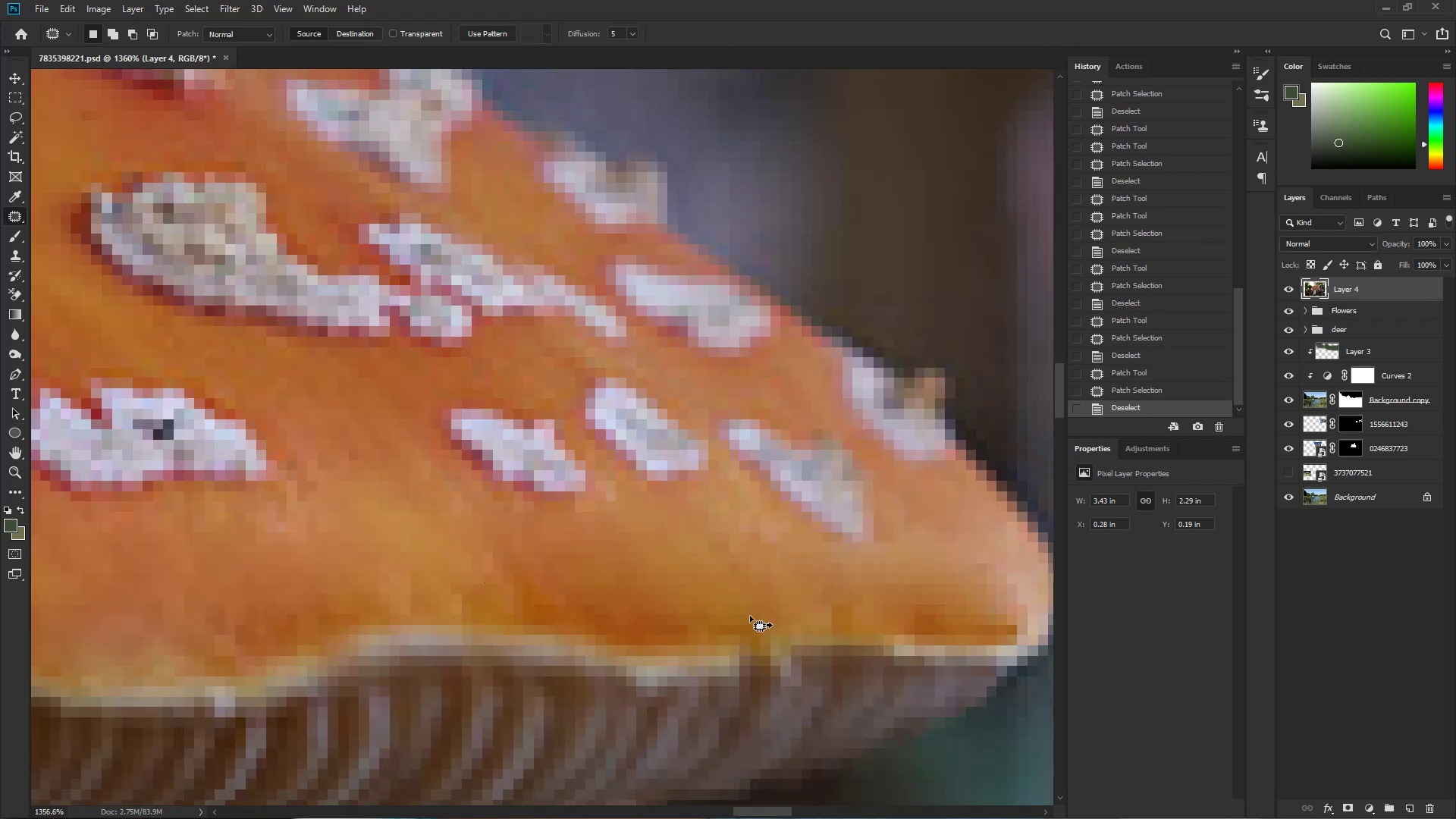 
key(Control+ControlLeft)
 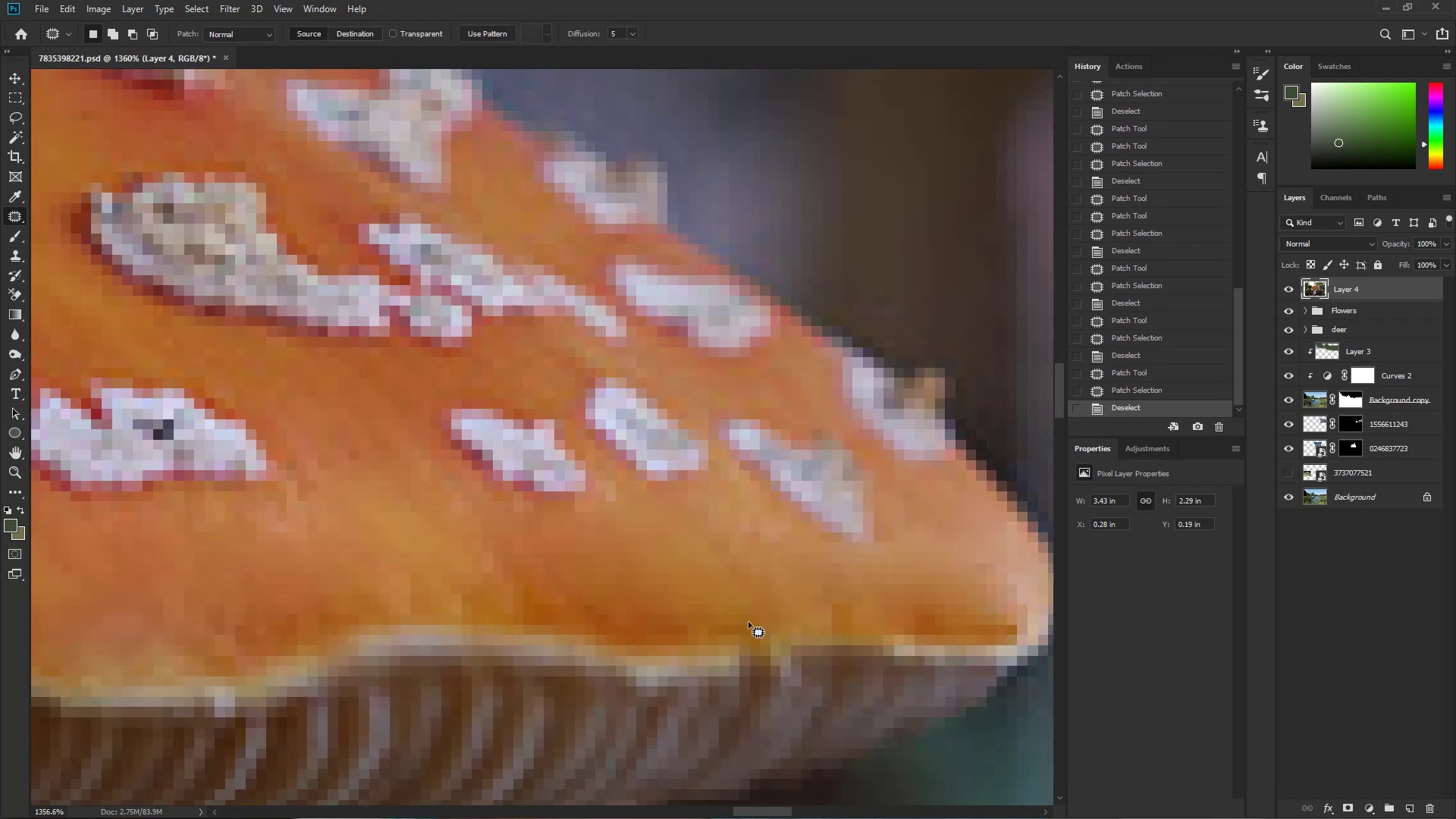 
left_click_drag(start_coordinate=[680, 604], to_coordinate=[643, 620])
 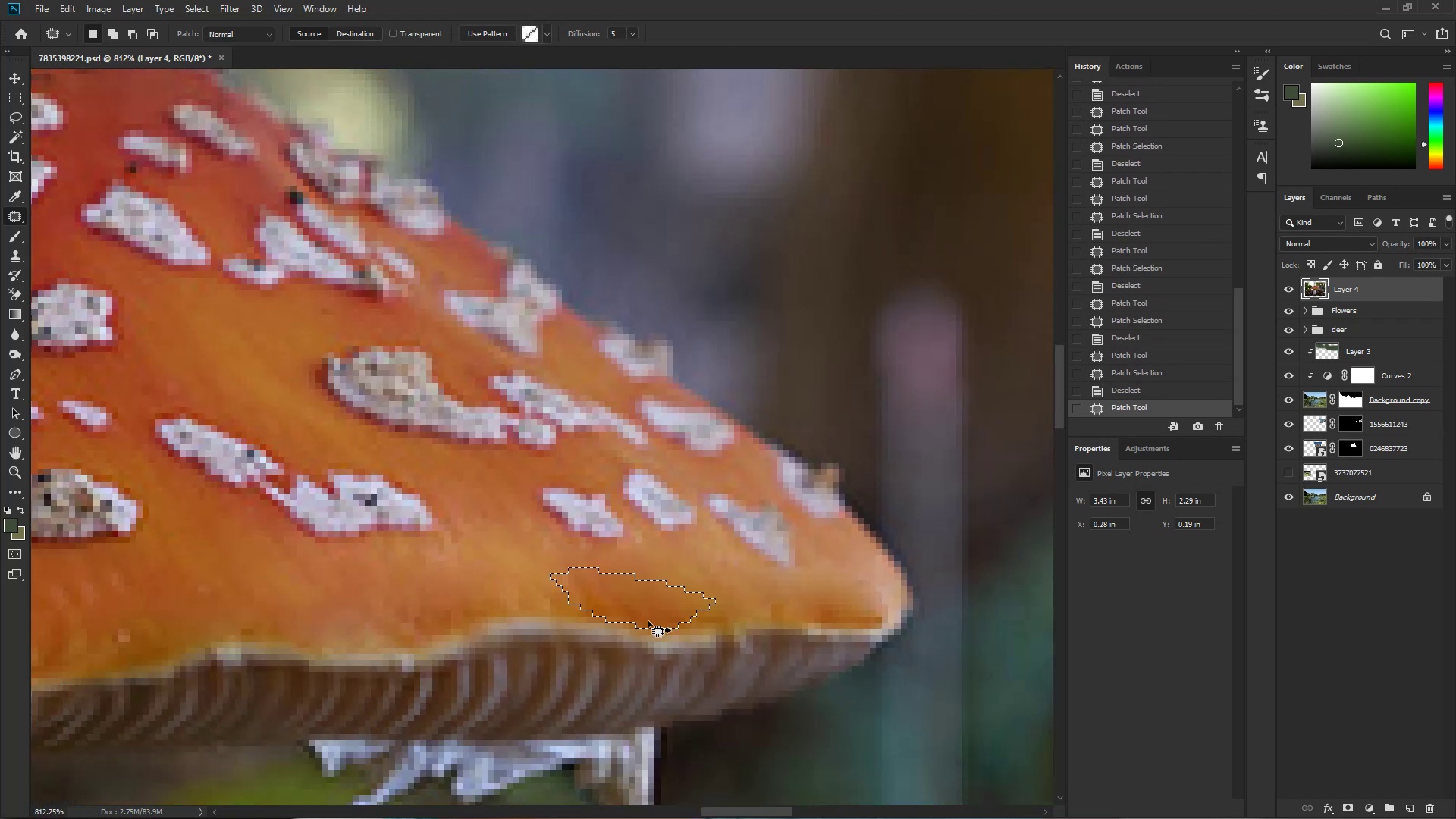 
left_click_drag(start_coordinate=[651, 598], to_coordinate=[229, 350])
 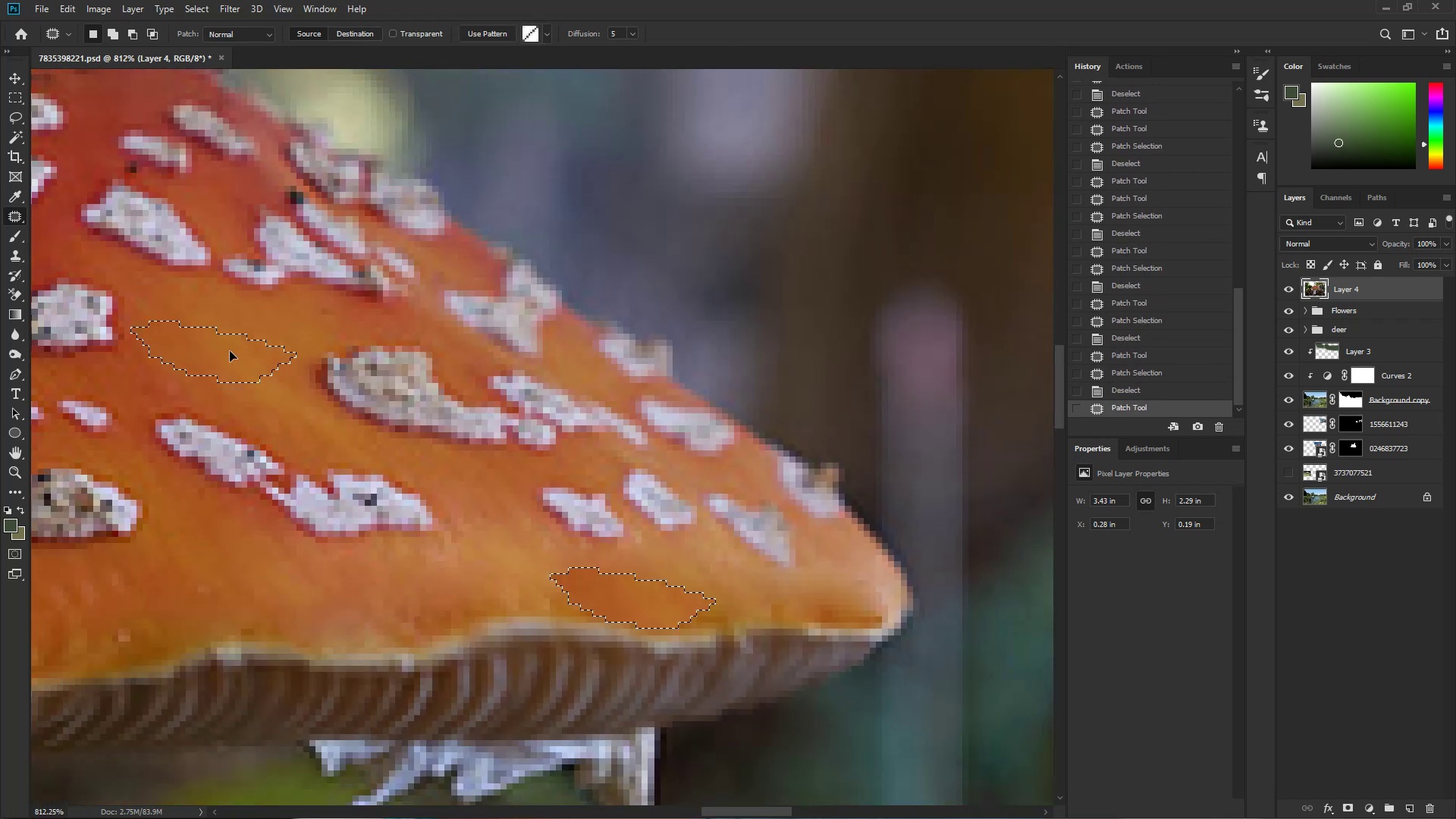 
key(Control+D)
 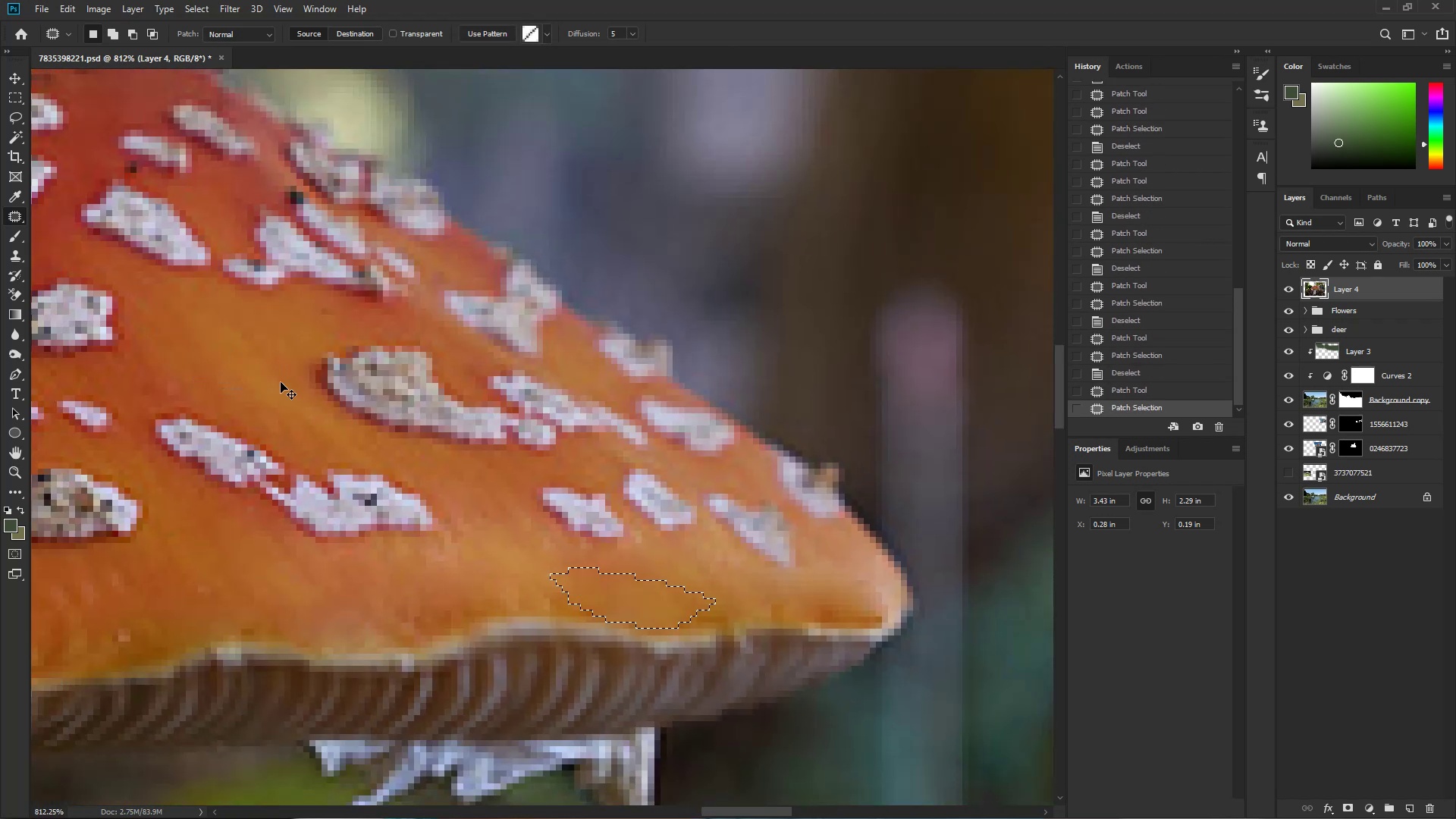 
hold_key(key=Space, duration=1.22)
 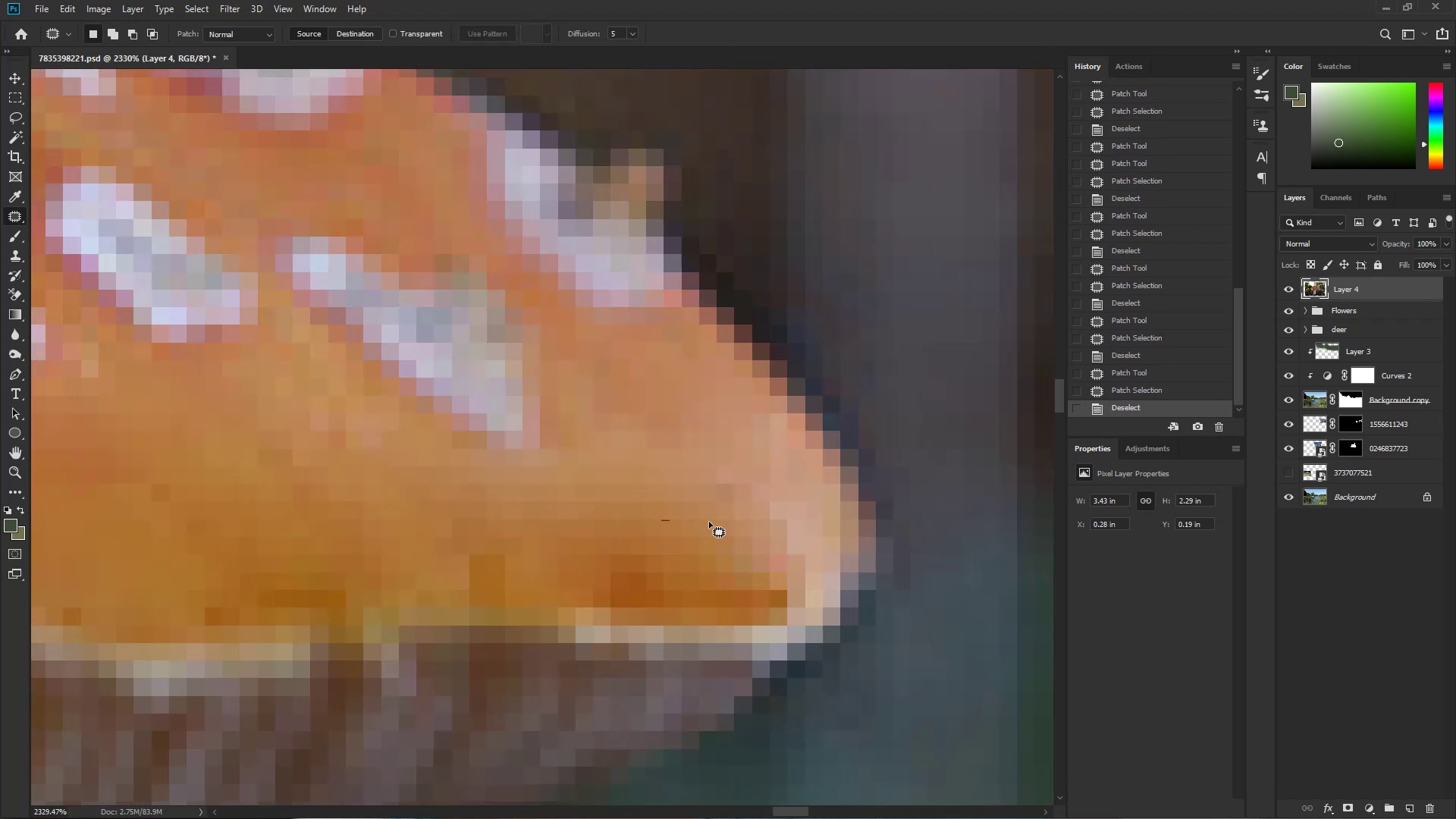 
left_click_drag(start_coordinate=[557, 522], to_coordinate=[523, 543])
 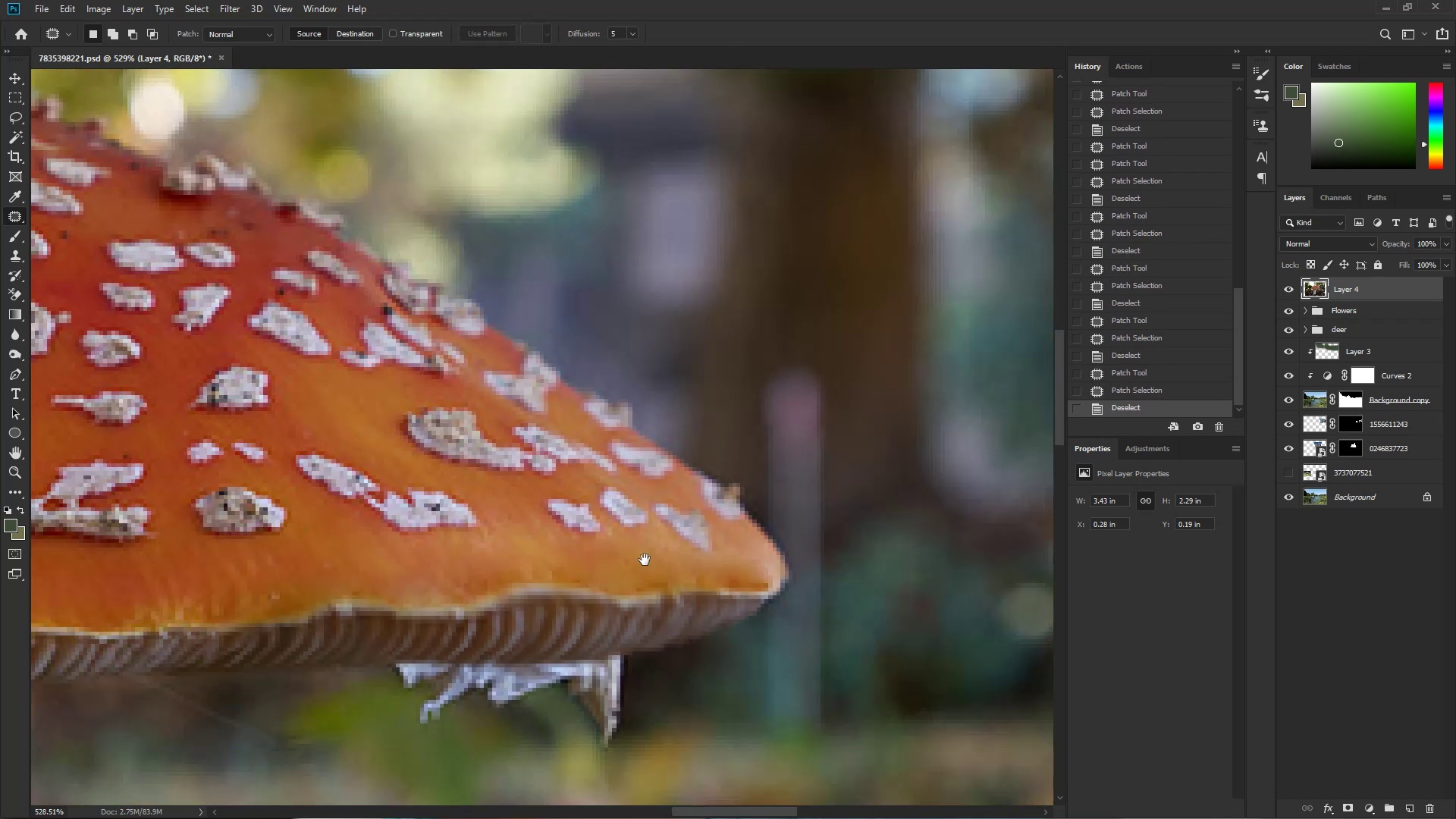 
hold_key(key=ControlLeft, duration=0.6)
left_click_drag(start_coordinate=[721, 546], to_coordinate=[740, 557])
 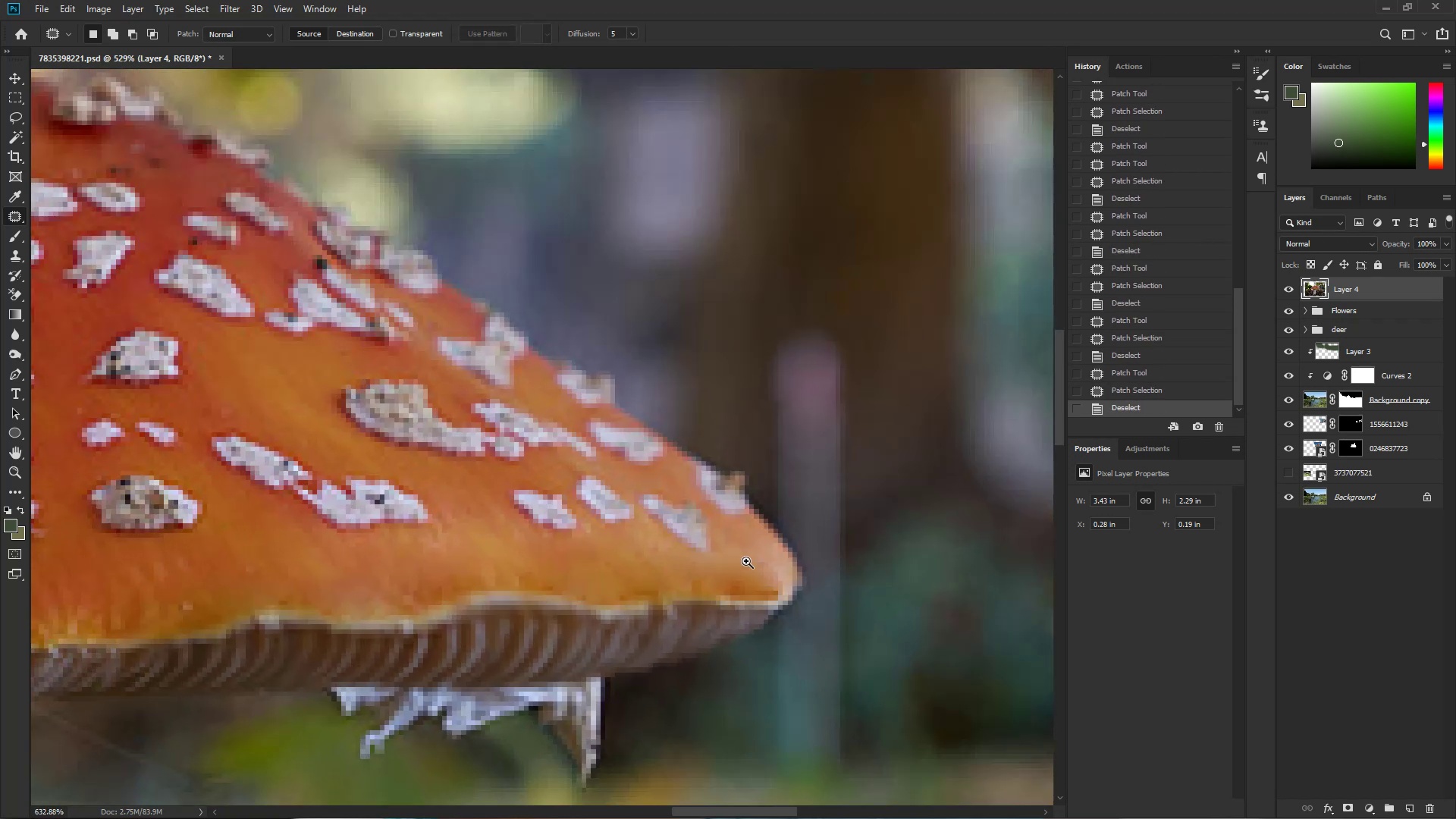 
left_click_drag(start_coordinate=[774, 592], to_coordinate=[858, 602])
 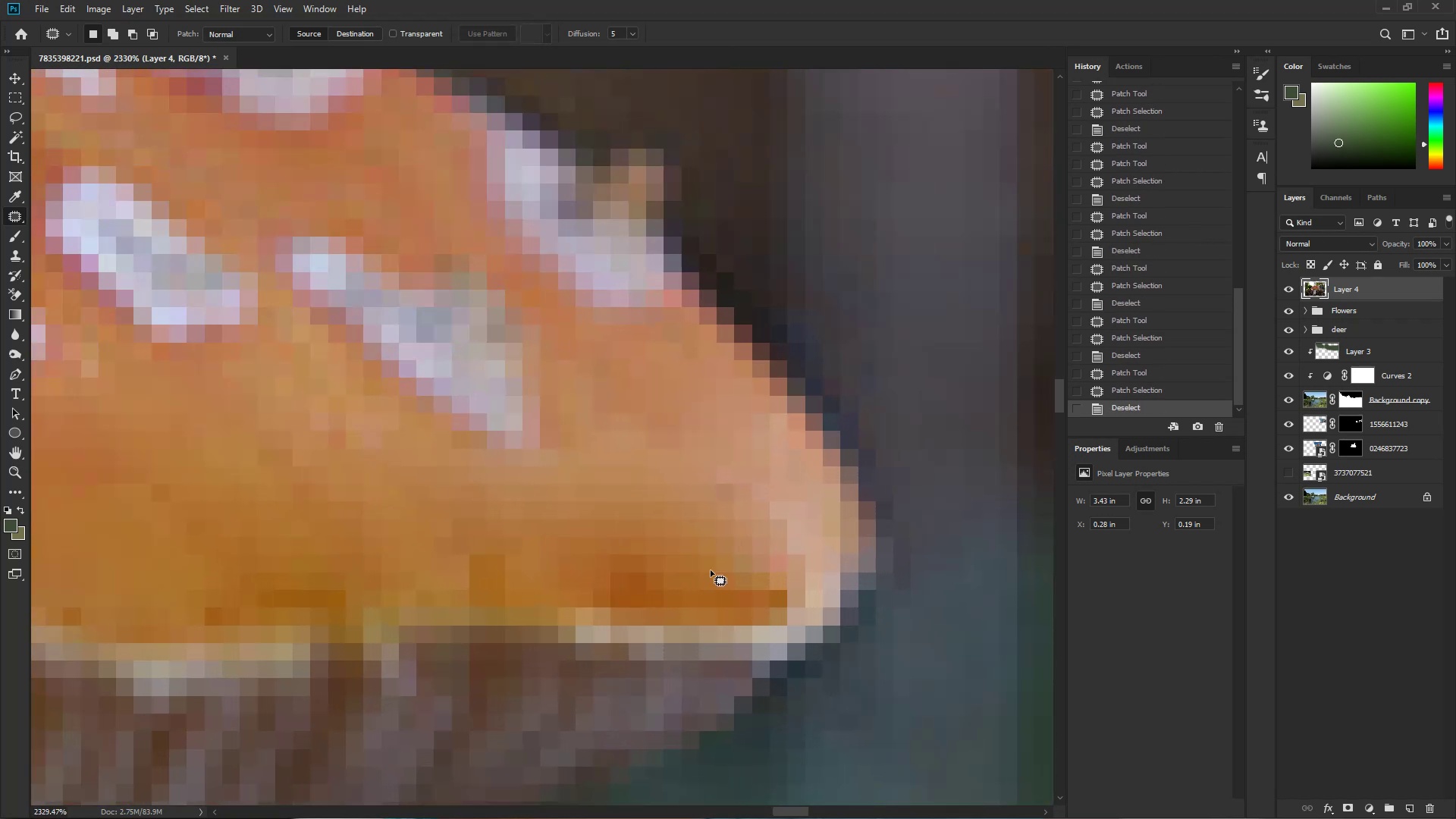 
left_click_drag(start_coordinate=[661, 520], to_coordinate=[528, 559])
 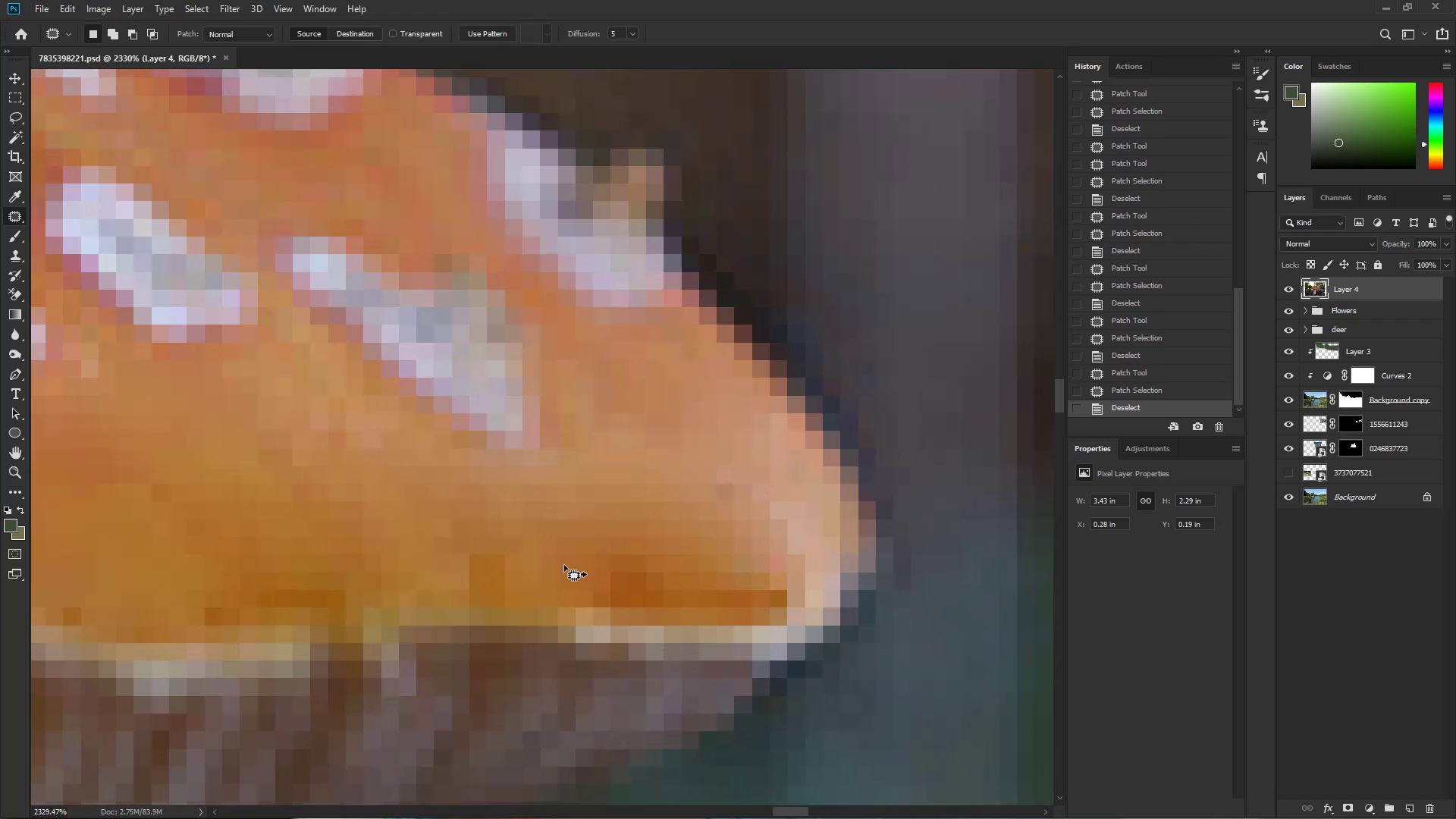 
left_click_drag(start_coordinate=[629, 568], to_coordinate=[605, 502])
 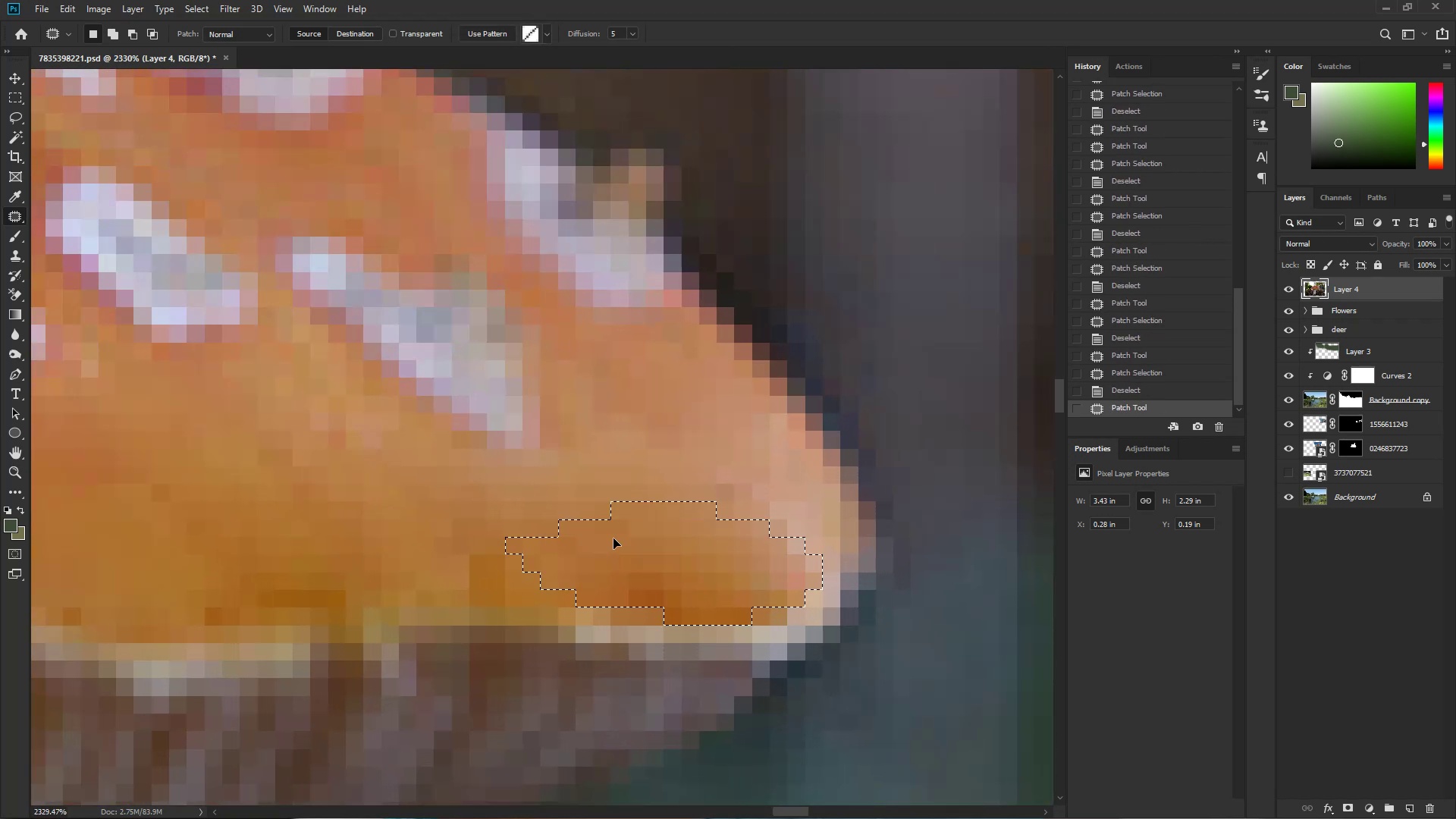 
key(Control+D)
 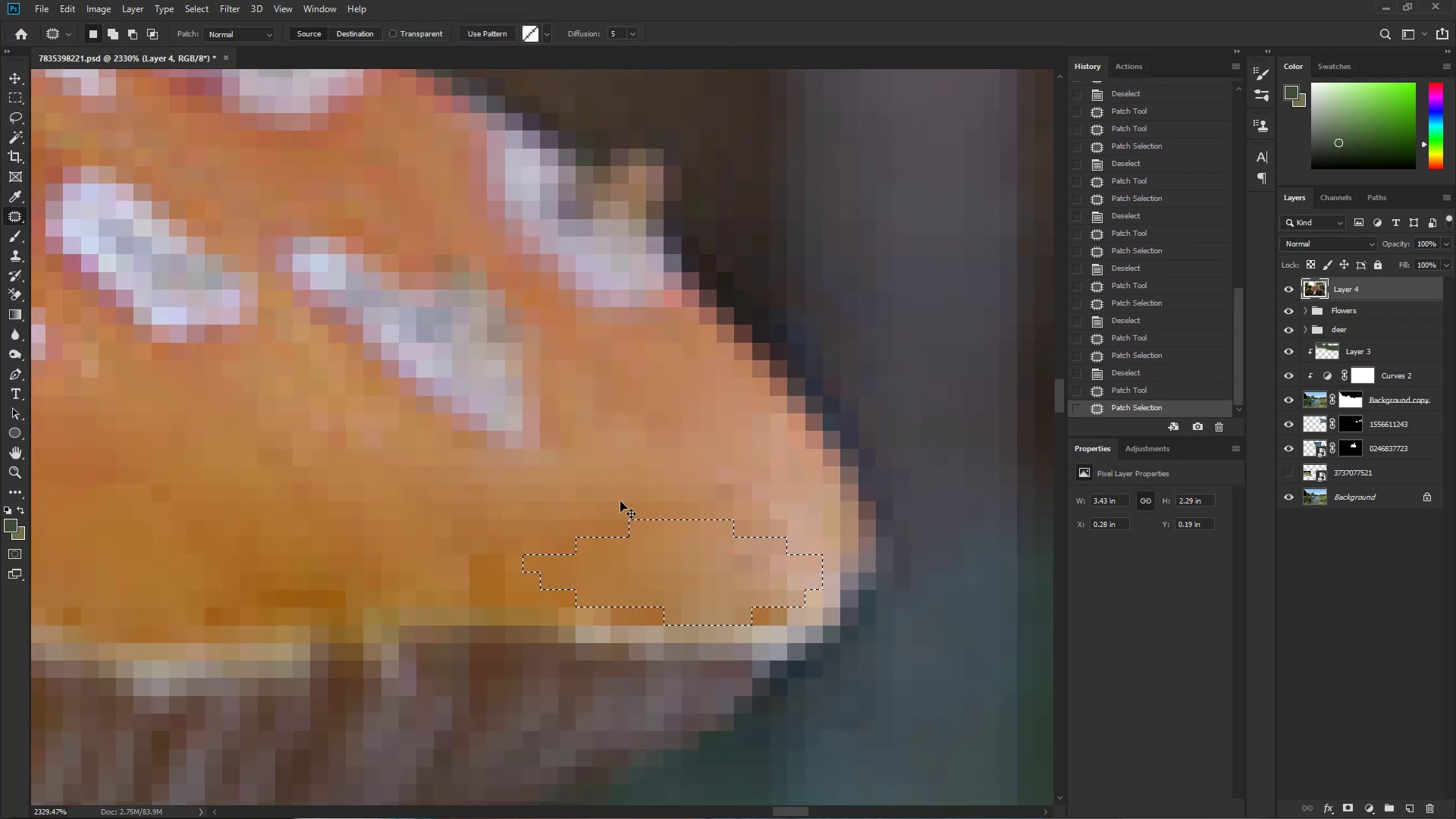 
hold_key(key=Space, duration=7.6)
 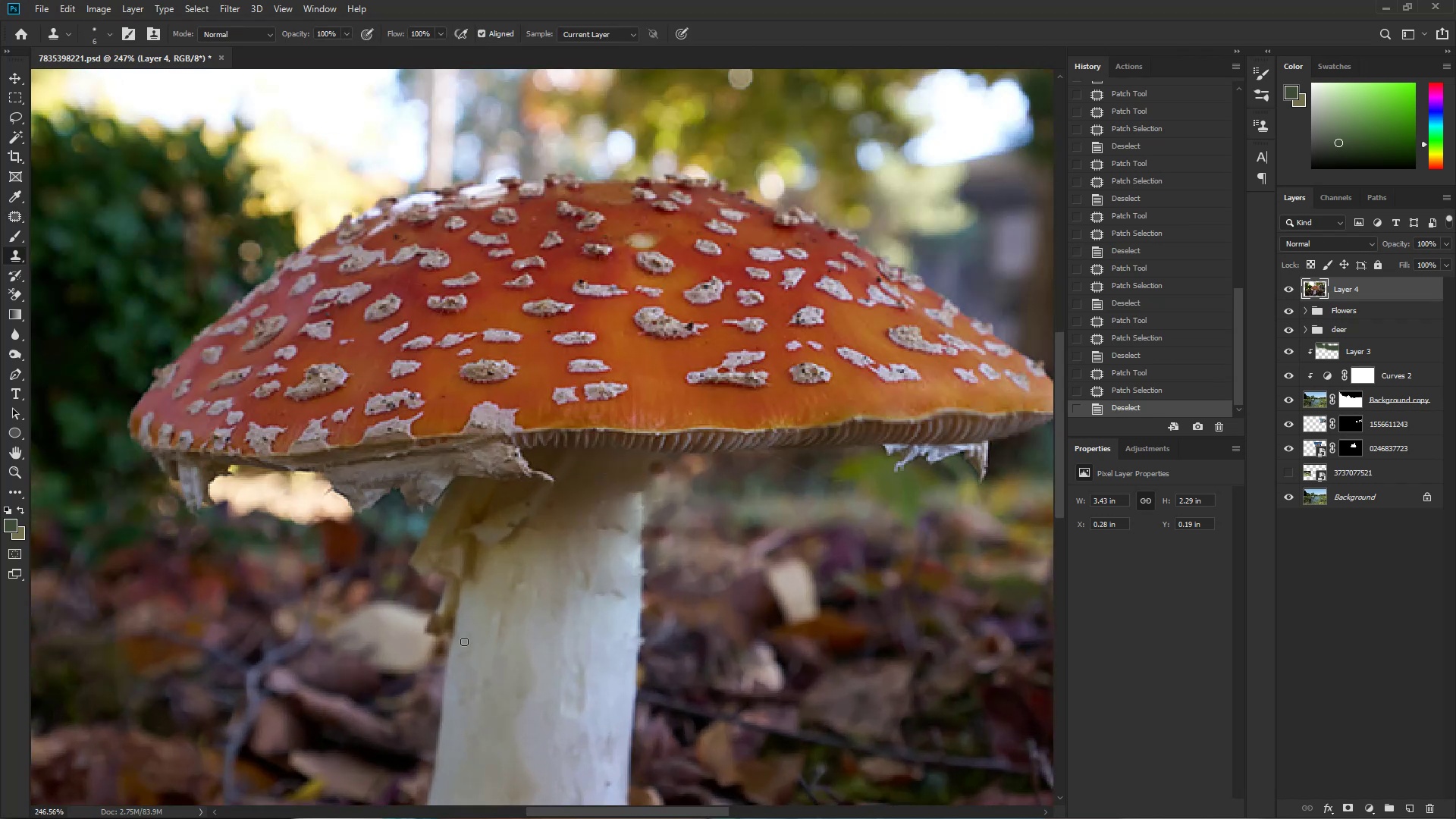 
left_click_drag(start_coordinate=[677, 531], to_coordinate=[584, 552])
 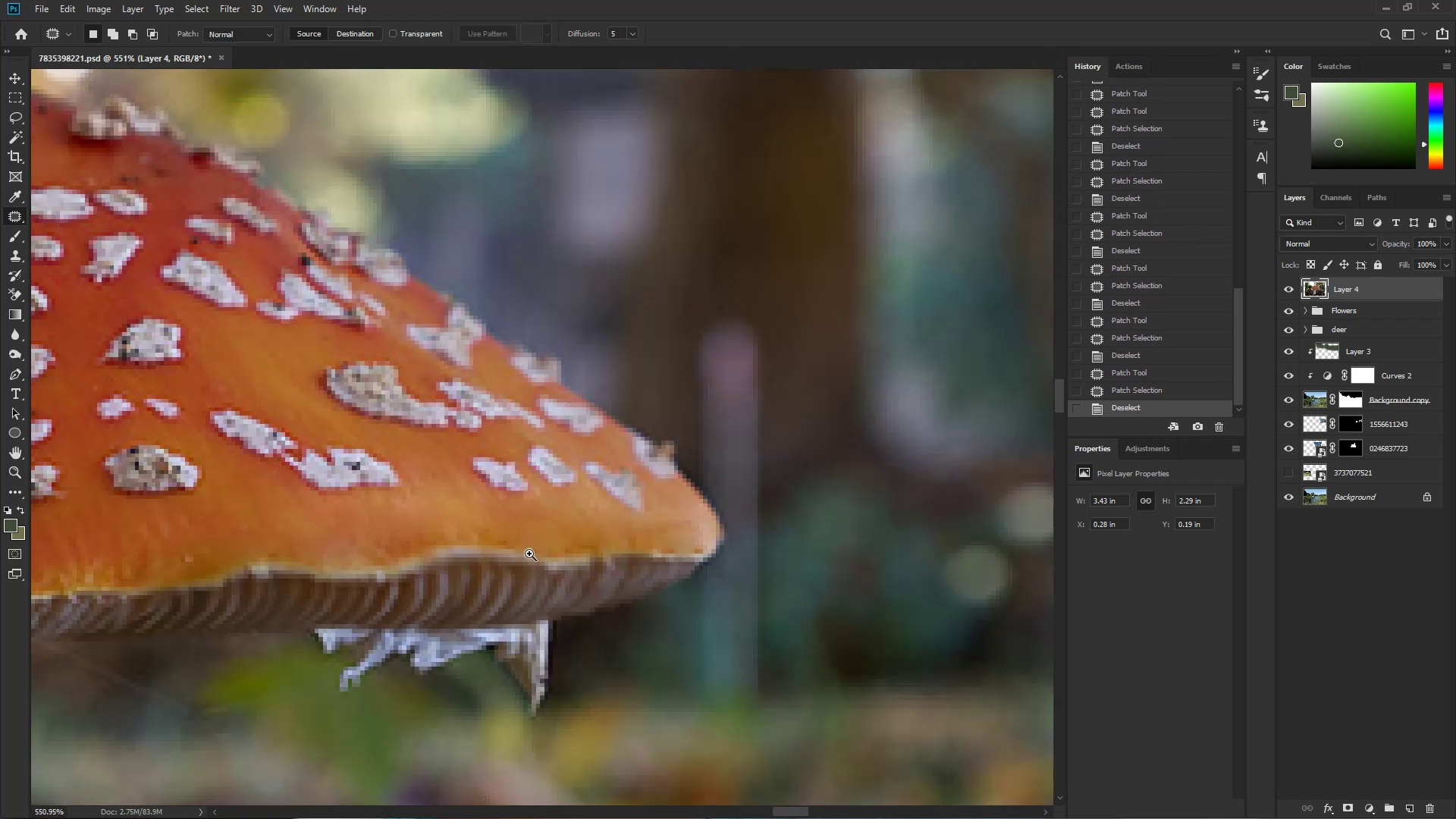 
left_click_drag(start_coordinate=[379, 519], to_coordinate=[758, 512])
 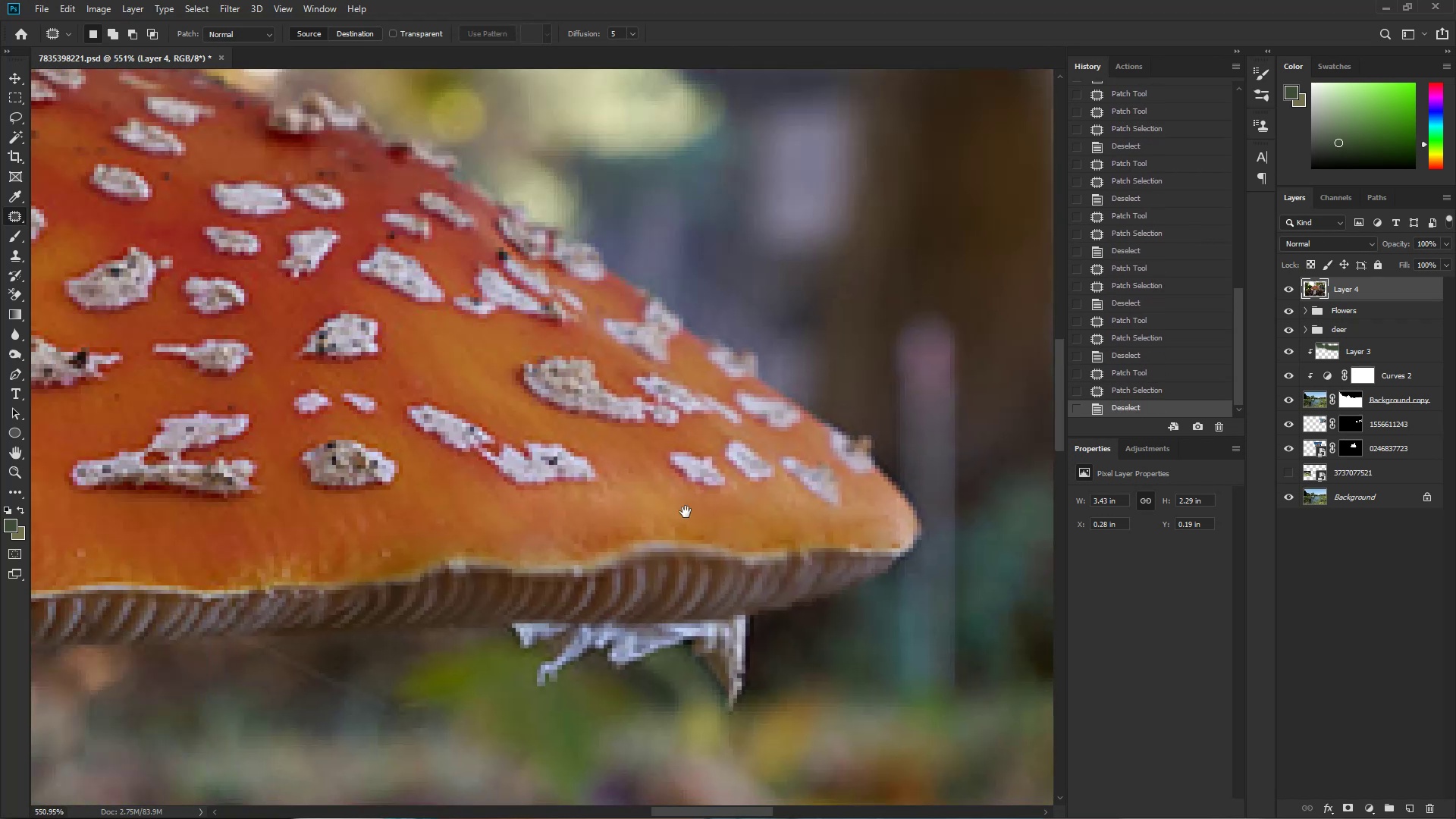 
left_click_drag(start_coordinate=[719, 507], to_coordinate=[724, 504])
 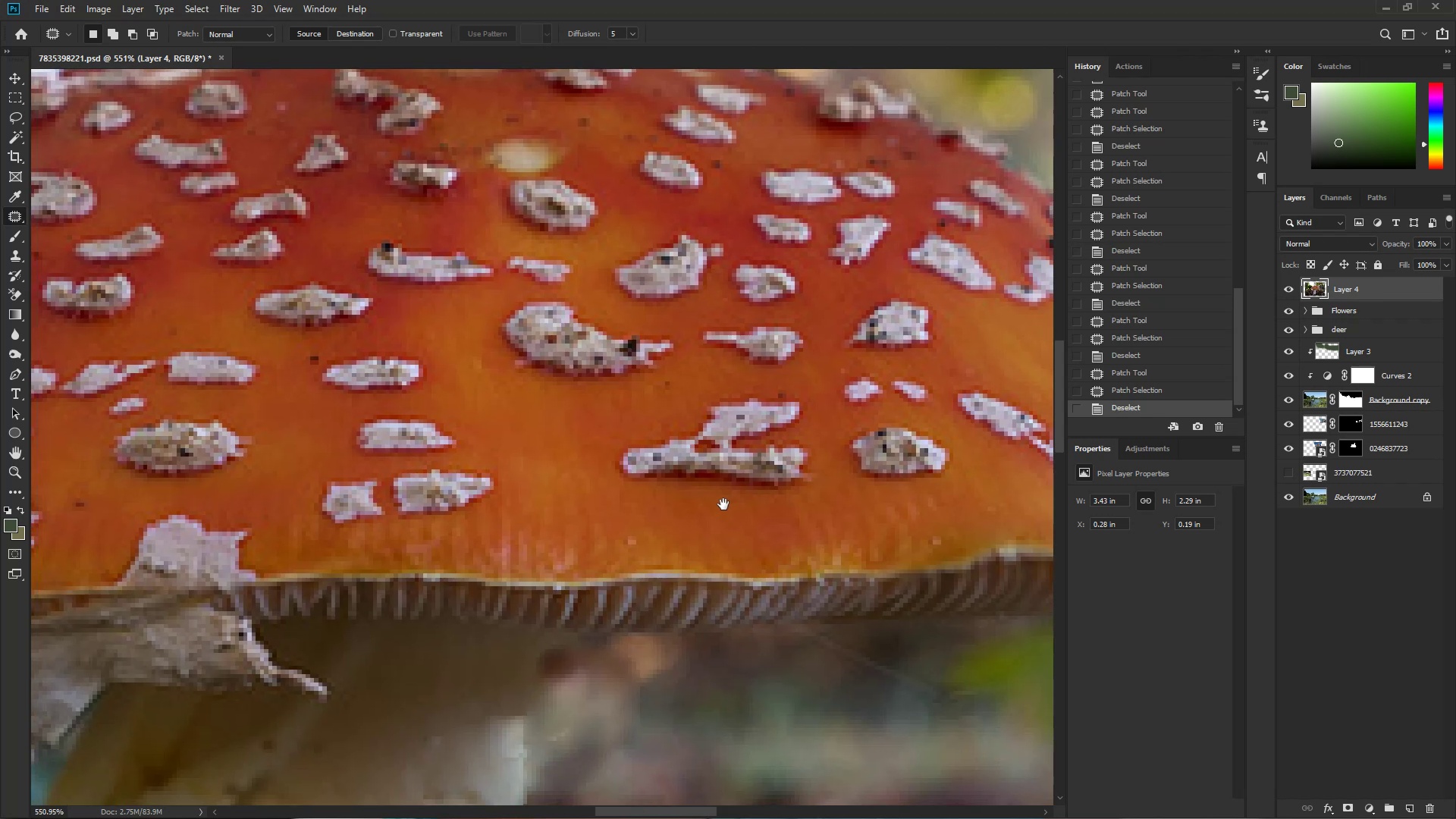 
key(Control+ControlLeft)
 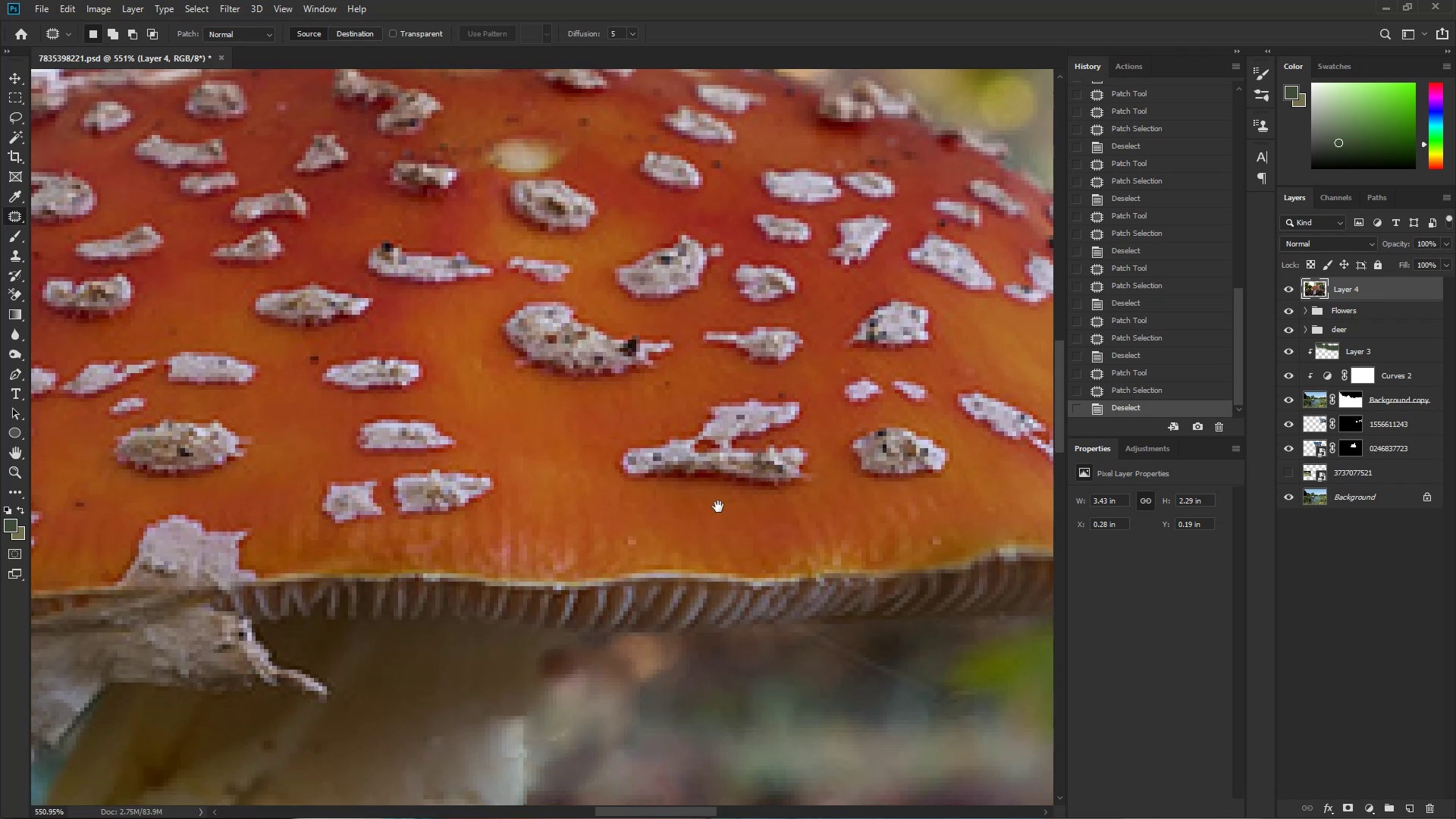 
left_click_drag(start_coordinate=[692, 510], to_coordinate=[639, 528])
 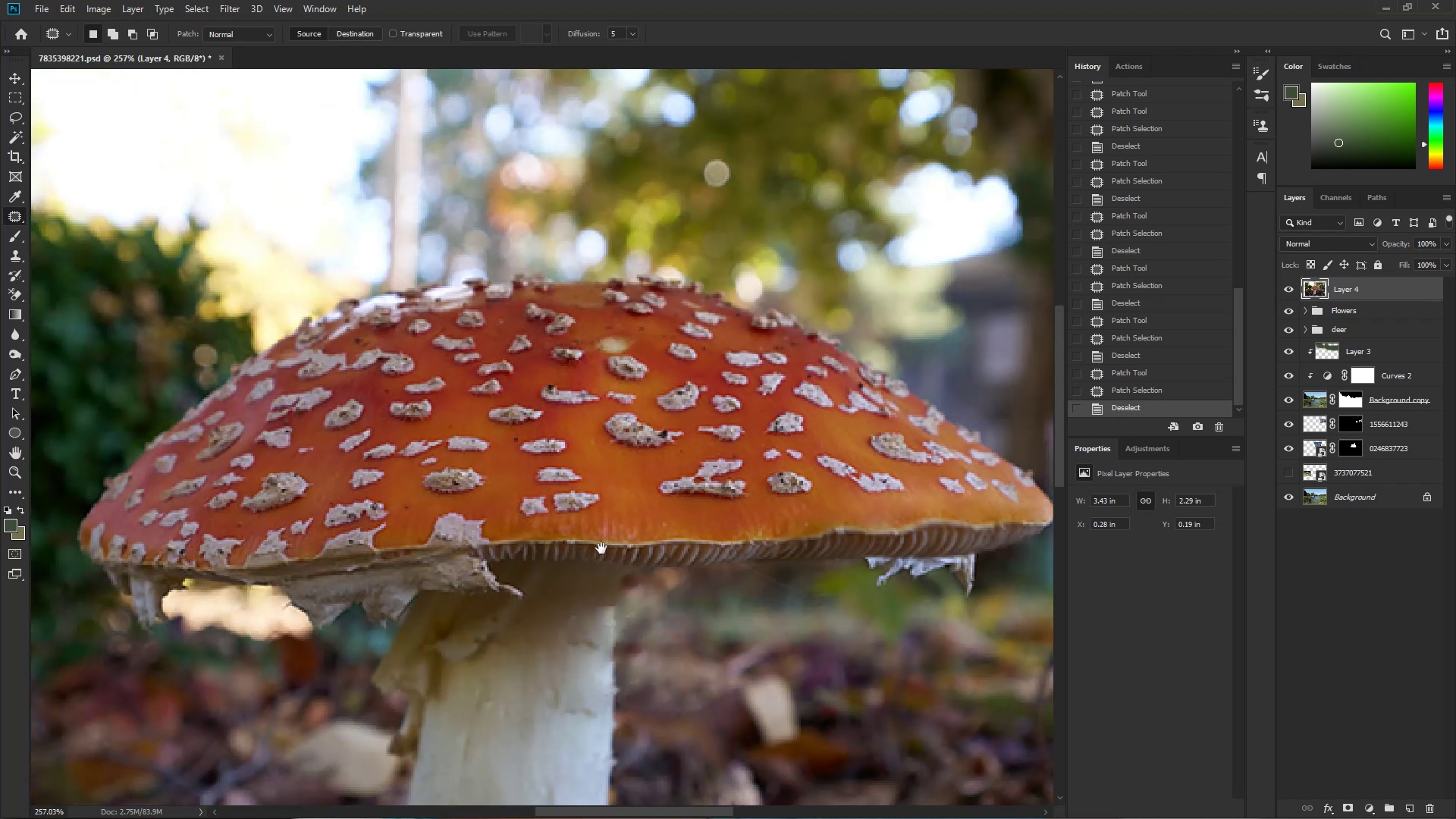 
hold_key(key=ControlLeft, duration=0.82)
left_click_drag(start_coordinate=[544, 601], to_coordinate=[522, 610])
 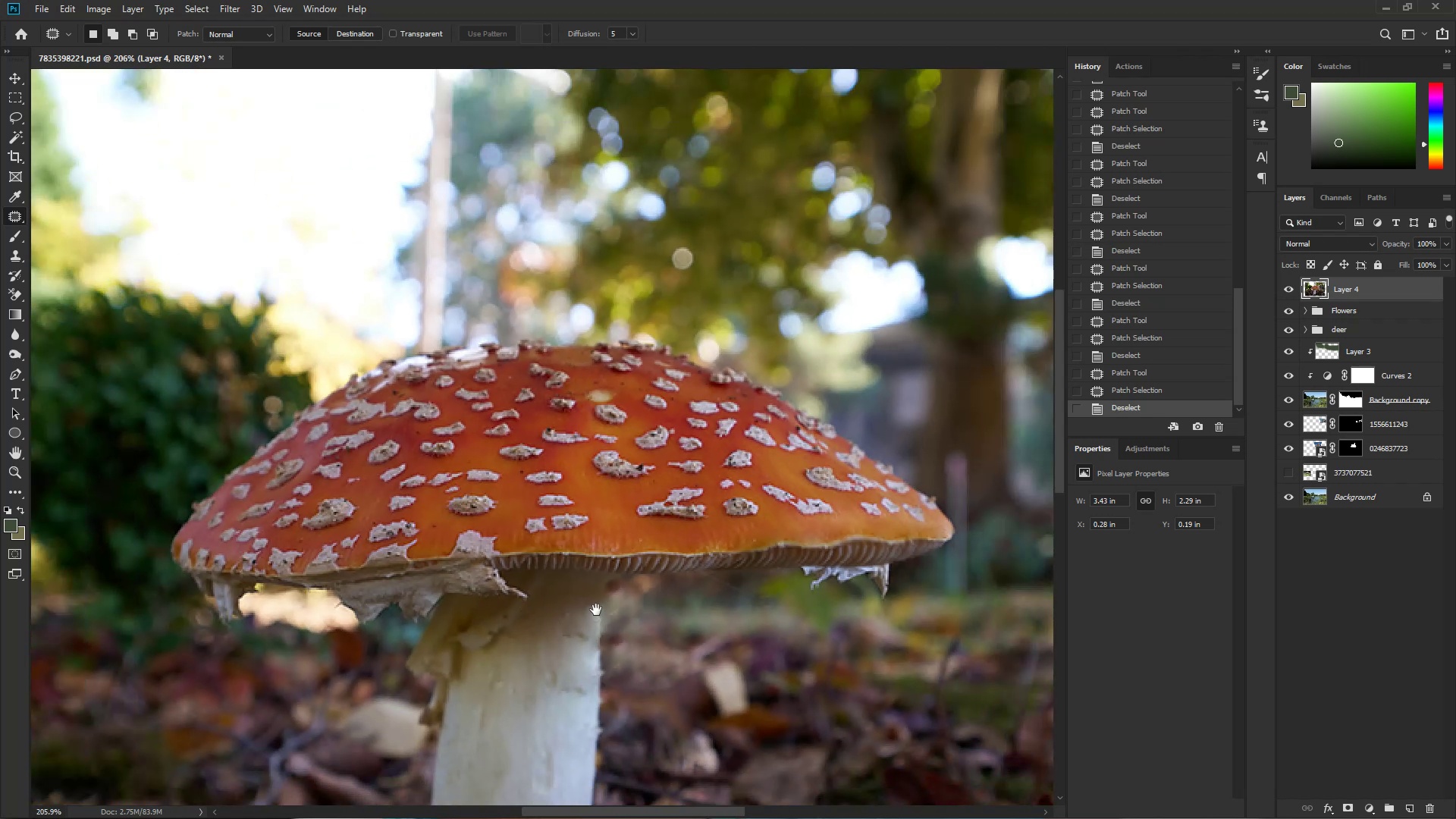 
left_click_drag(start_coordinate=[561, 609], to_coordinate=[565, 534])
 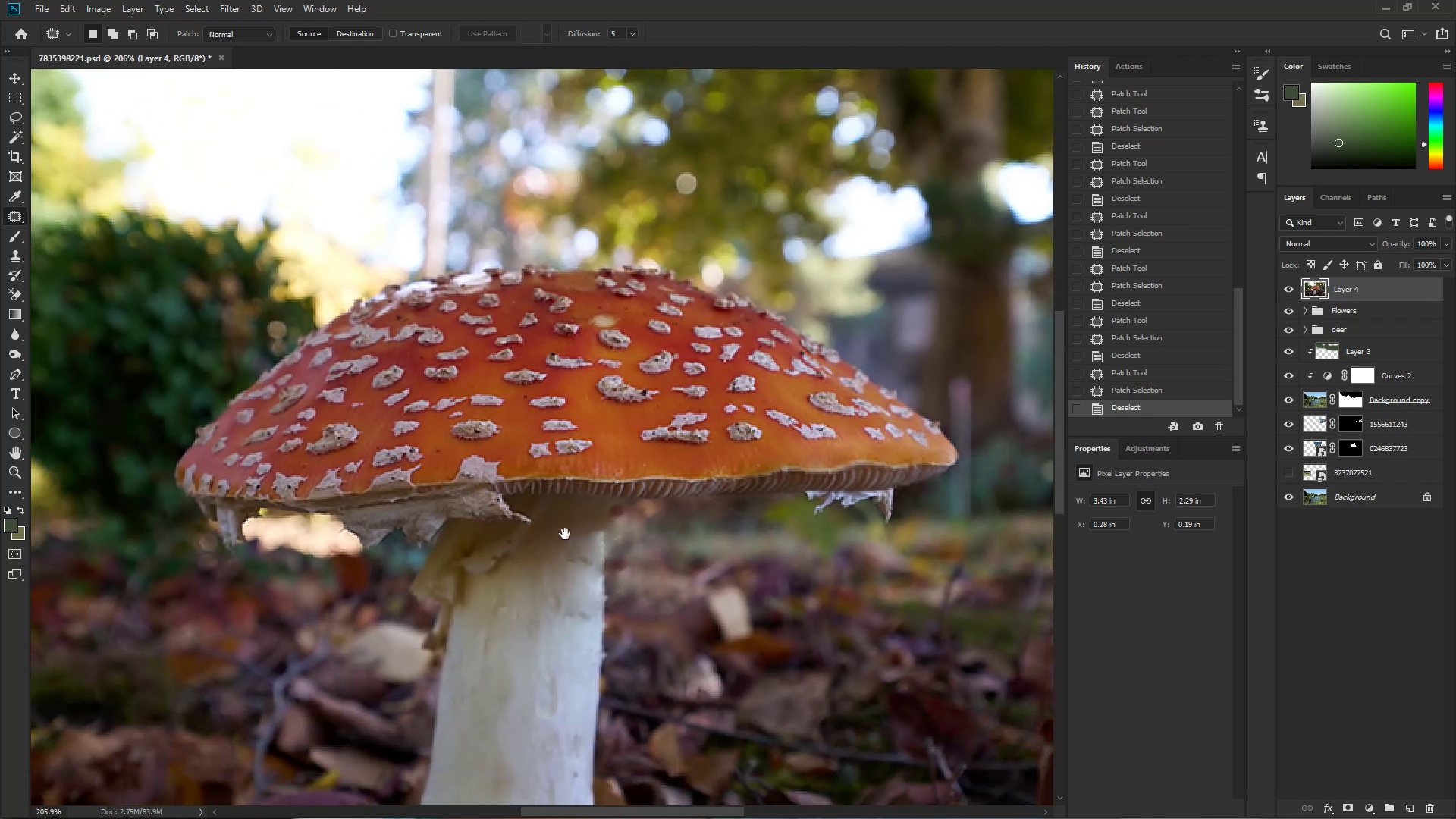 
hold_key(key=ControlLeft, duration=1.52)
 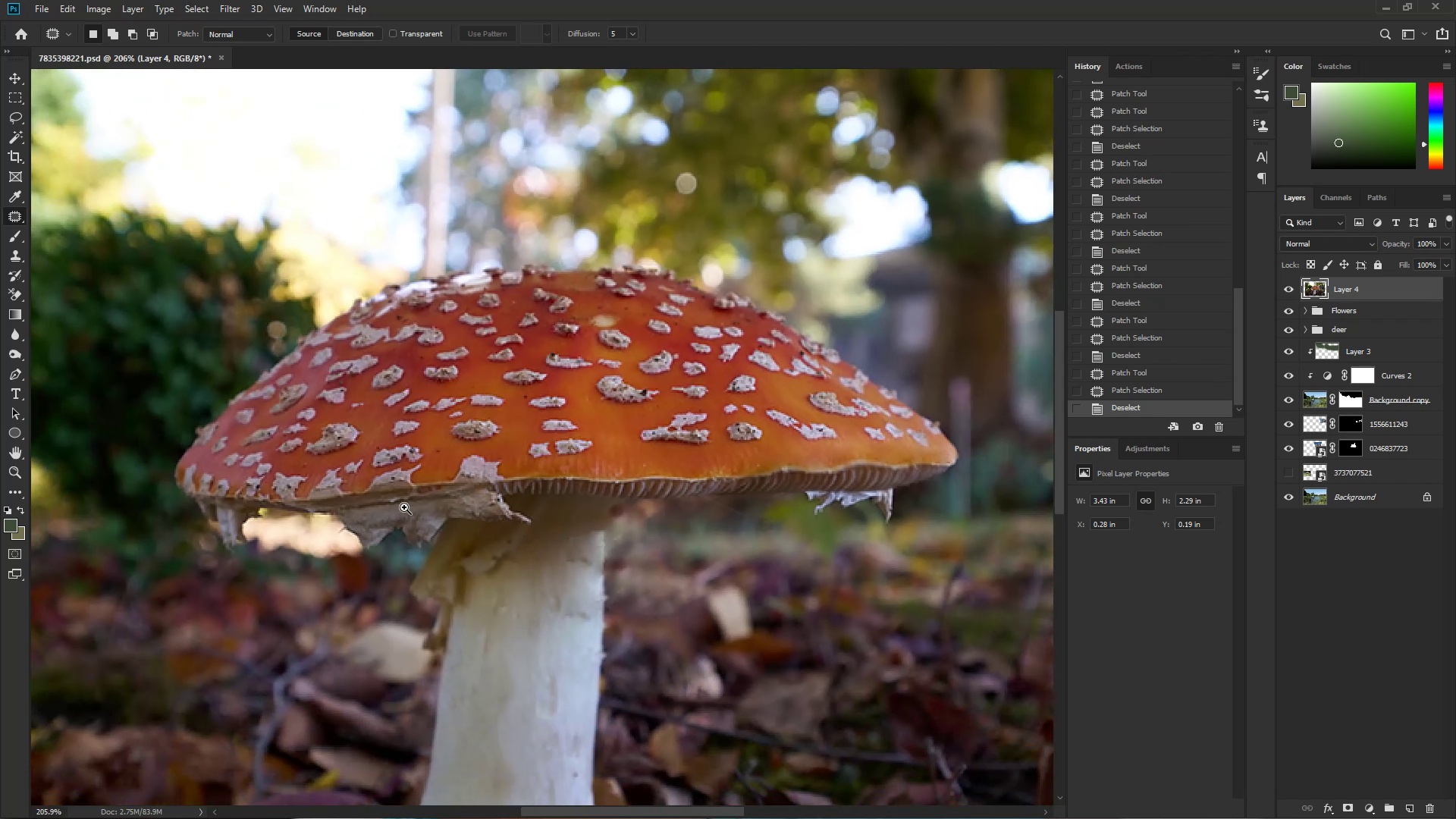 
hold_key(key=ControlLeft, duration=1.52)
left_click_drag(start_coordinate=[546, 519], to_coordinate=[512, 526])
 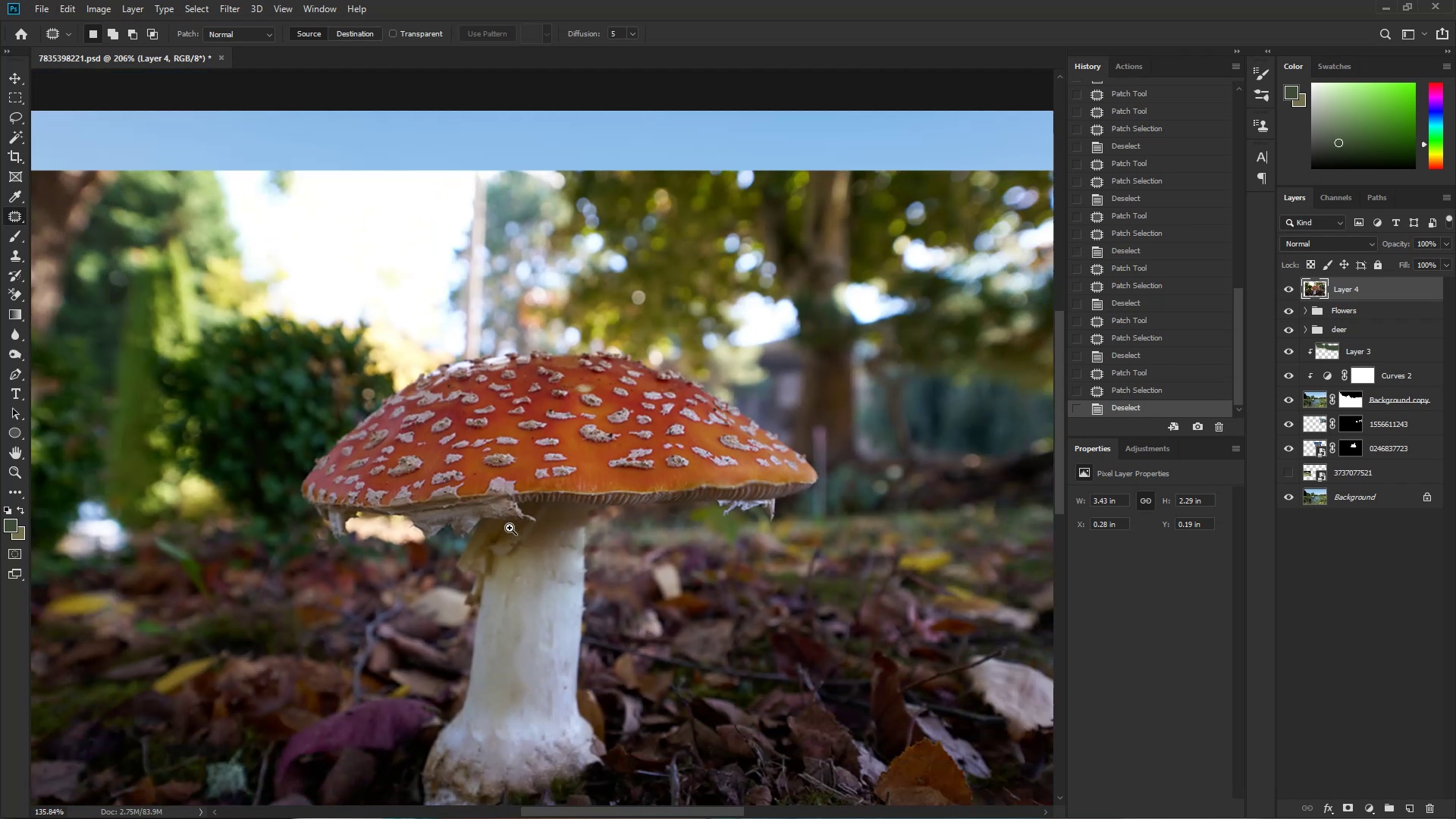 
hold_key(key=ControlLeft, duration=0.81)
left_click_drag(start_coordinate=[513, 570], to_coordinate=[557, 573])
 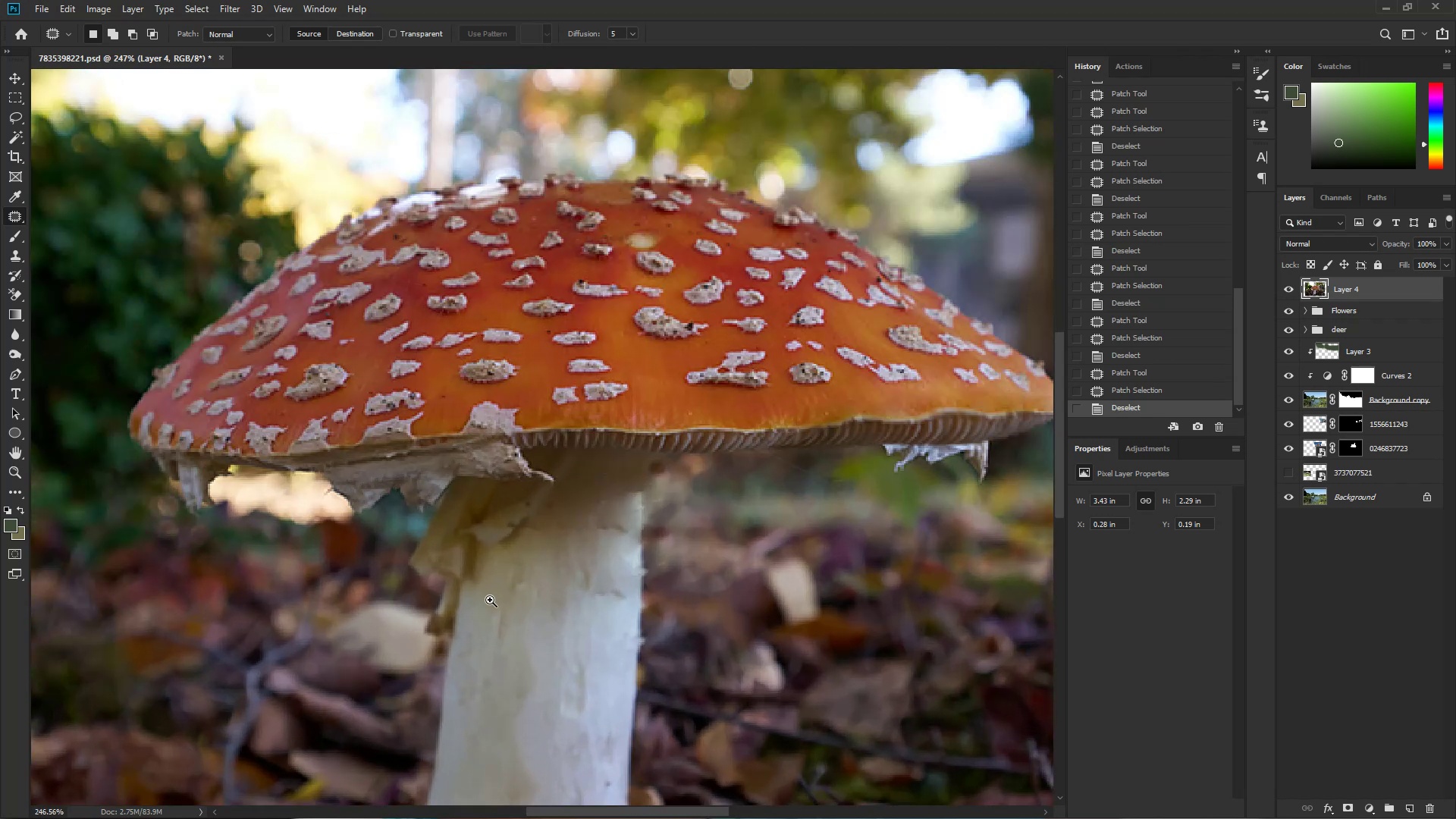 
key(S)
 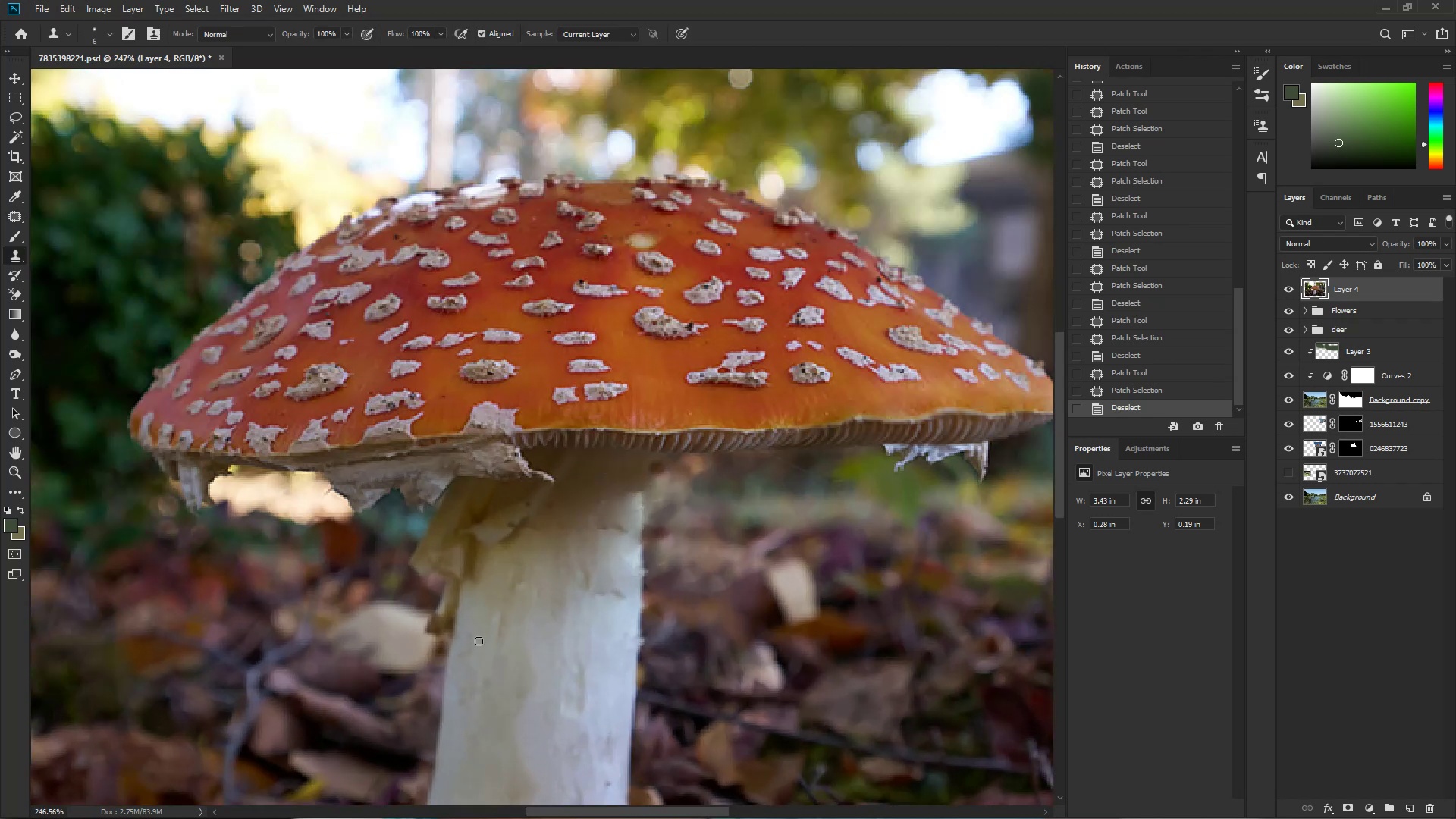 
hold_key(key=AltLeft, duration=1.51)
 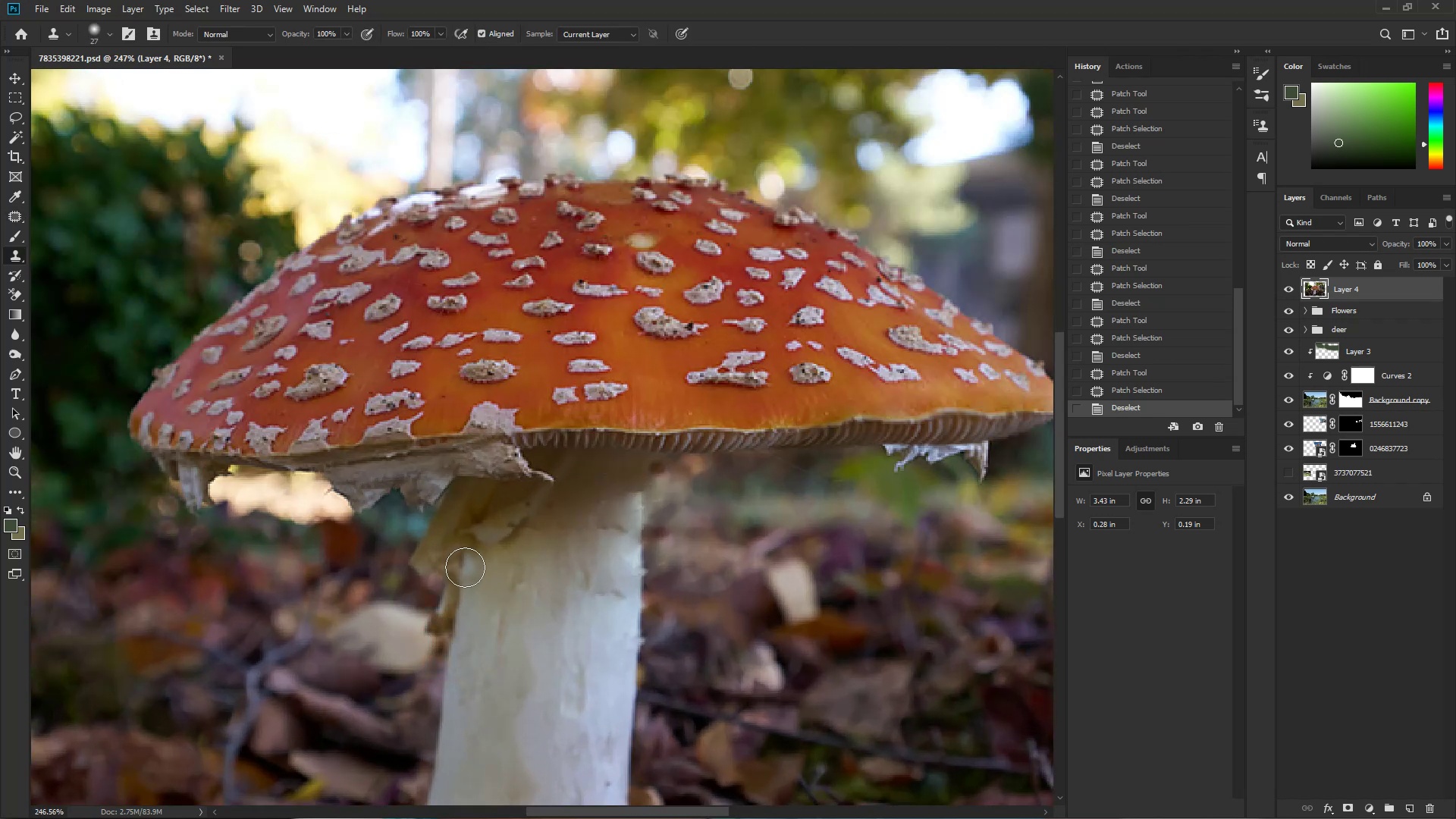 
left_click_drag(start_coordinate=[464, 567], to_coordinate=[469, 545])
 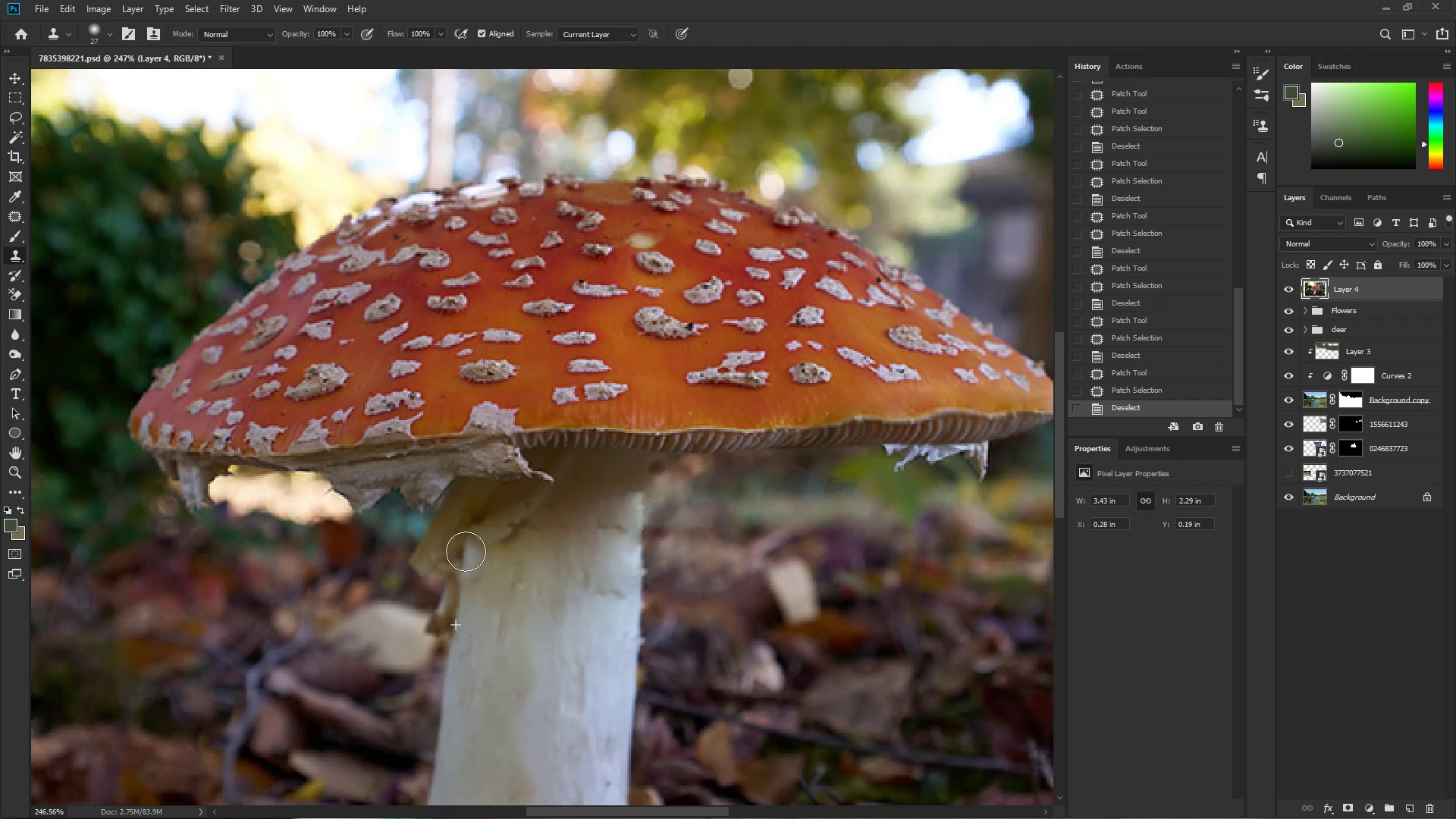 
left_click_drag(start_coordinate=[469, 544], to_coordinate=[473, 539])
 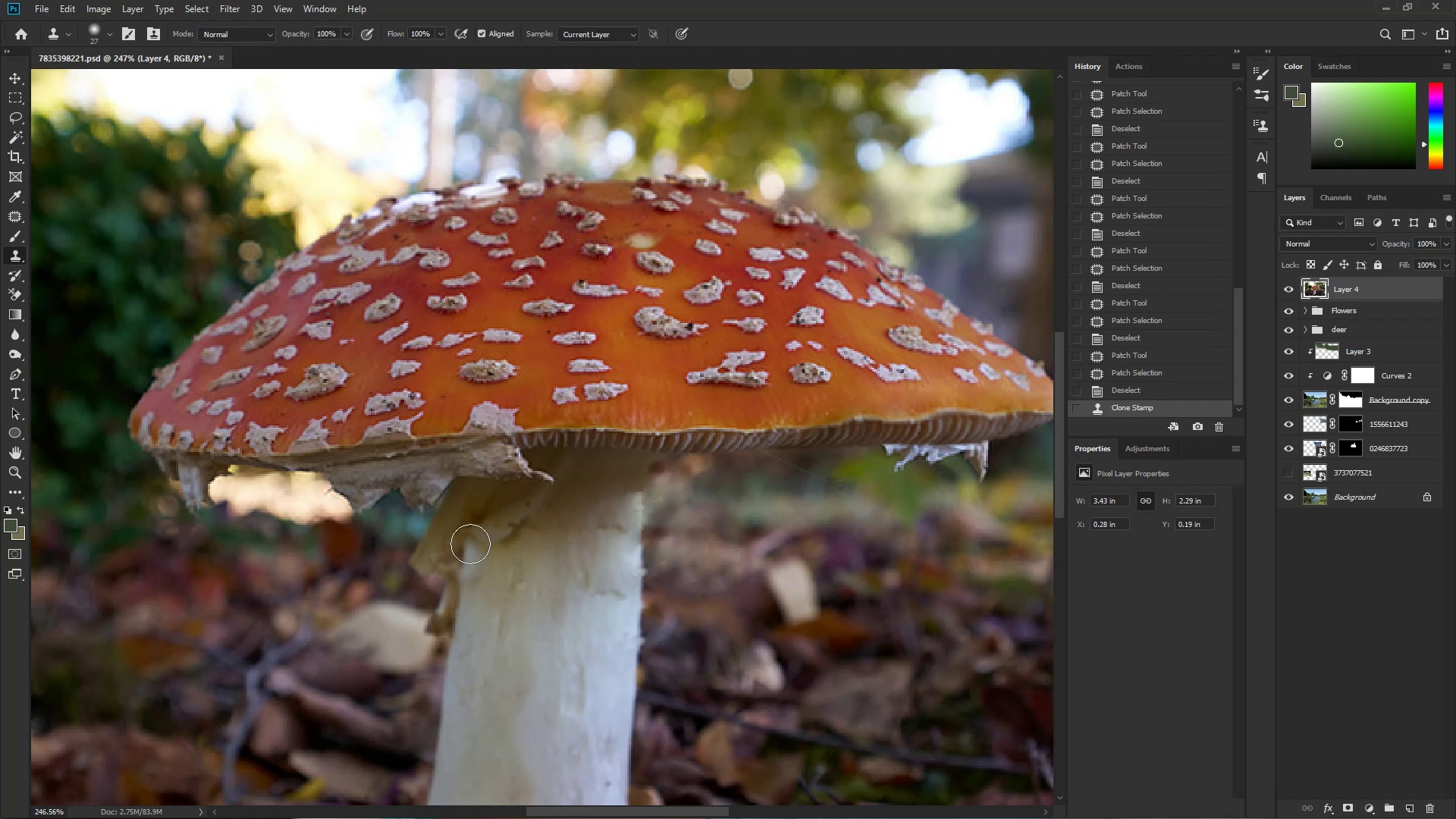 
left_click_drag(start_coordinate=[476, 535], to_coordinate=[481, 532])
 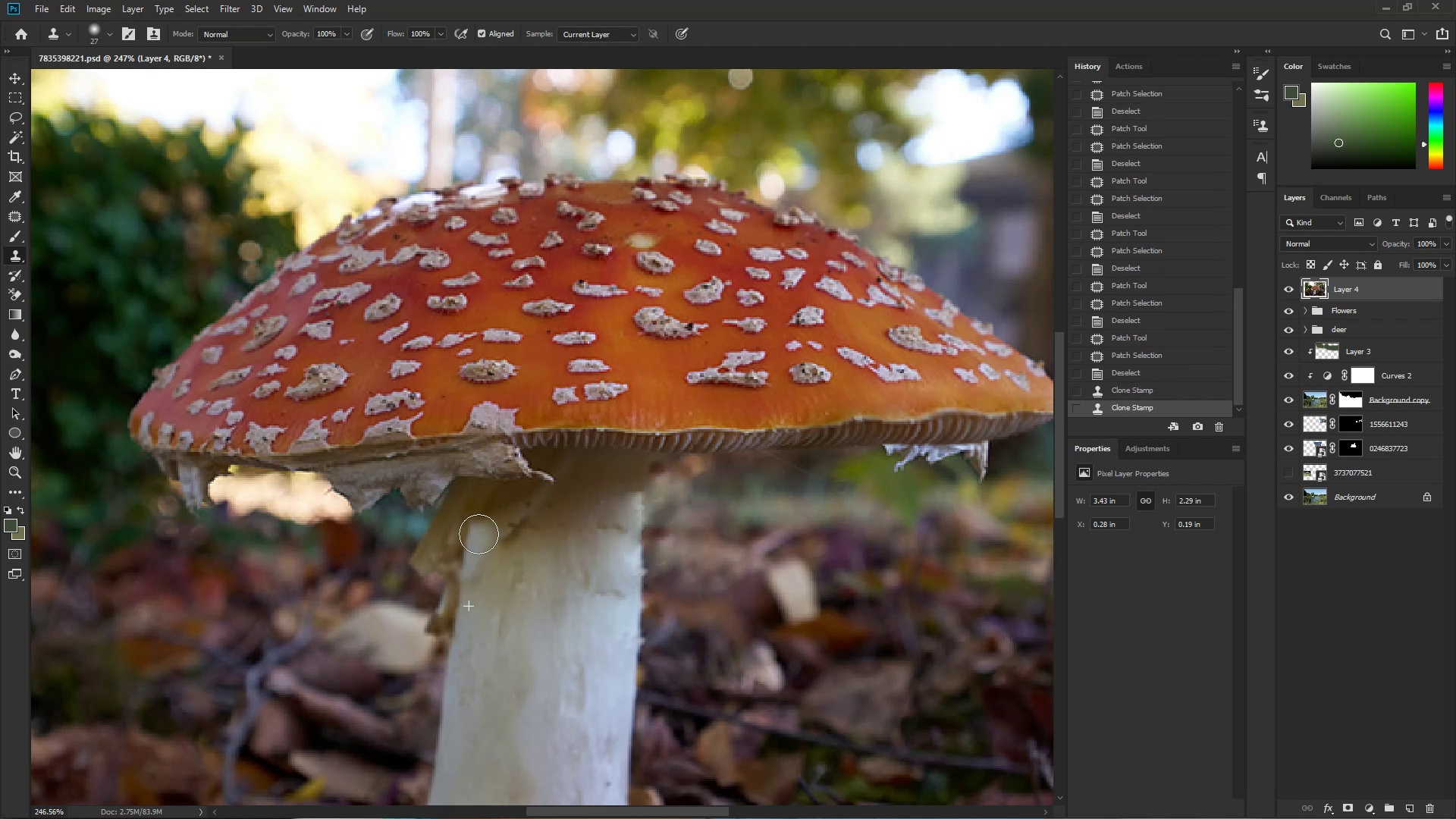 
left_click_drag(start_coordinate=[482, 530], to_coordinate=[486, 588])
 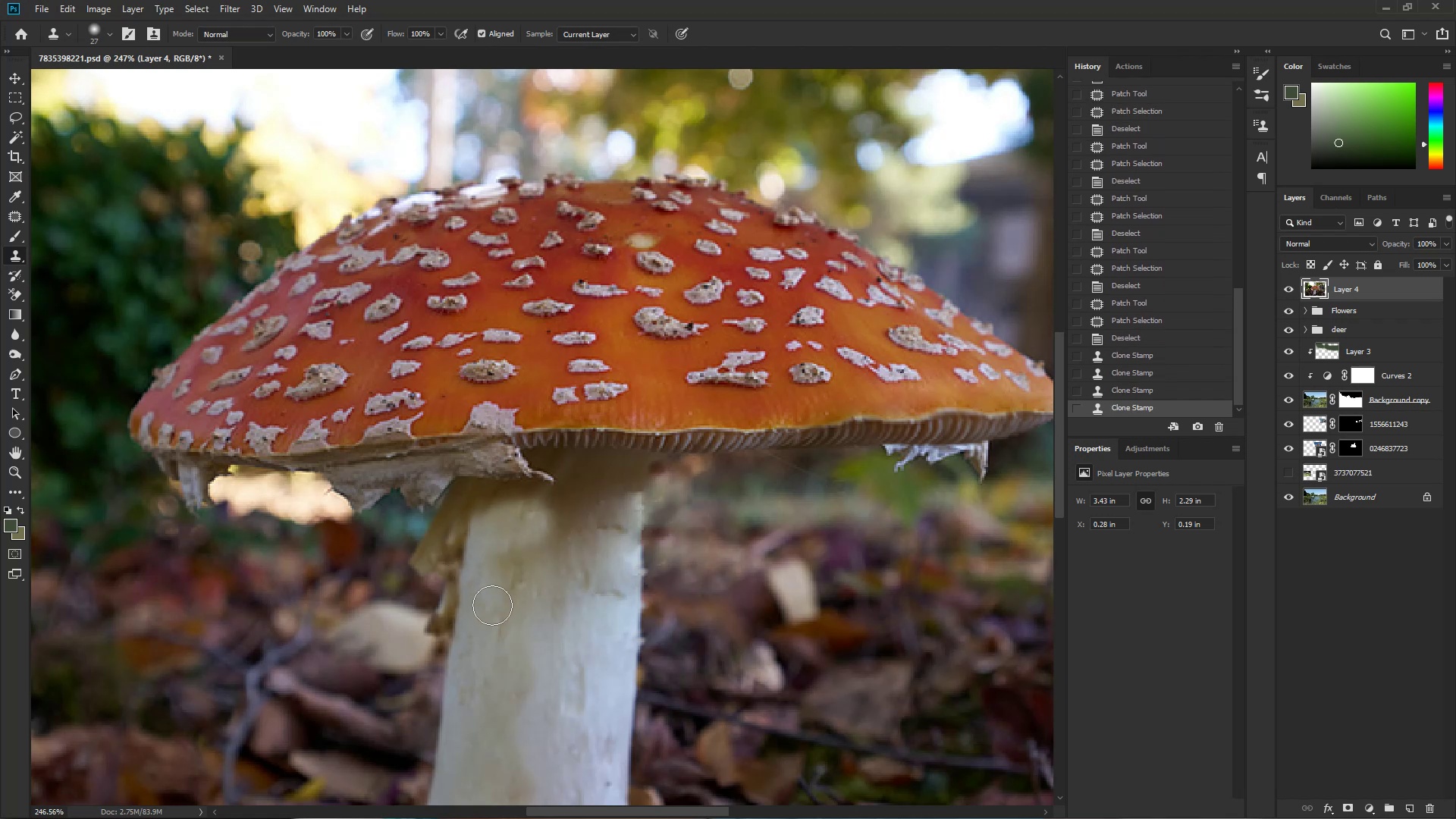 
hold_key(key=ControlLeft, duration=0.46)
 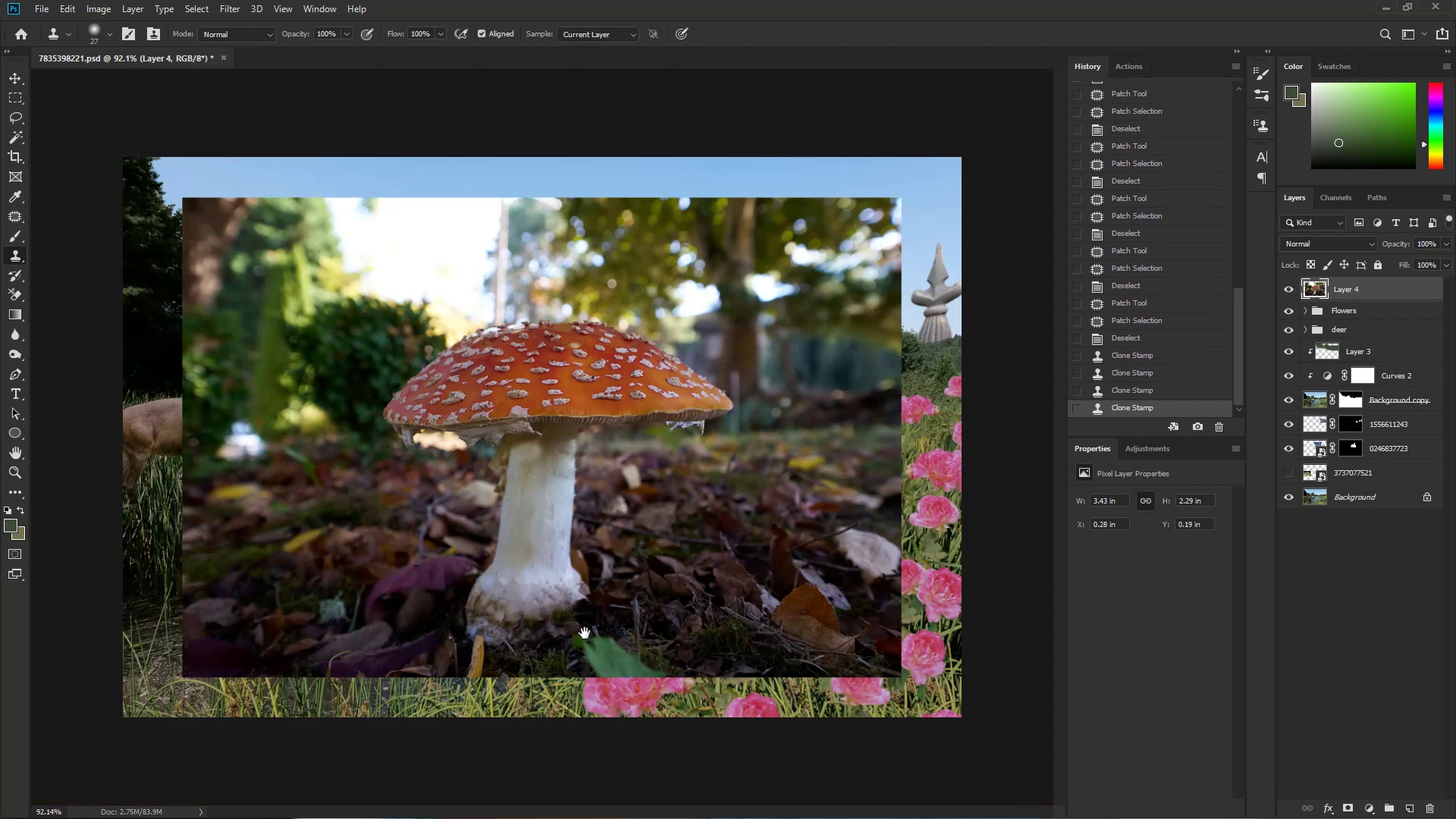 
hold_key(key=Space, duration=1.38)
 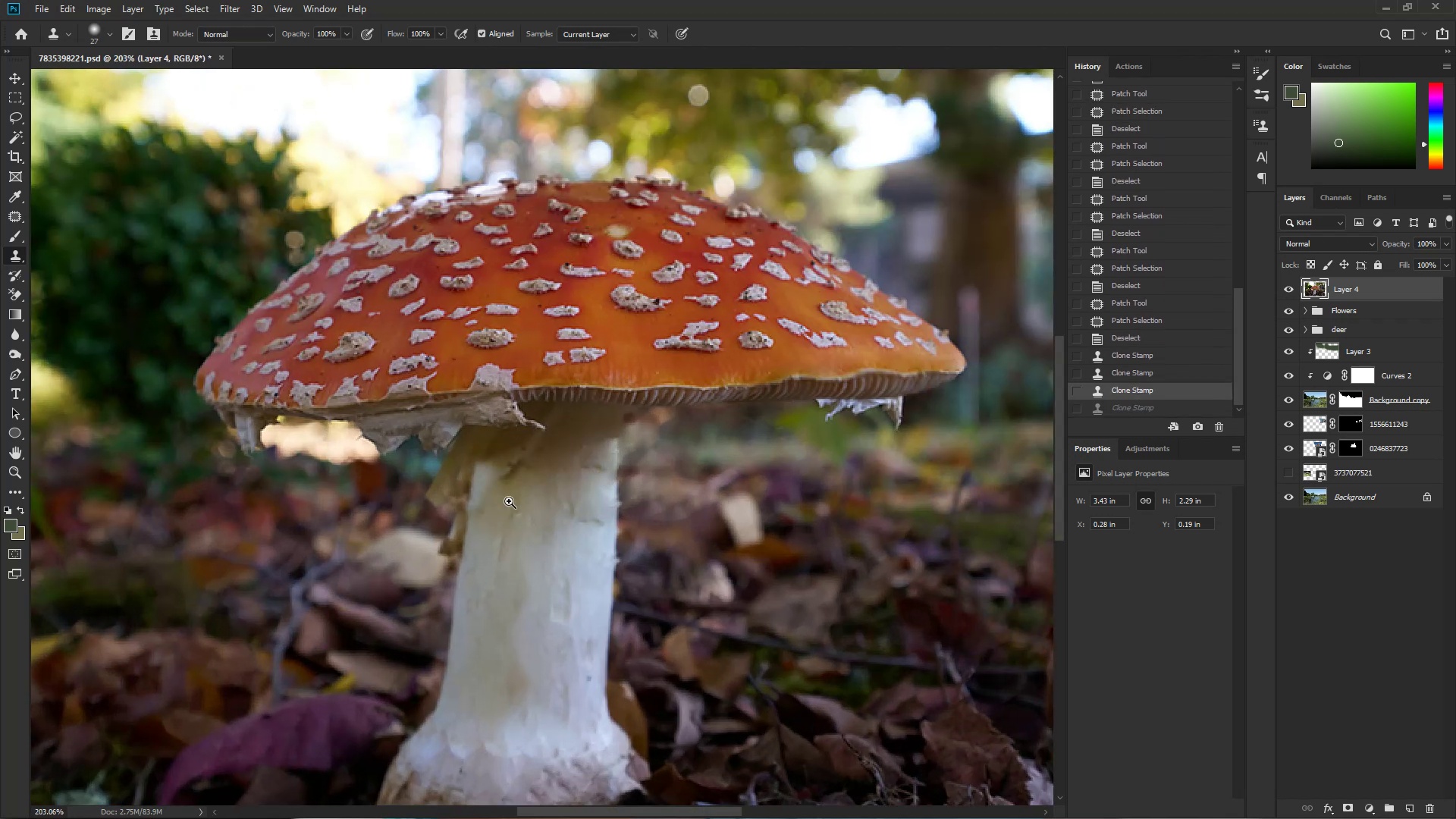 
left_click_drag(start_coordinate=[592, 610], to_coordinate=[528, 621])
 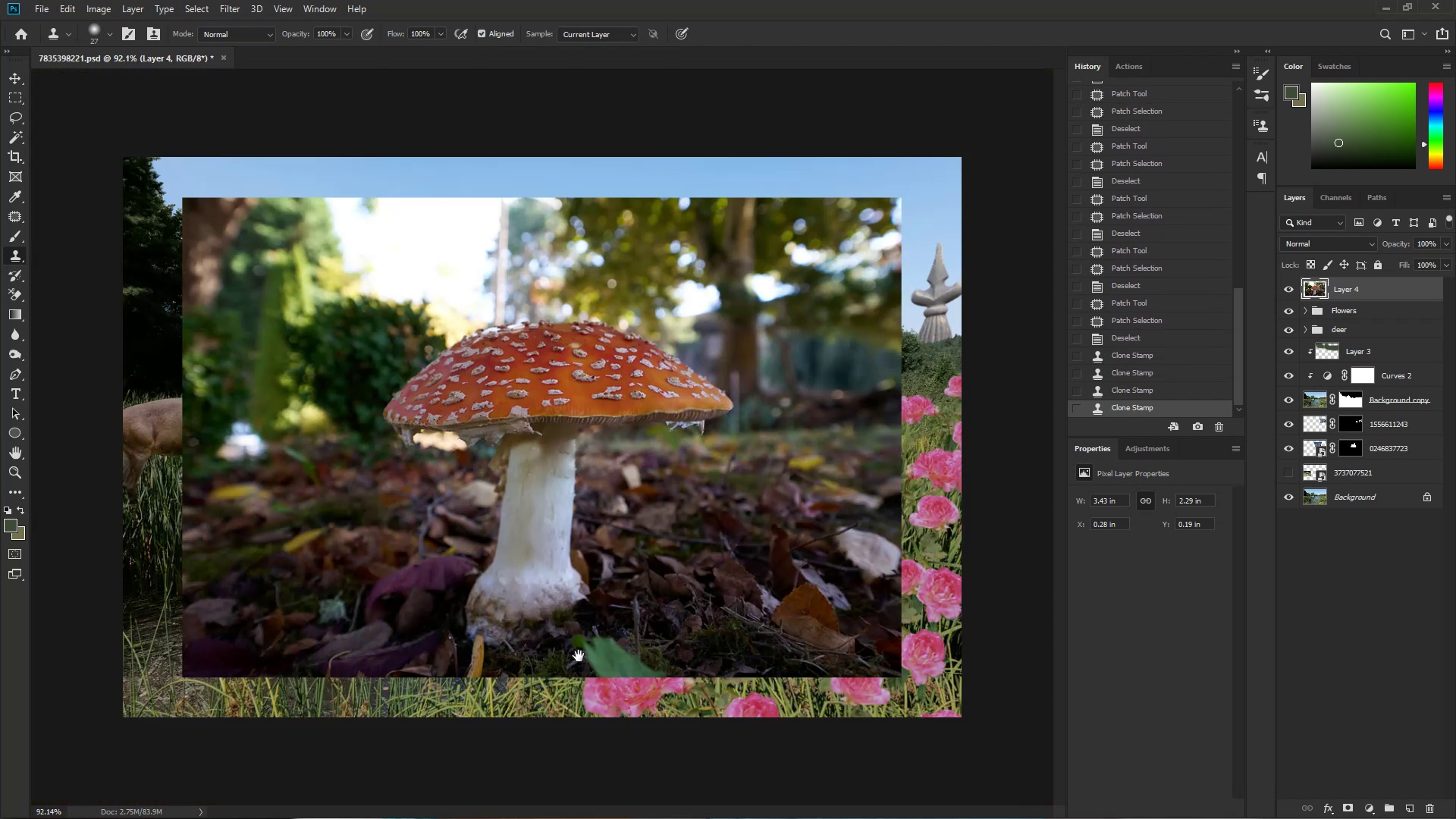 
left_click_drag(start_coordinate=[540, 441], to_coordinate=[592, 465])
 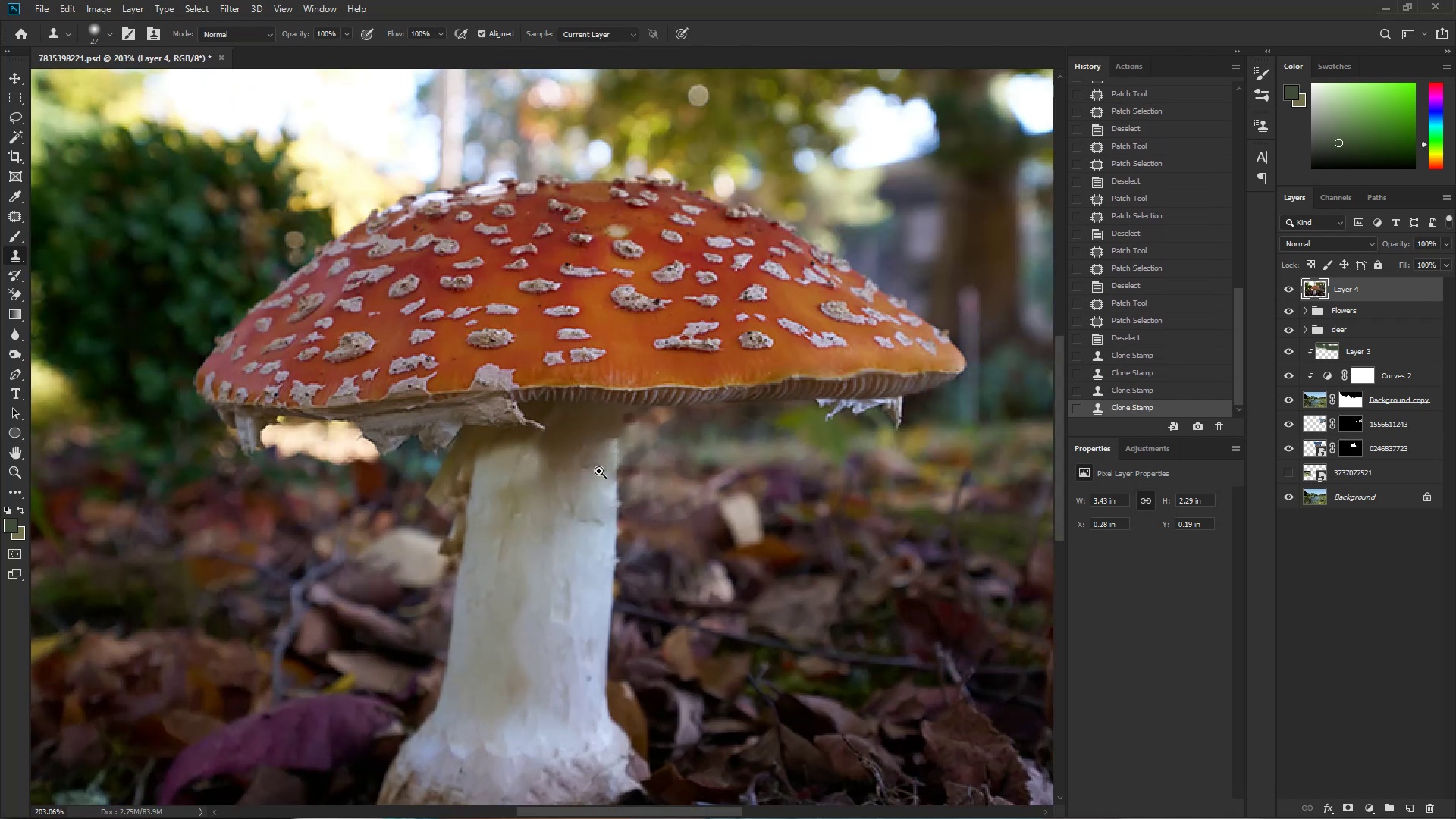 
key(Control+Z)
 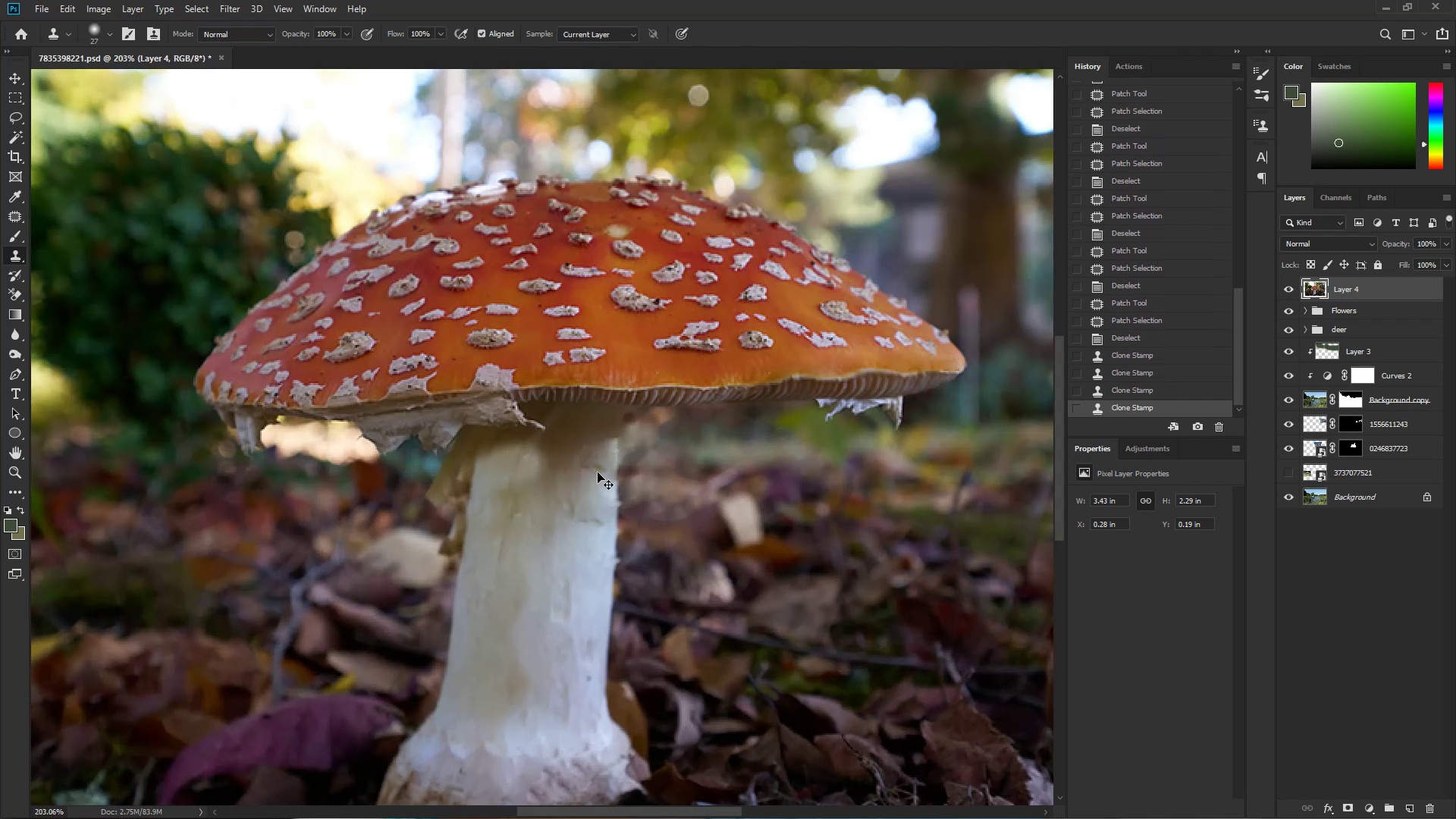 
hold_key(key=Space, duration=0.66)
 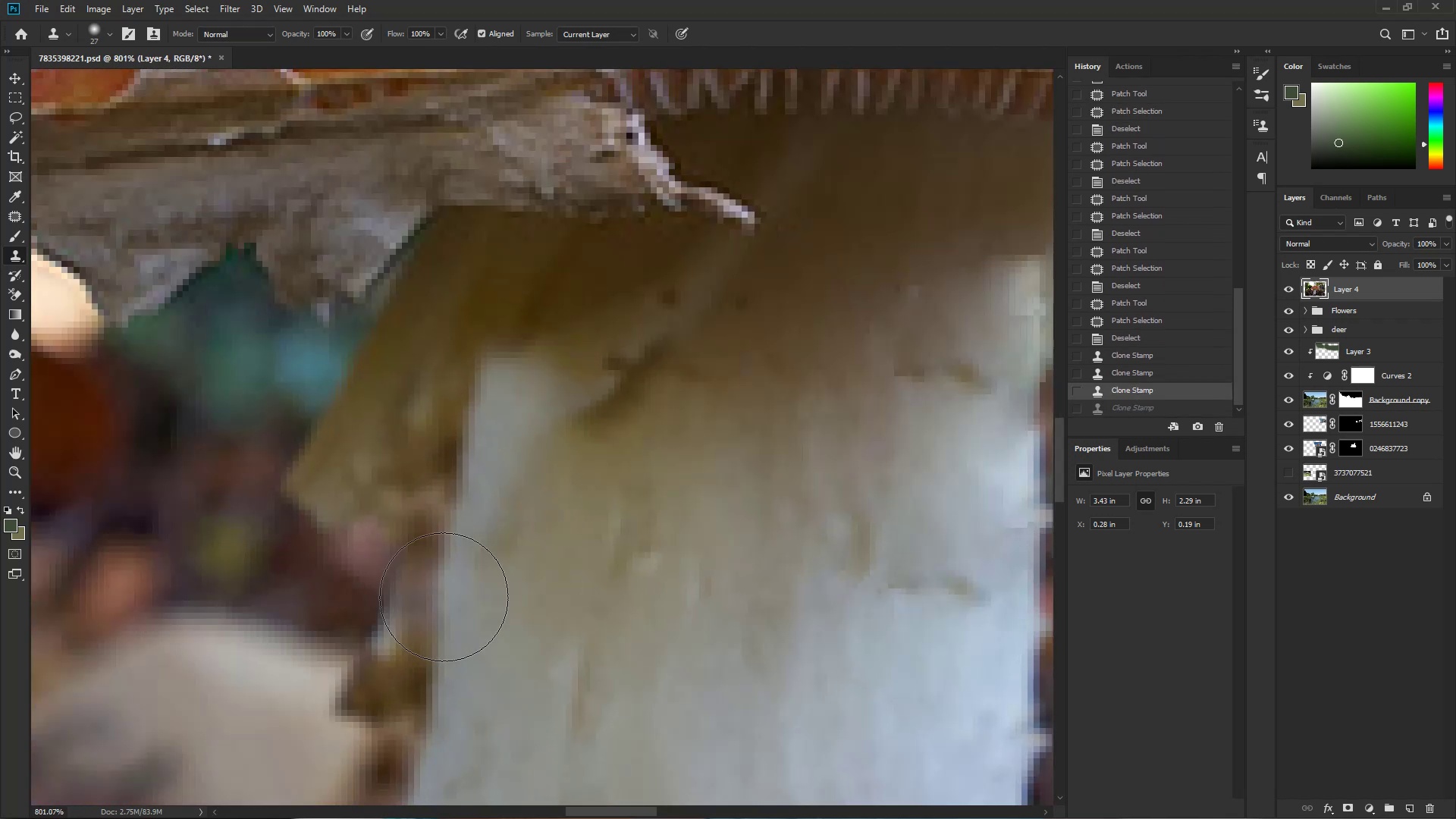 
left_click_drag(start_coordinate=[474, 499], to_coordinate=[564, 506])
 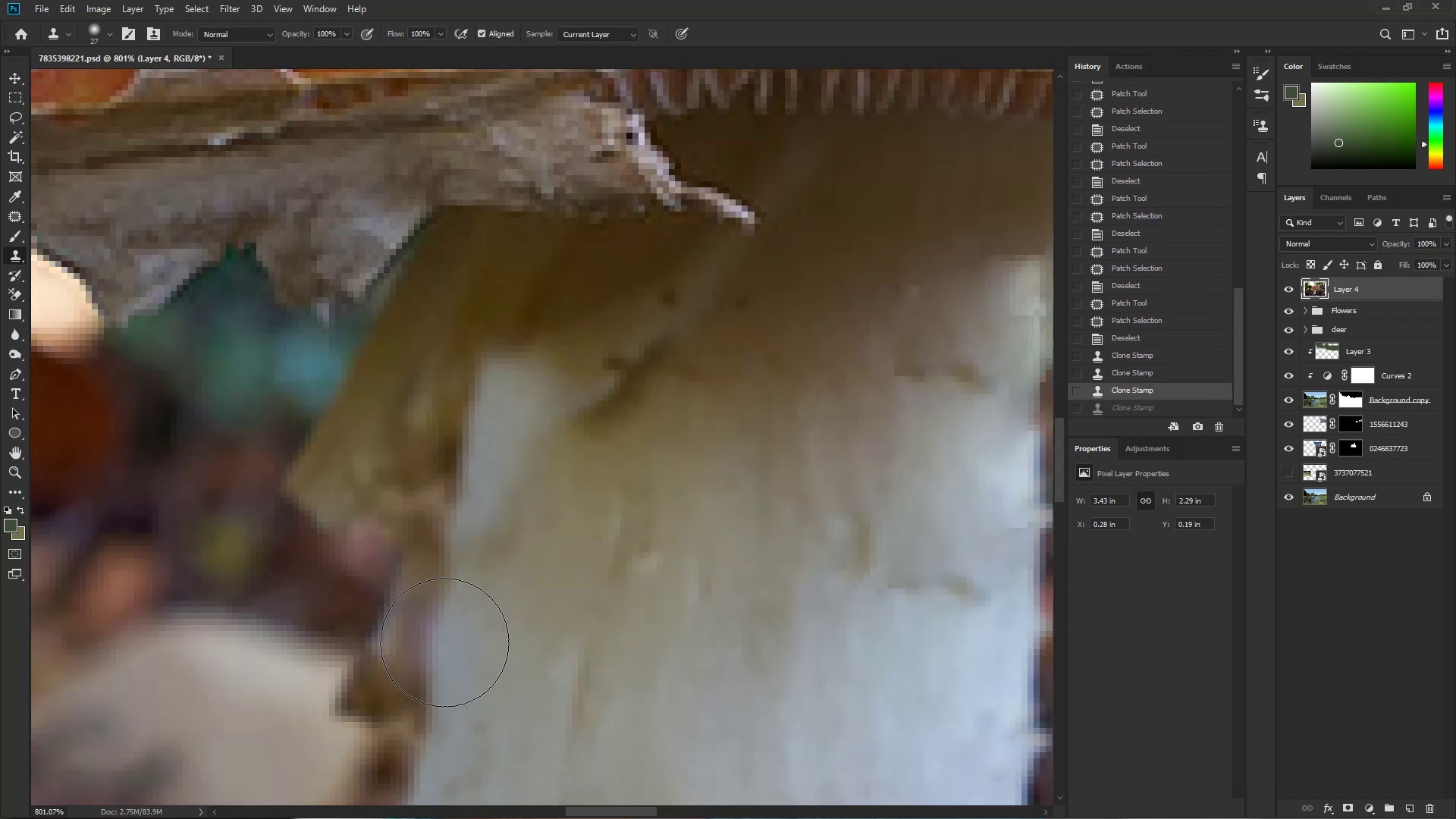 
hold_key(key=AltLeft, duration=0.86)
 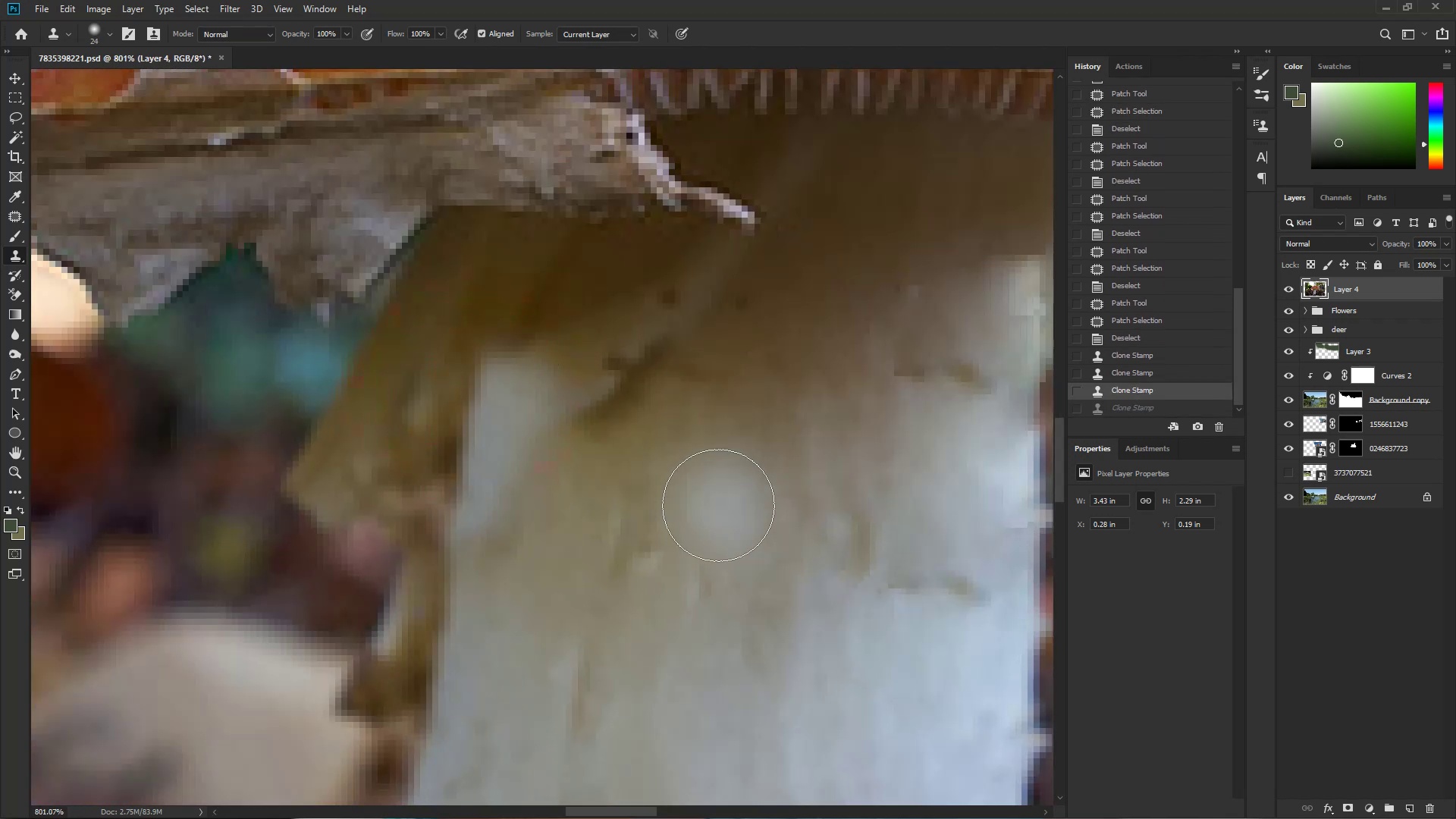 
type(hj)
 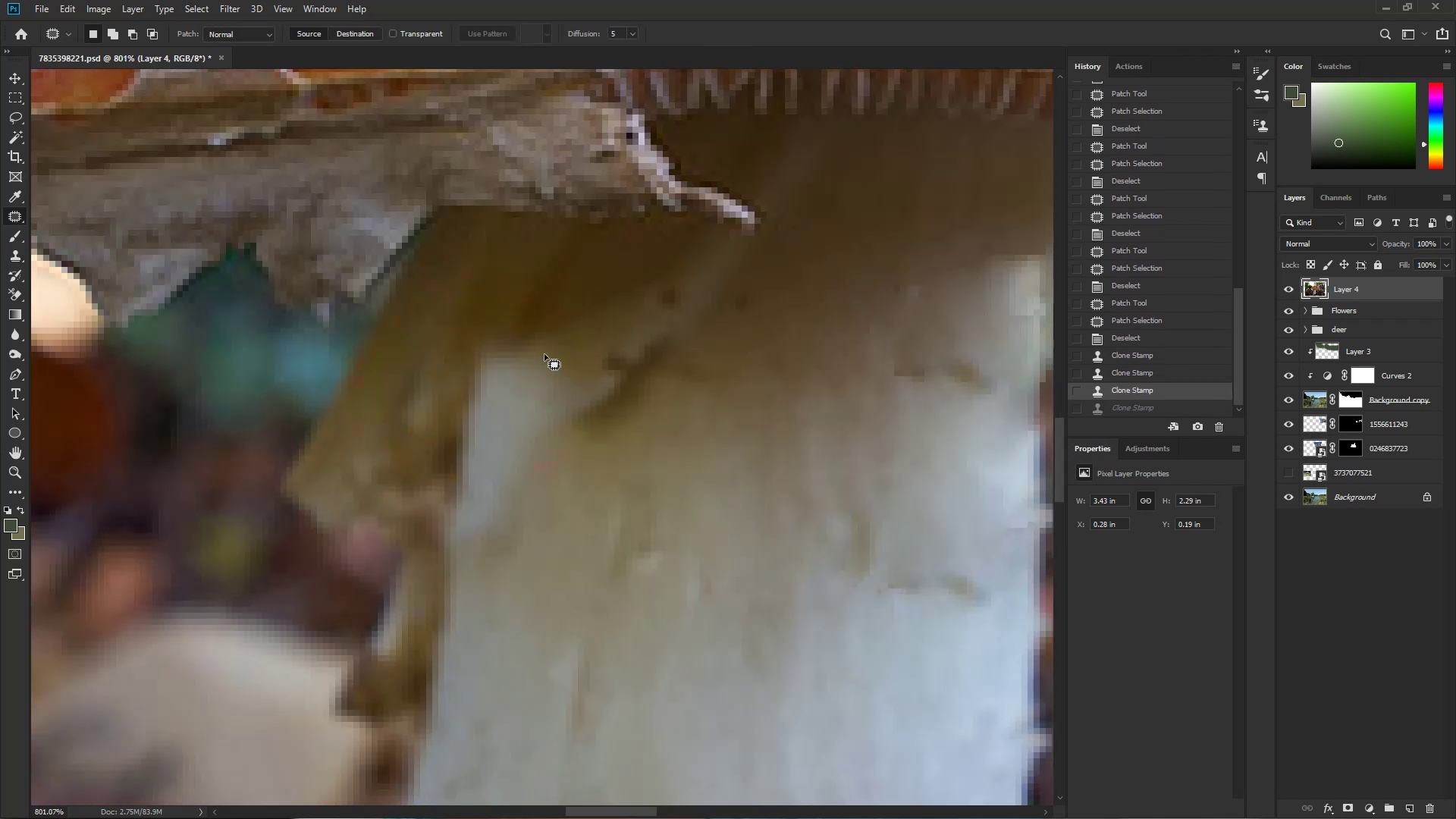 
left_click_drag(start_coordinate=[500, 362], to_coordinate=[535, 460])
 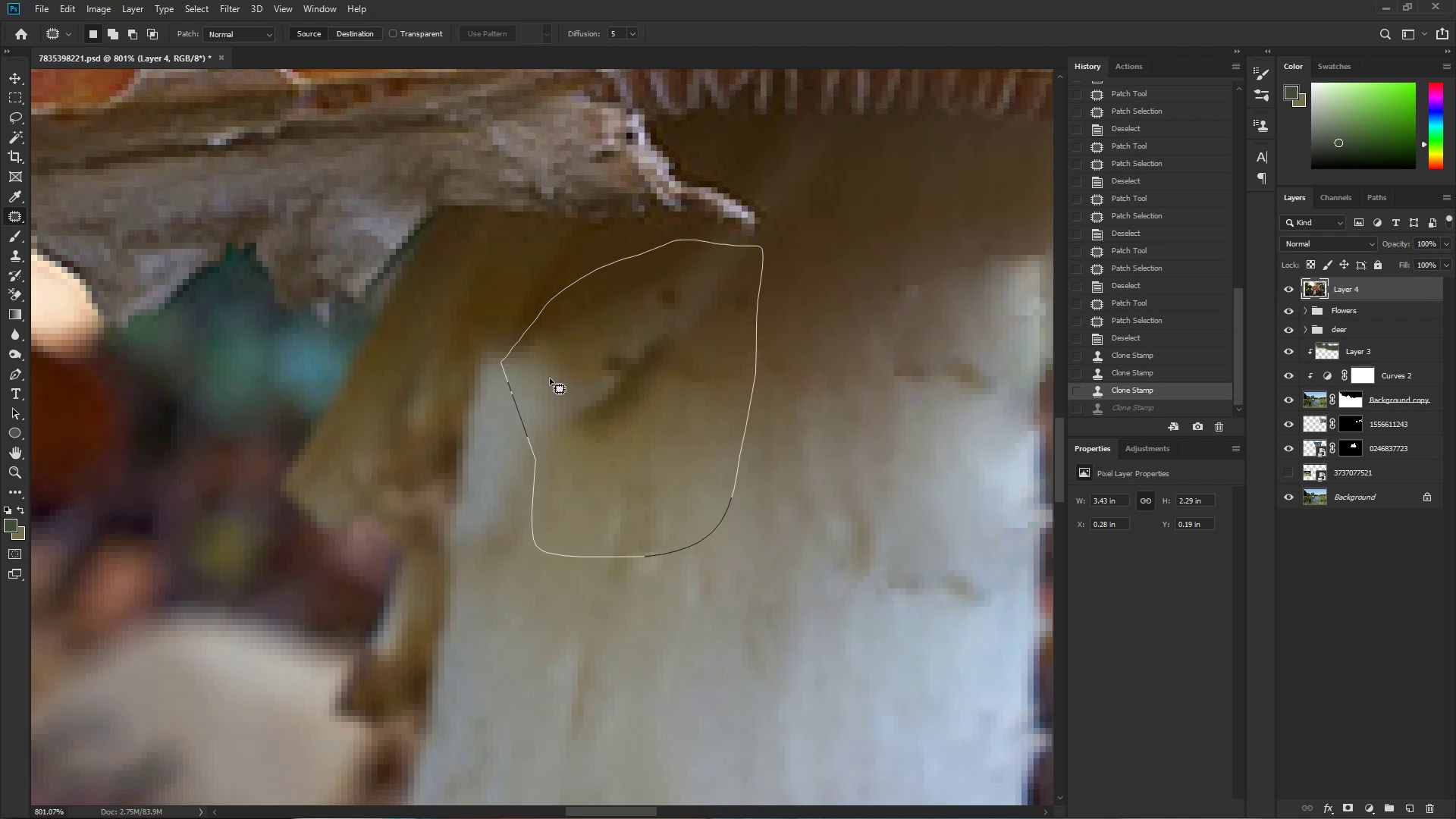 
left_click_drag(start_coordinate=[568, 365], to_coordinate=[519, 613])
 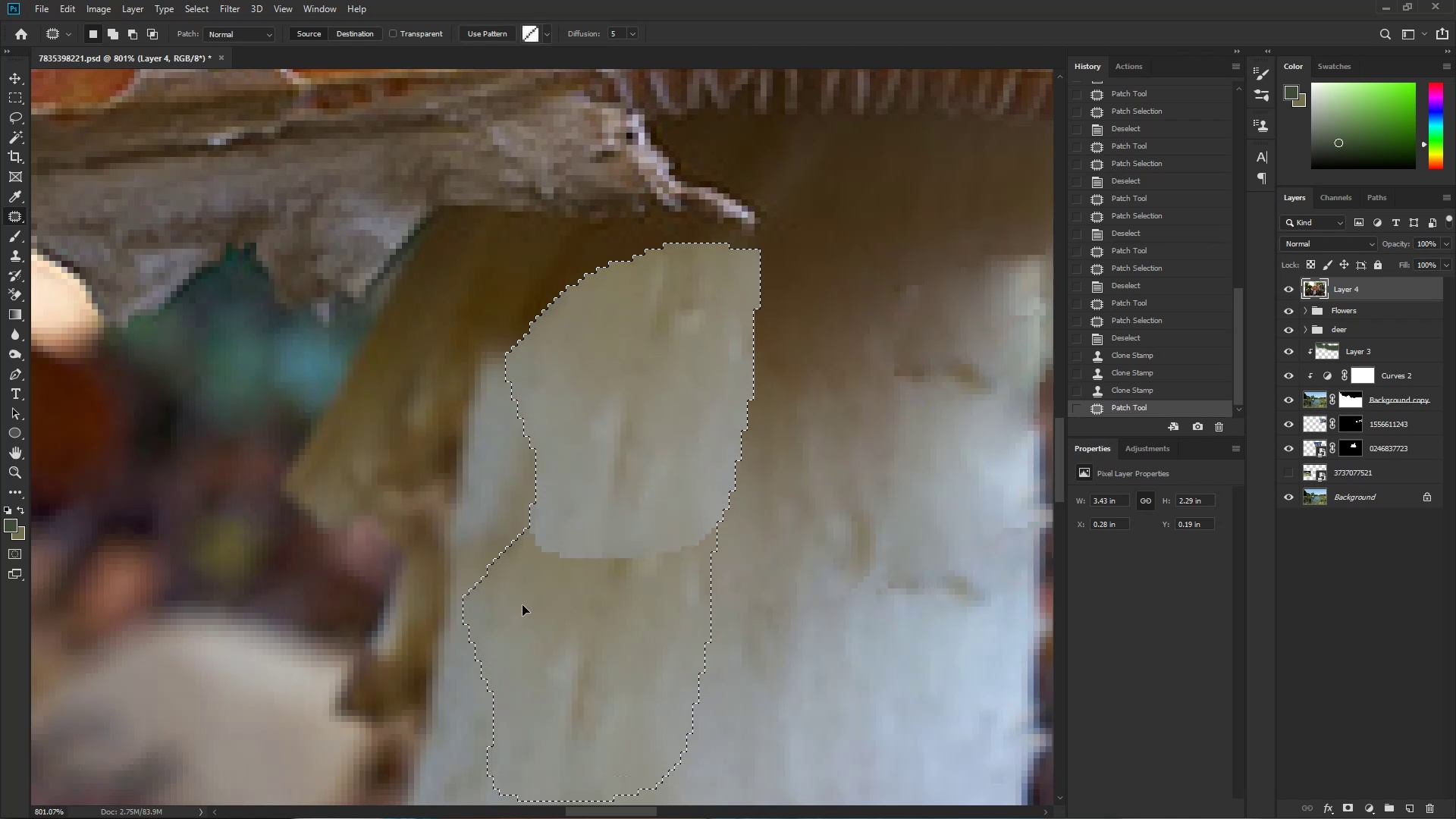 
key(Control+D)
 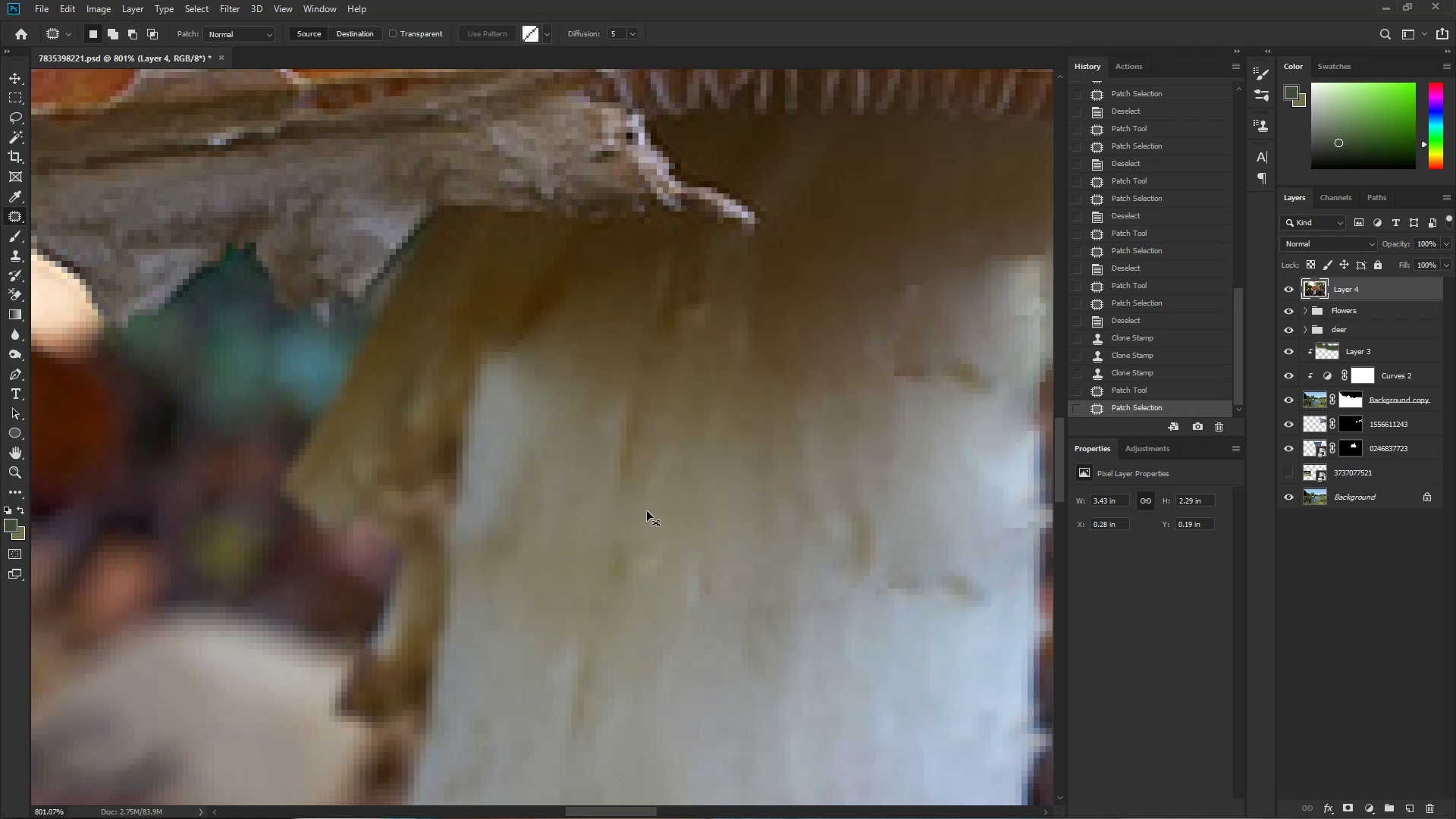 
hold_key(key=Space, duration=1.91)
 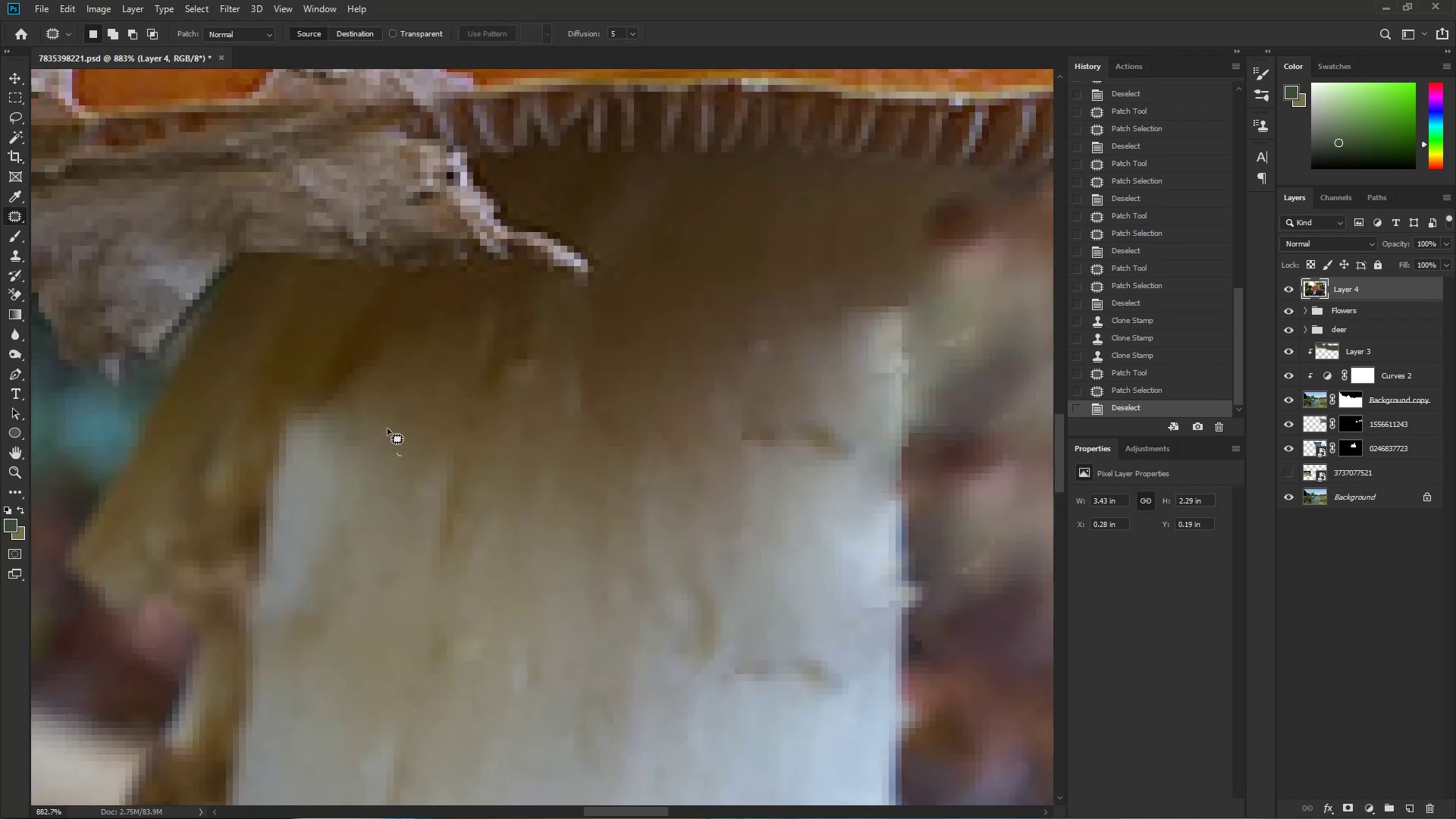 
left_click_drag(start_coordinate=[692, 494], to_coordinate=[601, 528])
 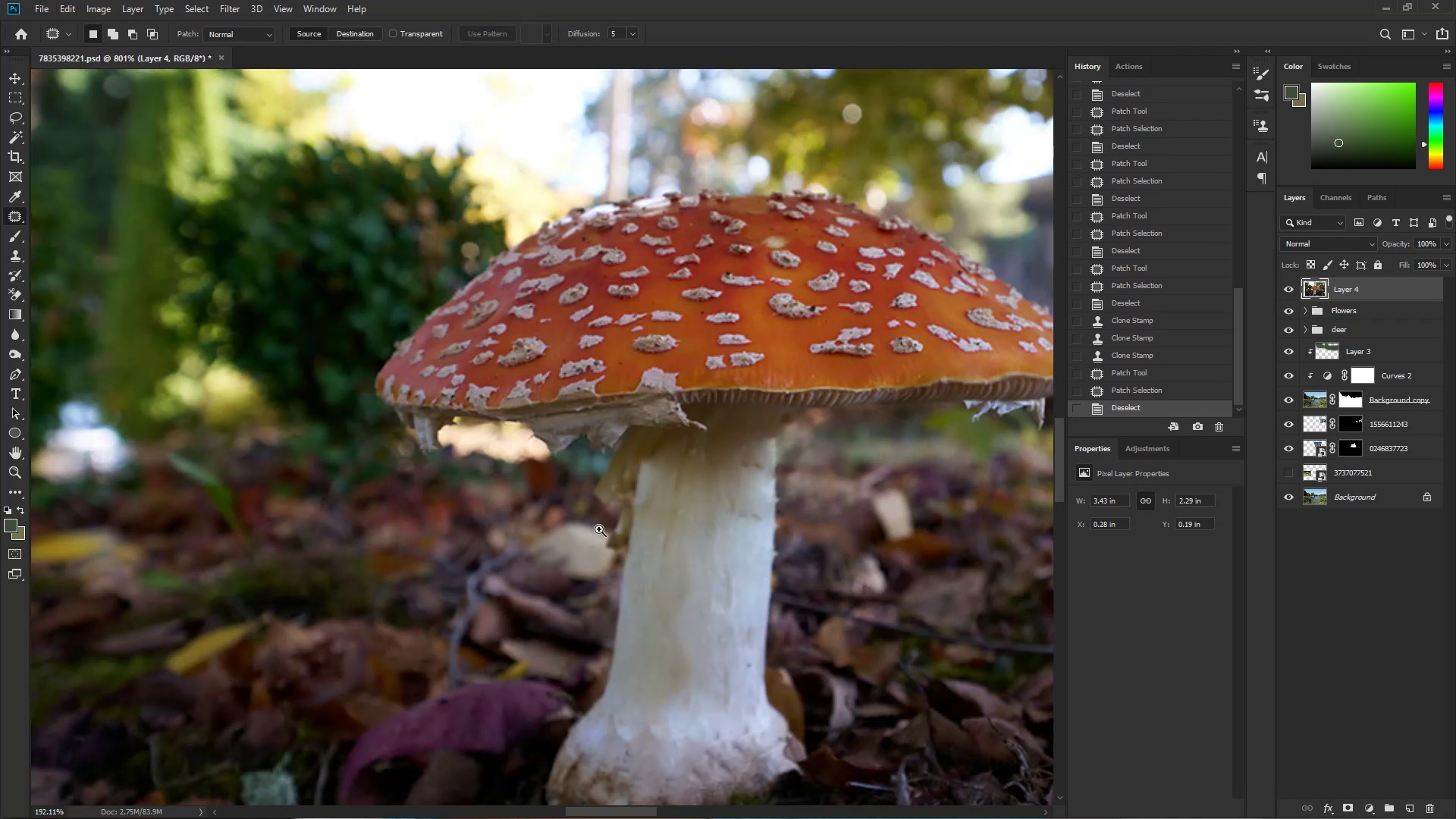 
left_click_drag(start_coordinate=[725, 569], to_coordinate=[451, 491])
 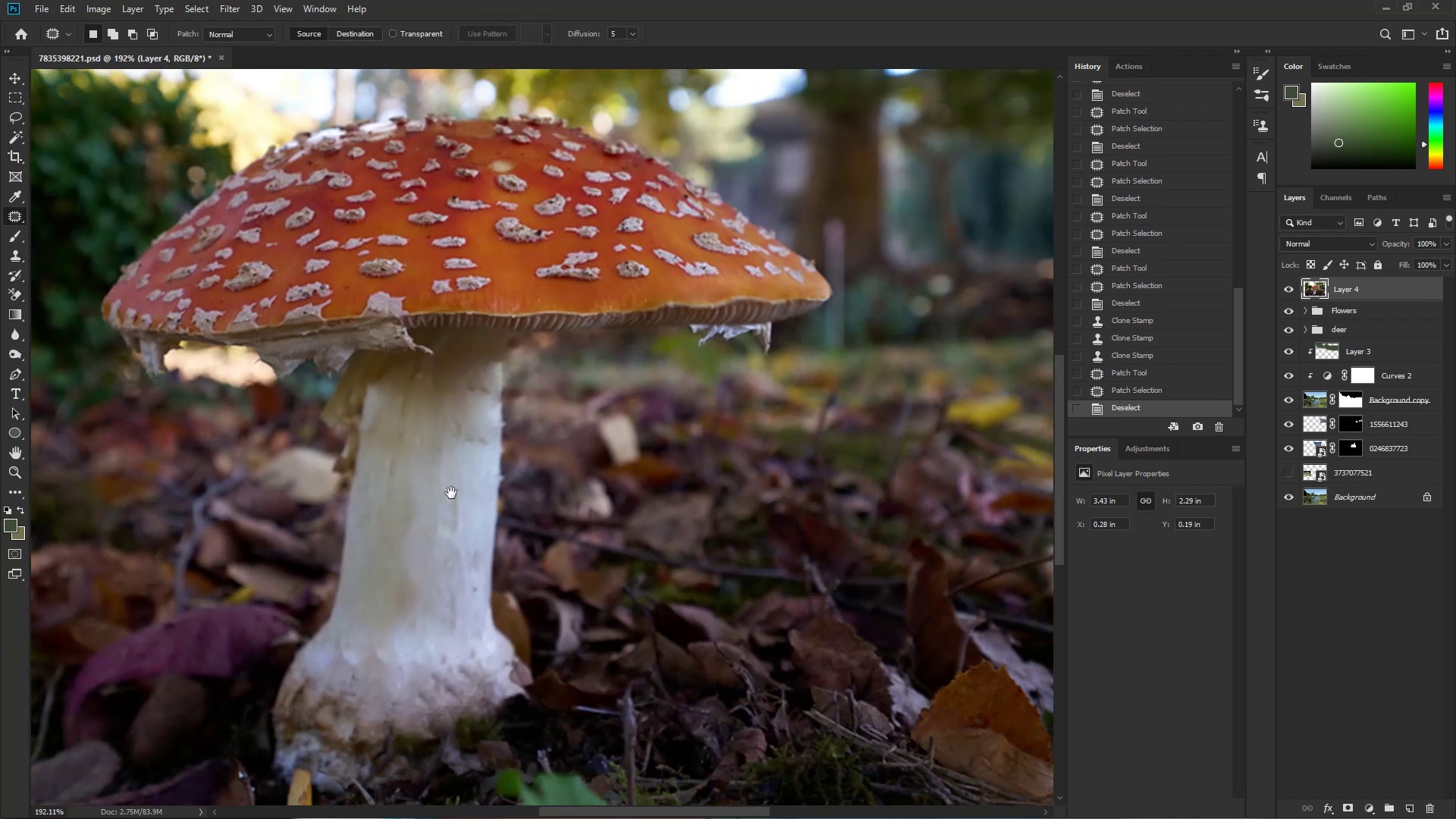 
hold_key(key=ControlLeft, duration=0.53)
left_click_drag(start_coordinate=[396, 369], to_coordinate=[475, 385])
 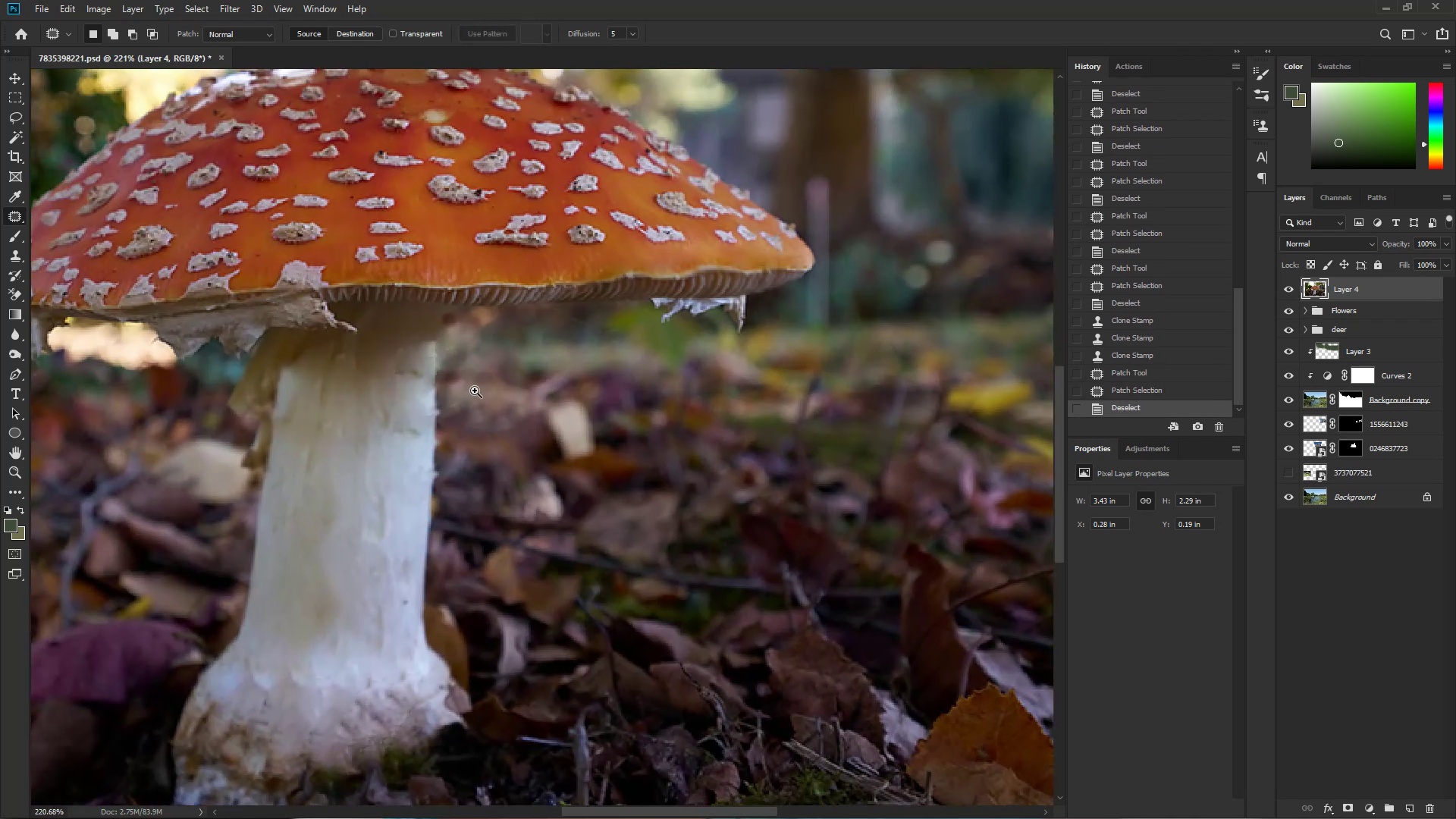 
hold_key(key=ControlLeft, duration=0.33)
left_click_drag(start_coordinate=[280, 351], to_coordinate=[365, 372])
 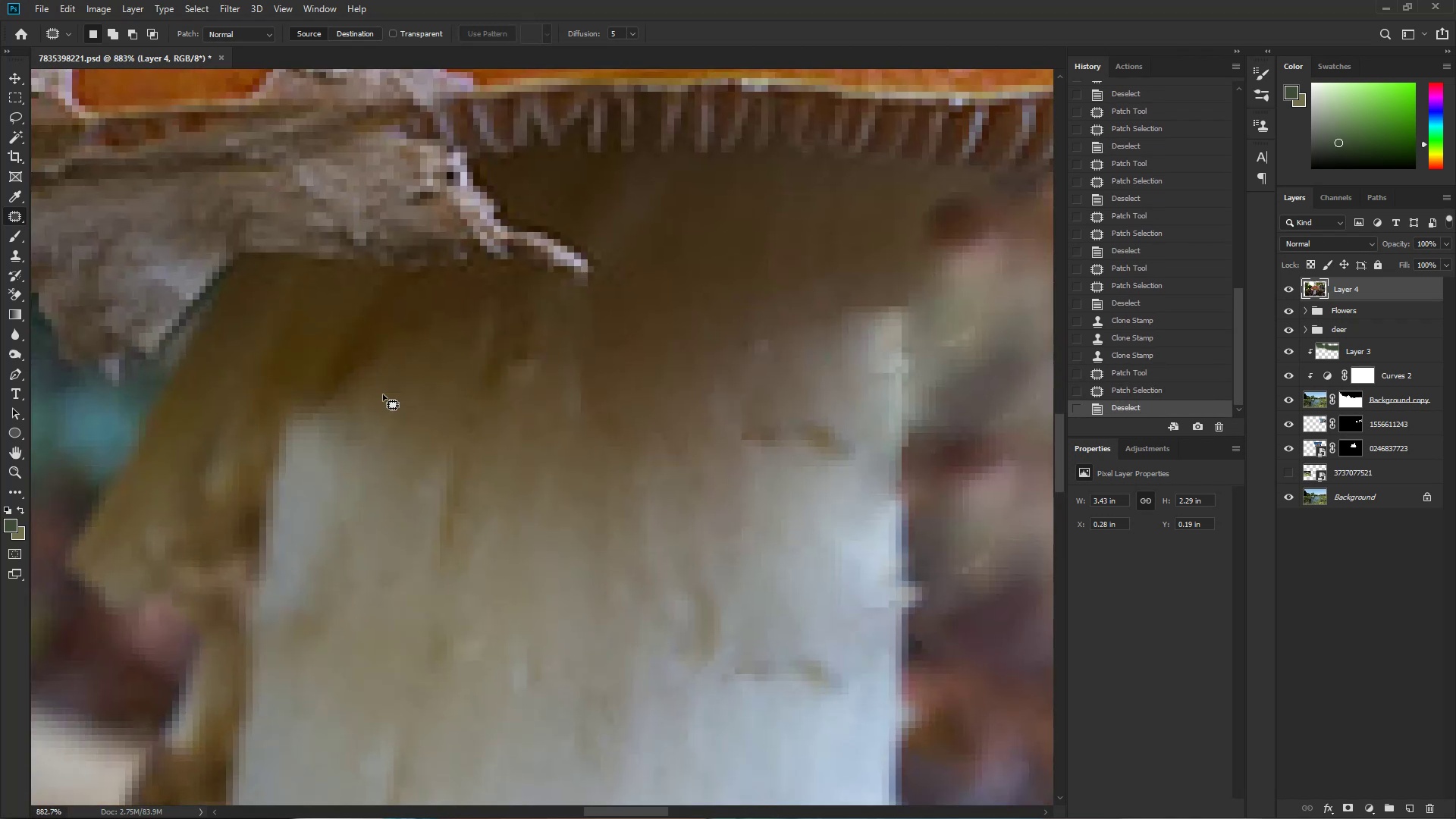 
left_click_drag(start_coordinate=[402, 456], to_coordinate=[598, 375])
 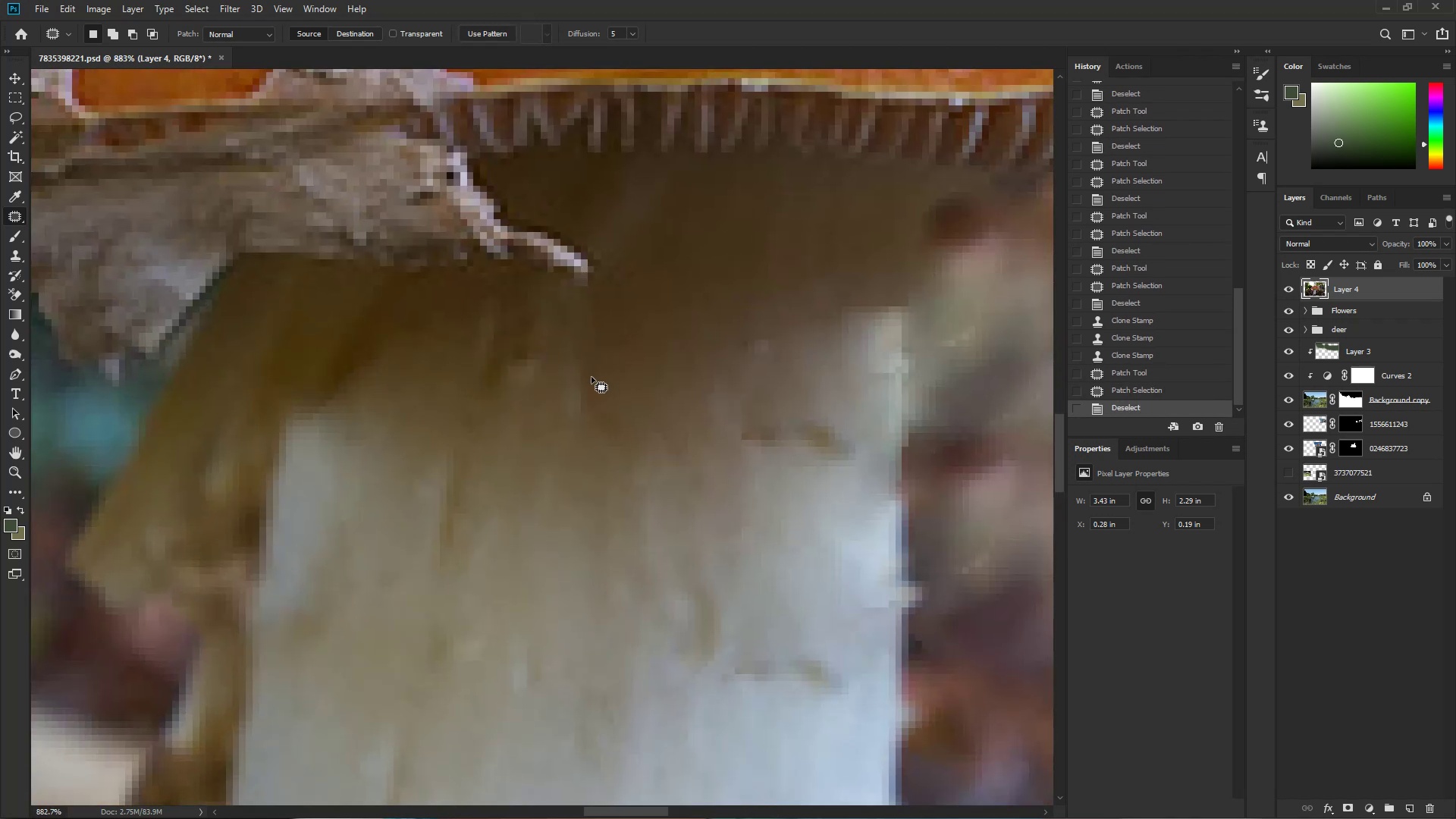 
left_click_drag(start_coordinate=[568, 447], to_coordinate=[604, 366])
 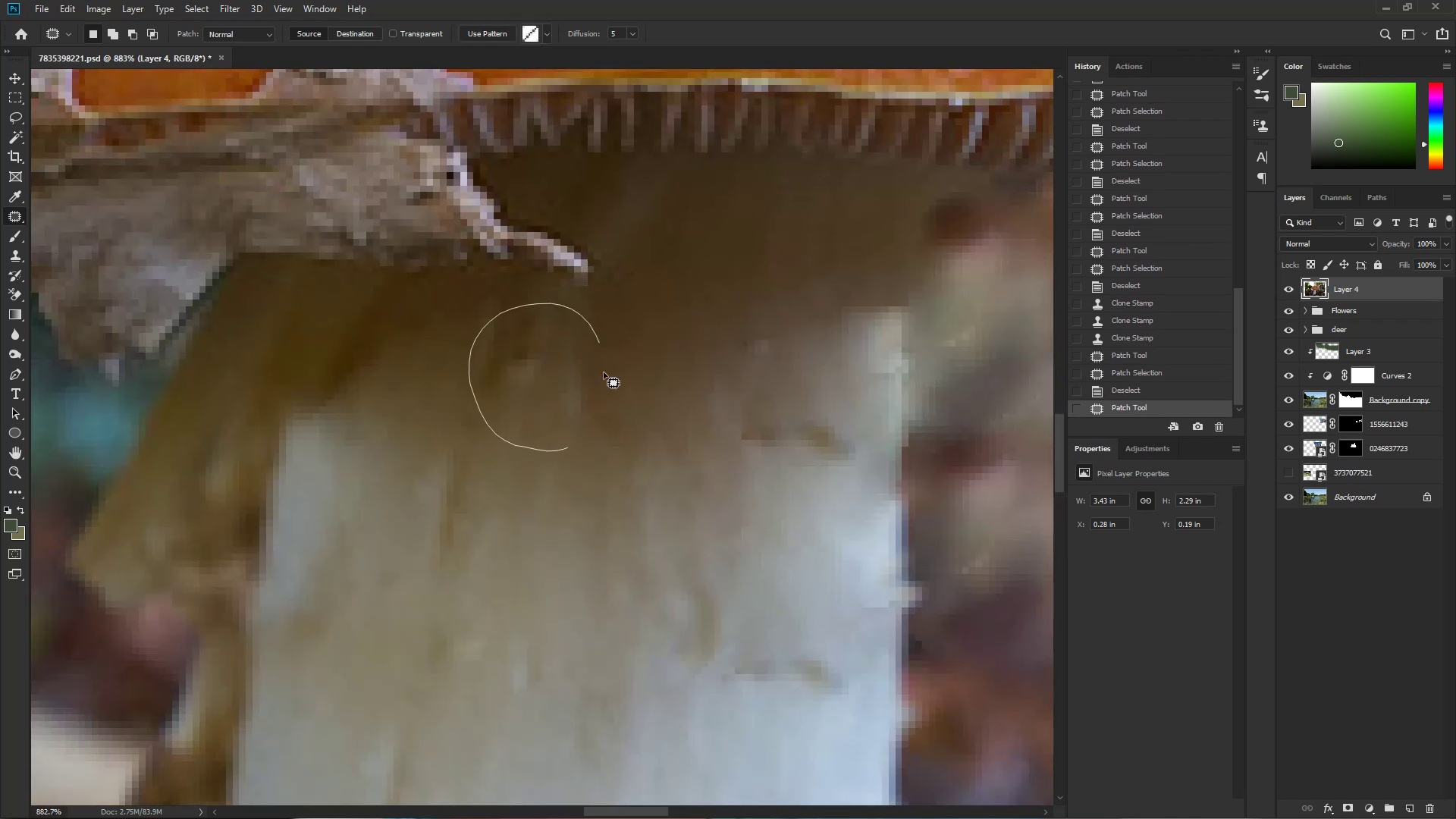 
left_click_drag(start_coordinate=[556, 379], to_coordinate=[583, 507])
 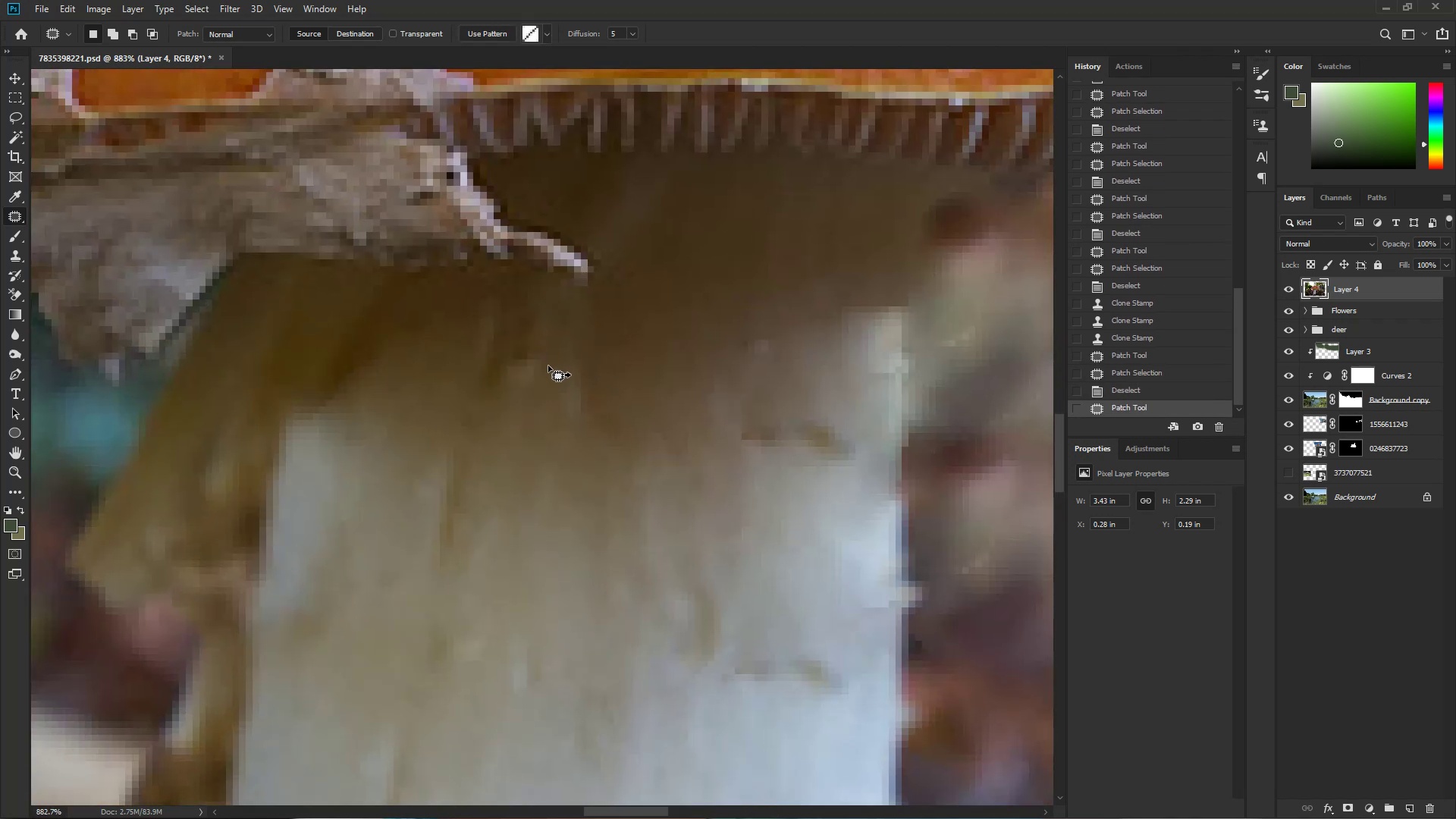 
key(Control+D)
 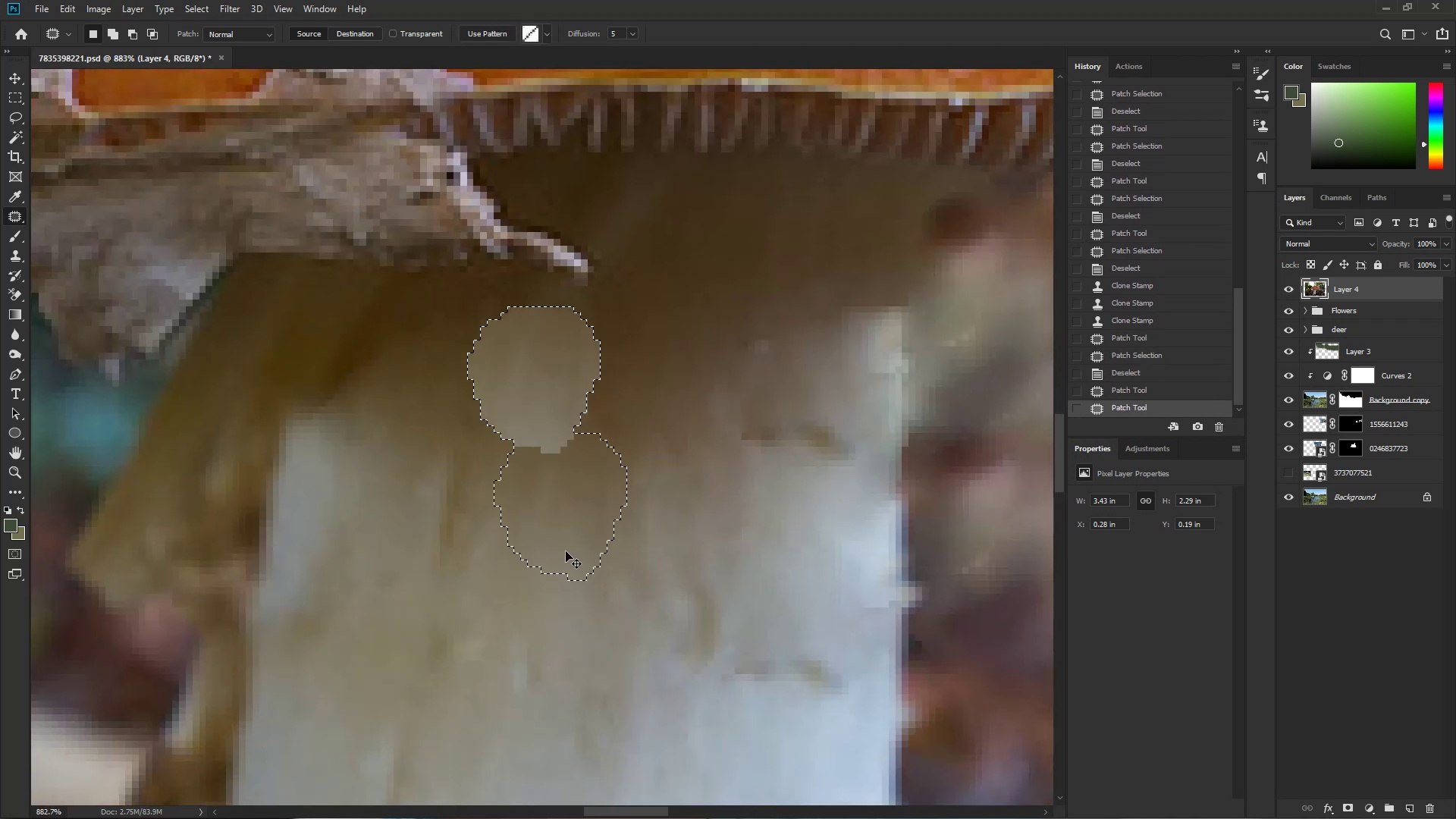 
hold_key(key=Space, duration=1.5)
 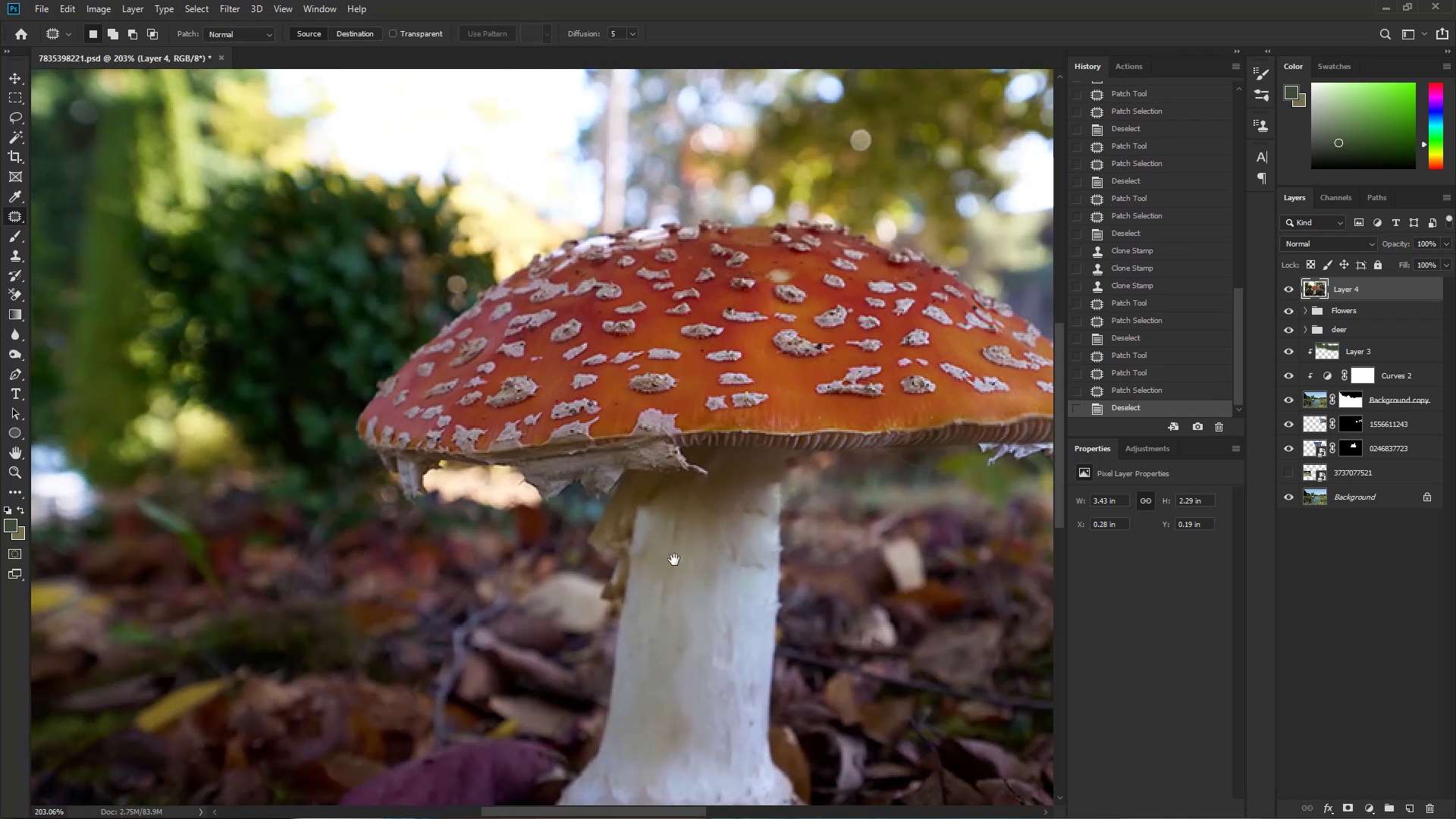 
left_click_drag(start_coordinate=[642, 507], to_coordinate=[553, 534])
 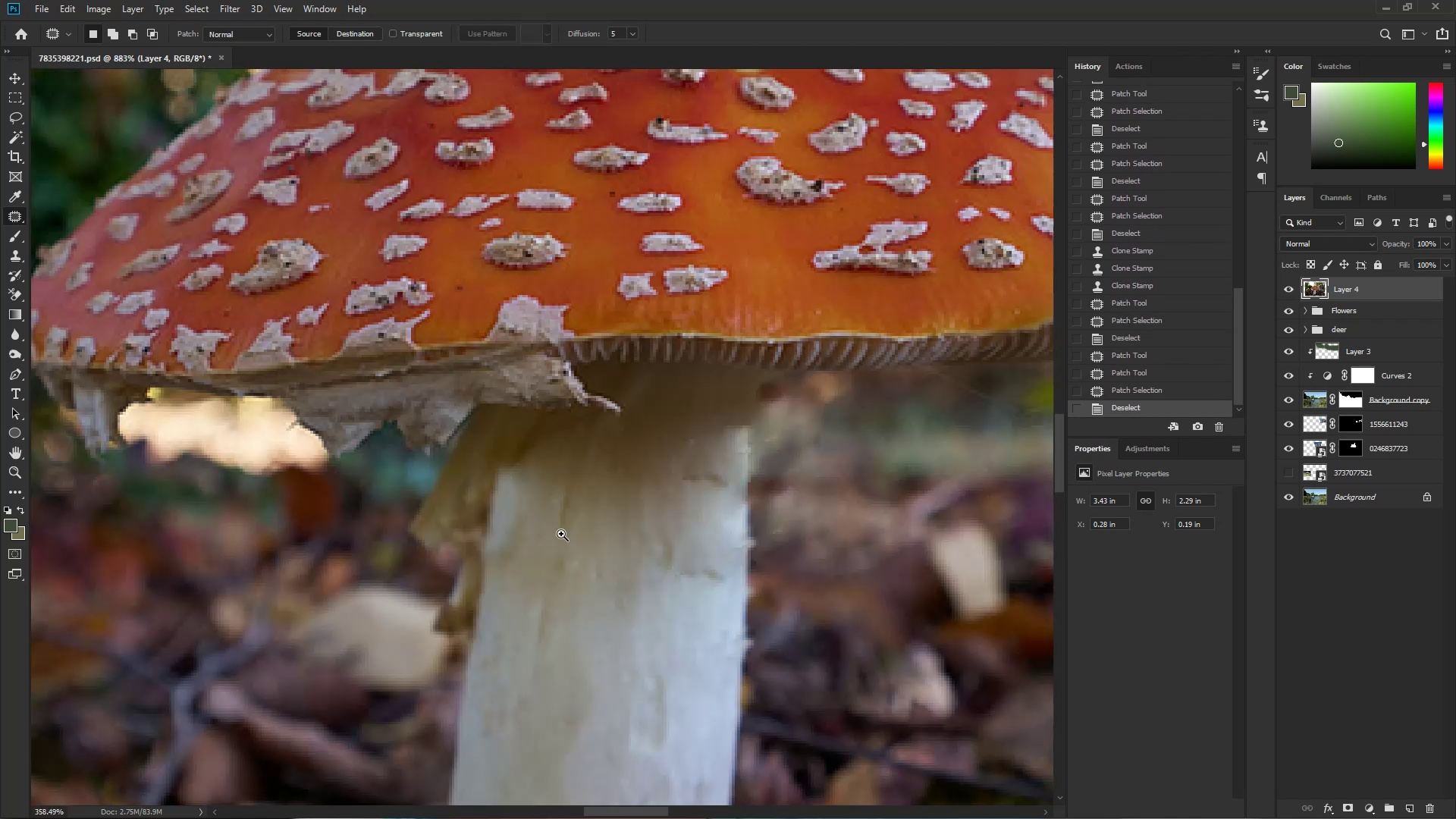 
left_click_drag(start_coordinate=[592, 494], to_coordinate=[669, 516])
 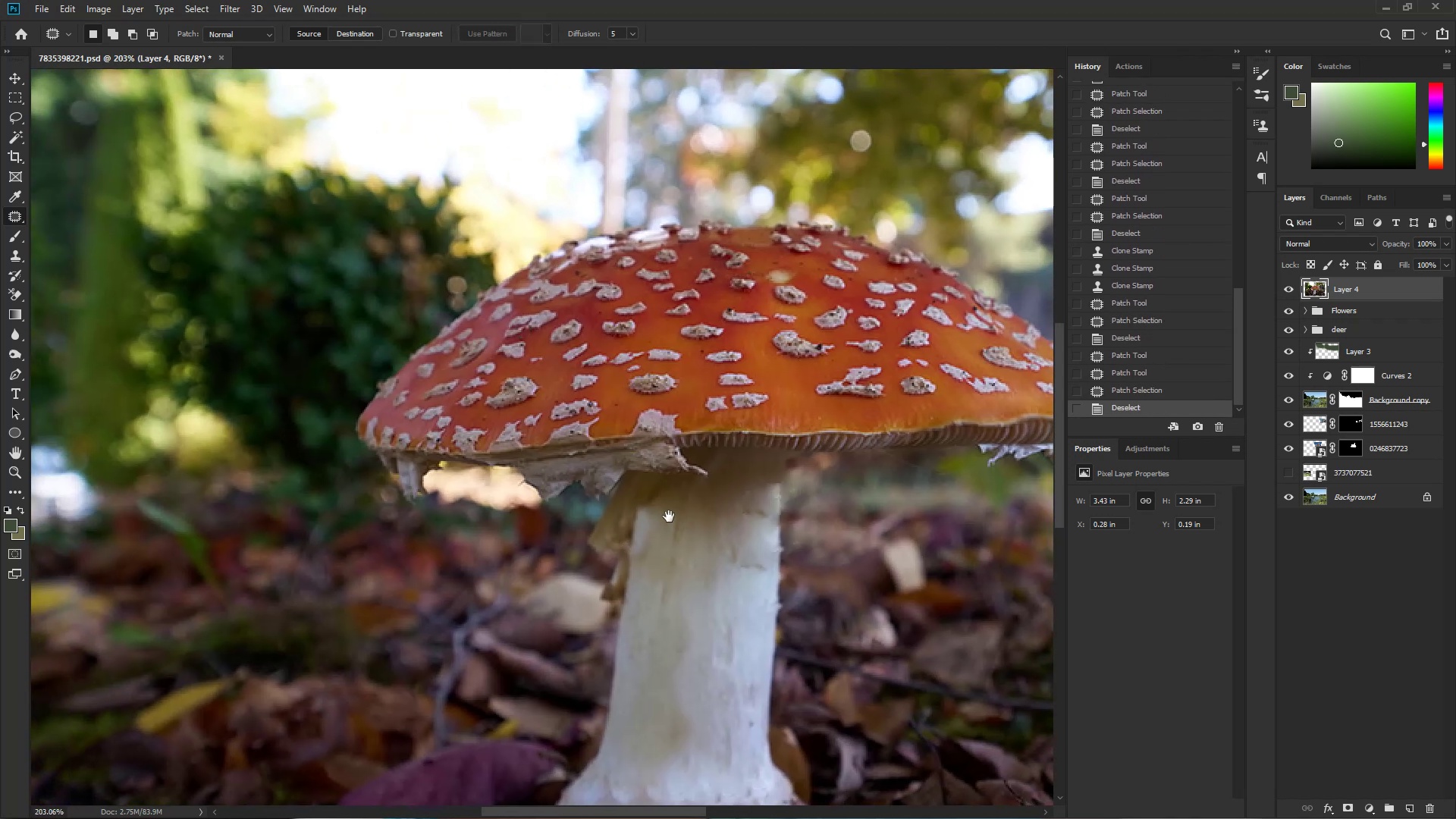 
hold_key(key=Space, duration=1.03)
 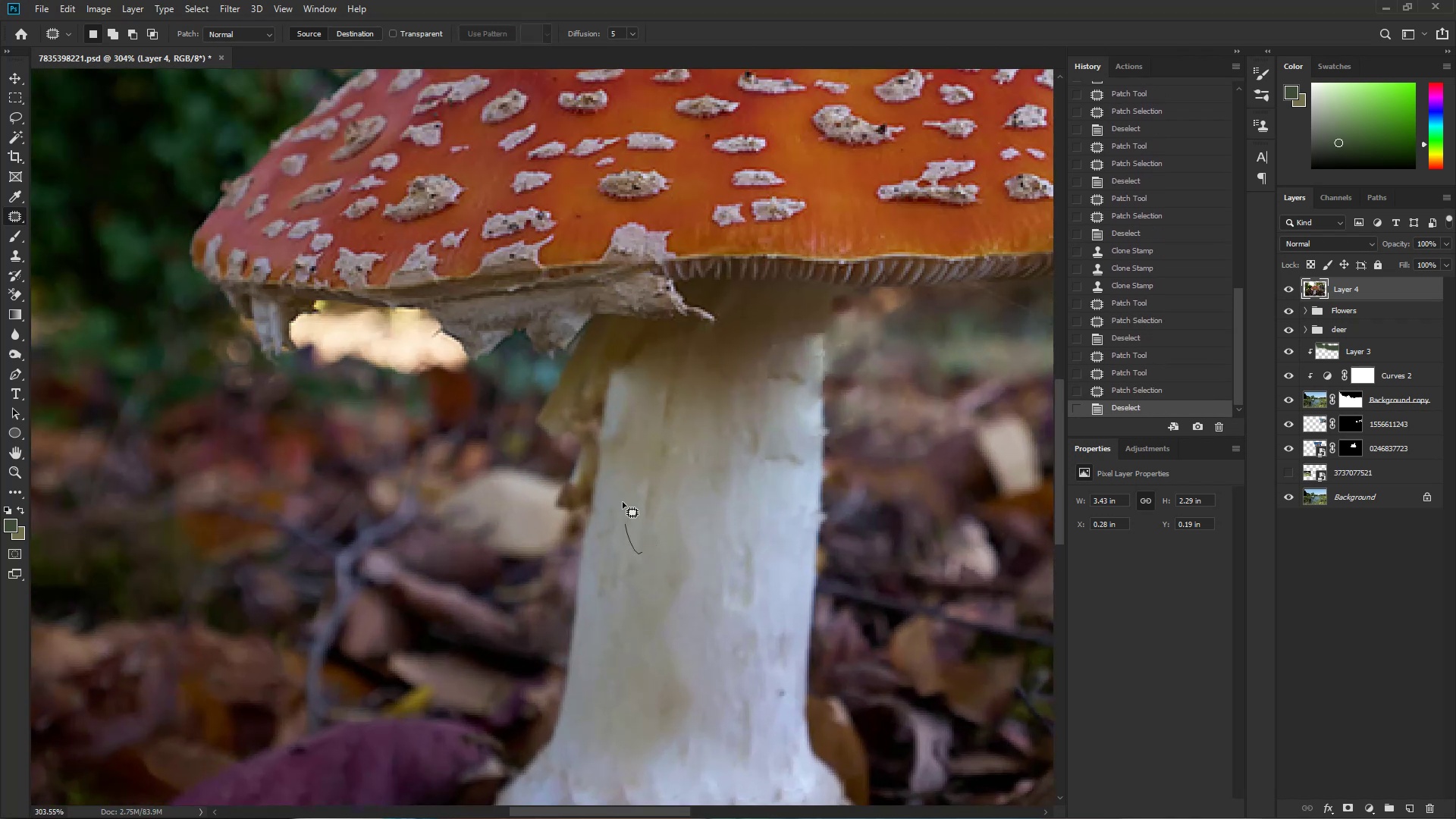 
left_click_drag(start_coordinate=[674, 563], to_coordinate=[657, 477])
 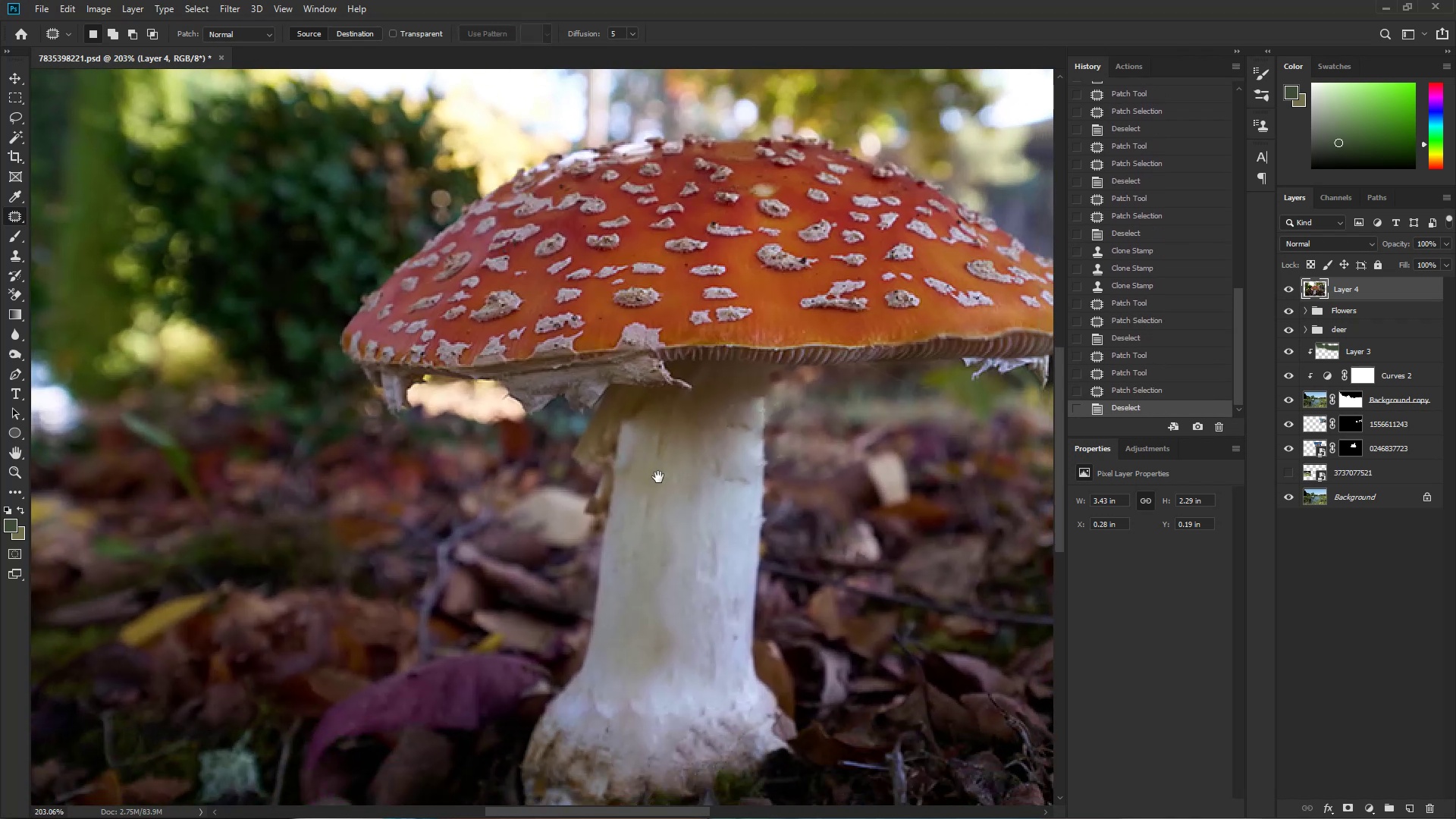 
key(Control+ControlLeft)
 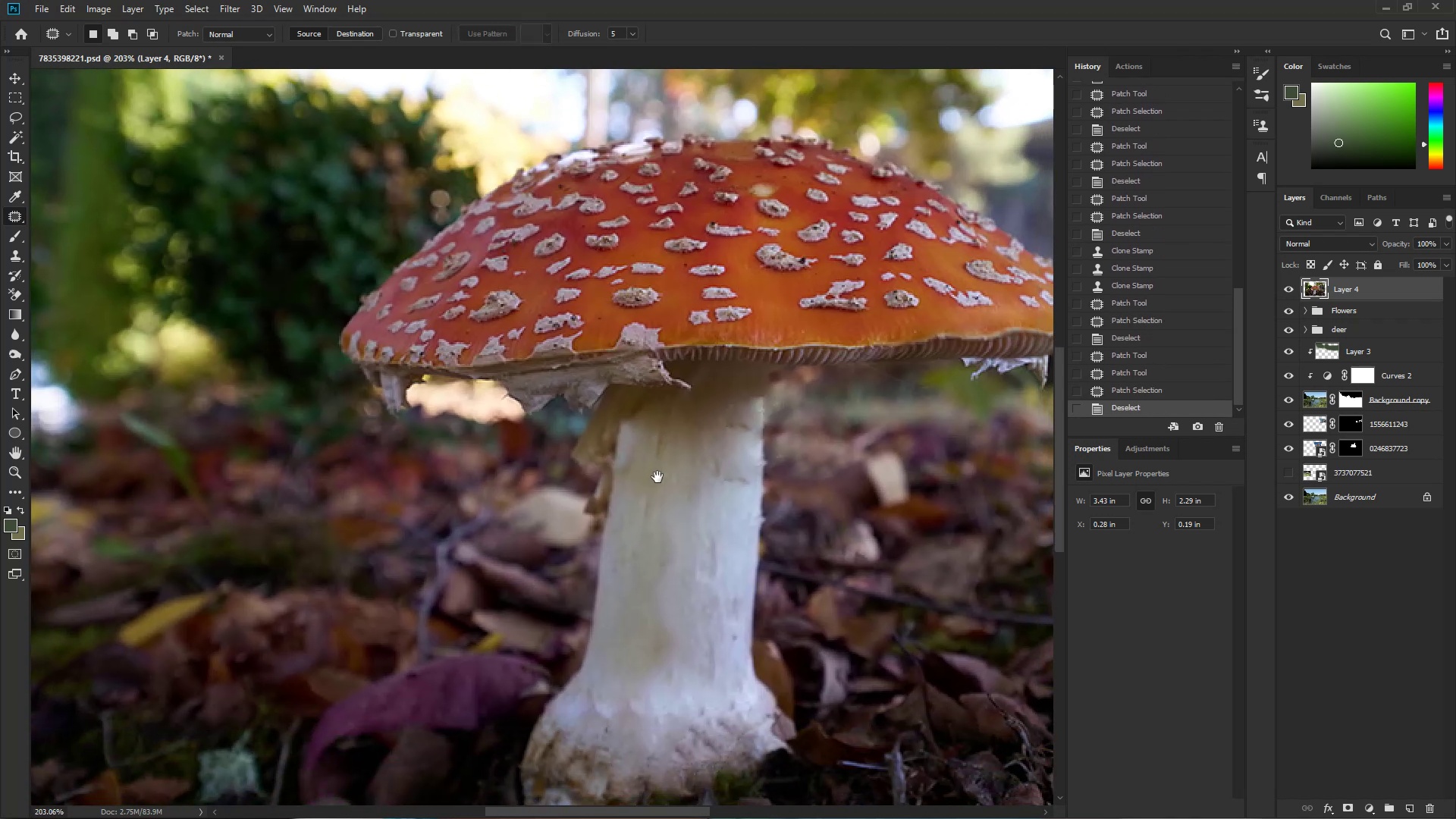 
left_click_drag(start_coordinate=[639, 526], to_coordinate=[671, 538])
 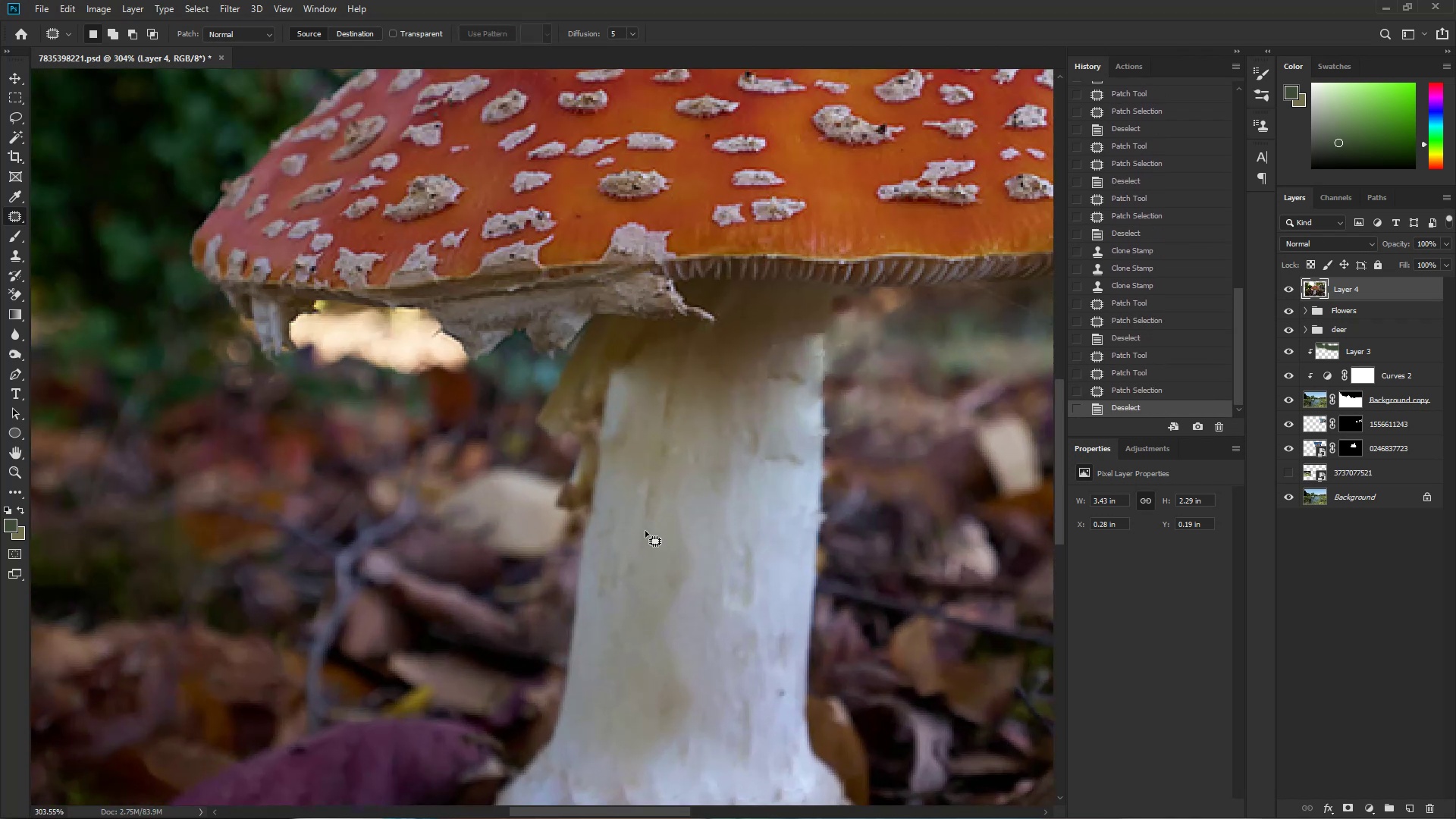 
left_click_drag(start_coordinate=[642, 552], to_coordinate=[665, 526])
 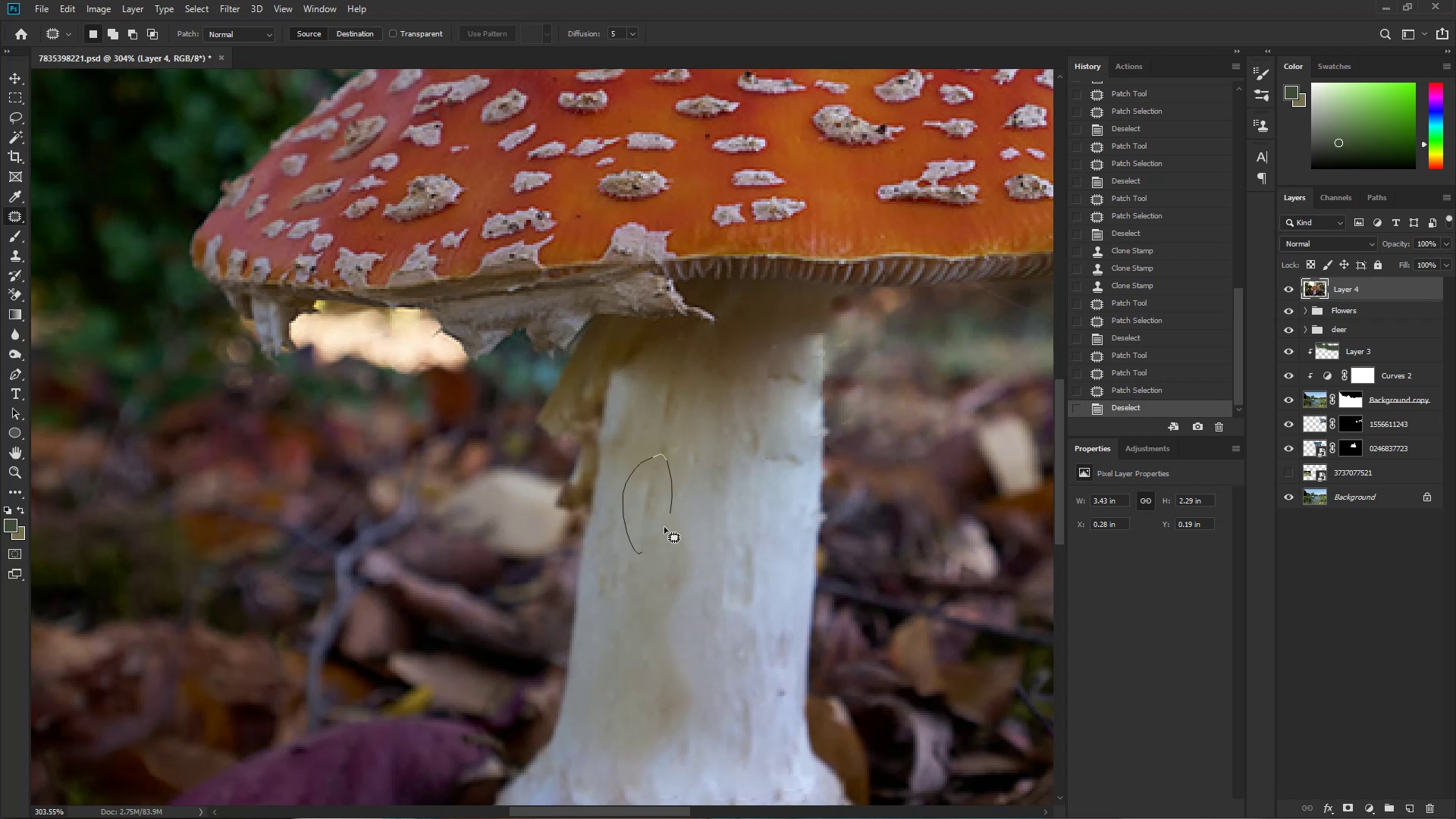 
left_click_drag(start_coordinate=[653, 513], to_coordinate=[661, 596])
 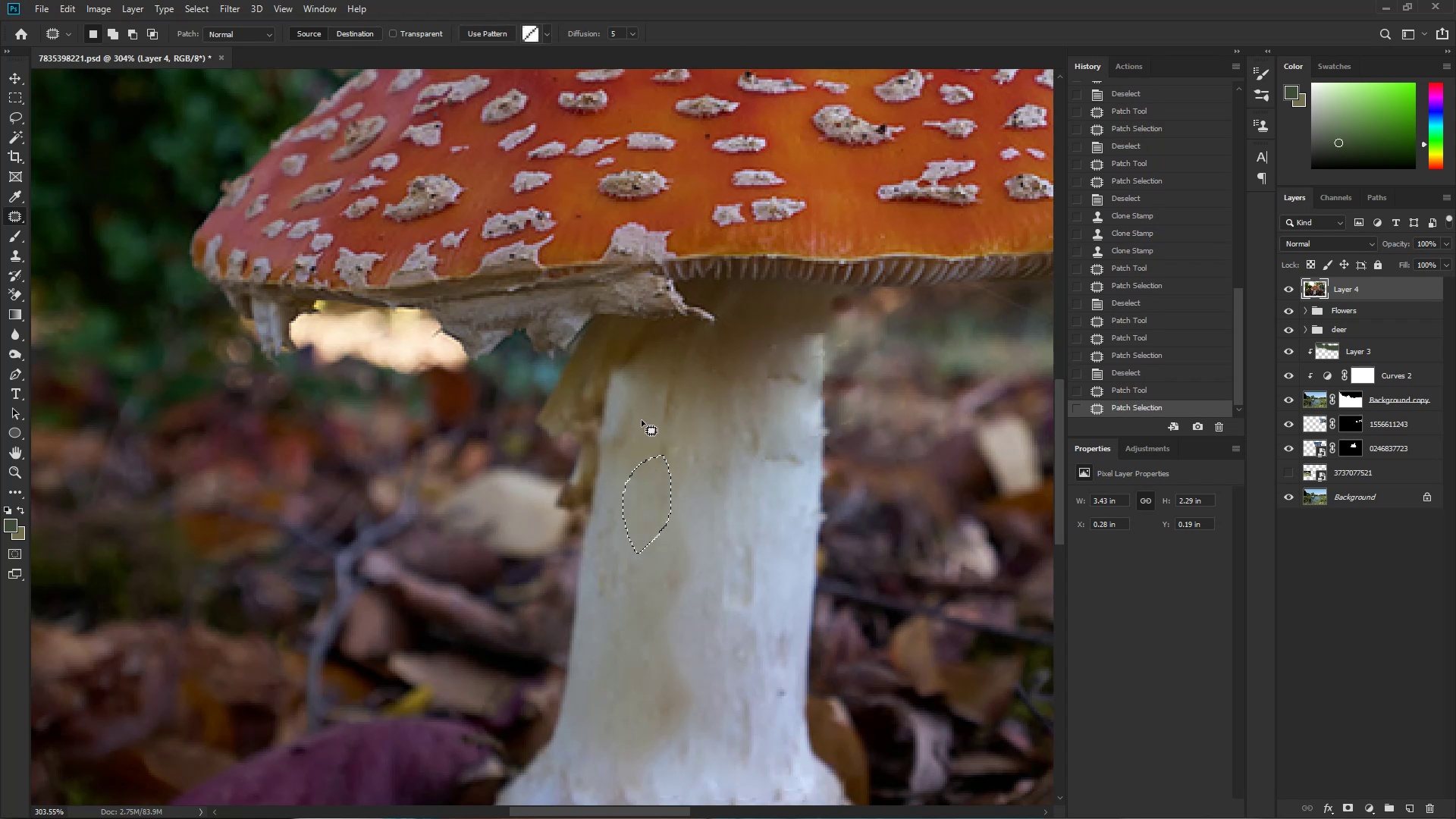 
left_click_drag(start_coordinate=[638, 410], to_coordinate=[656, 429])
 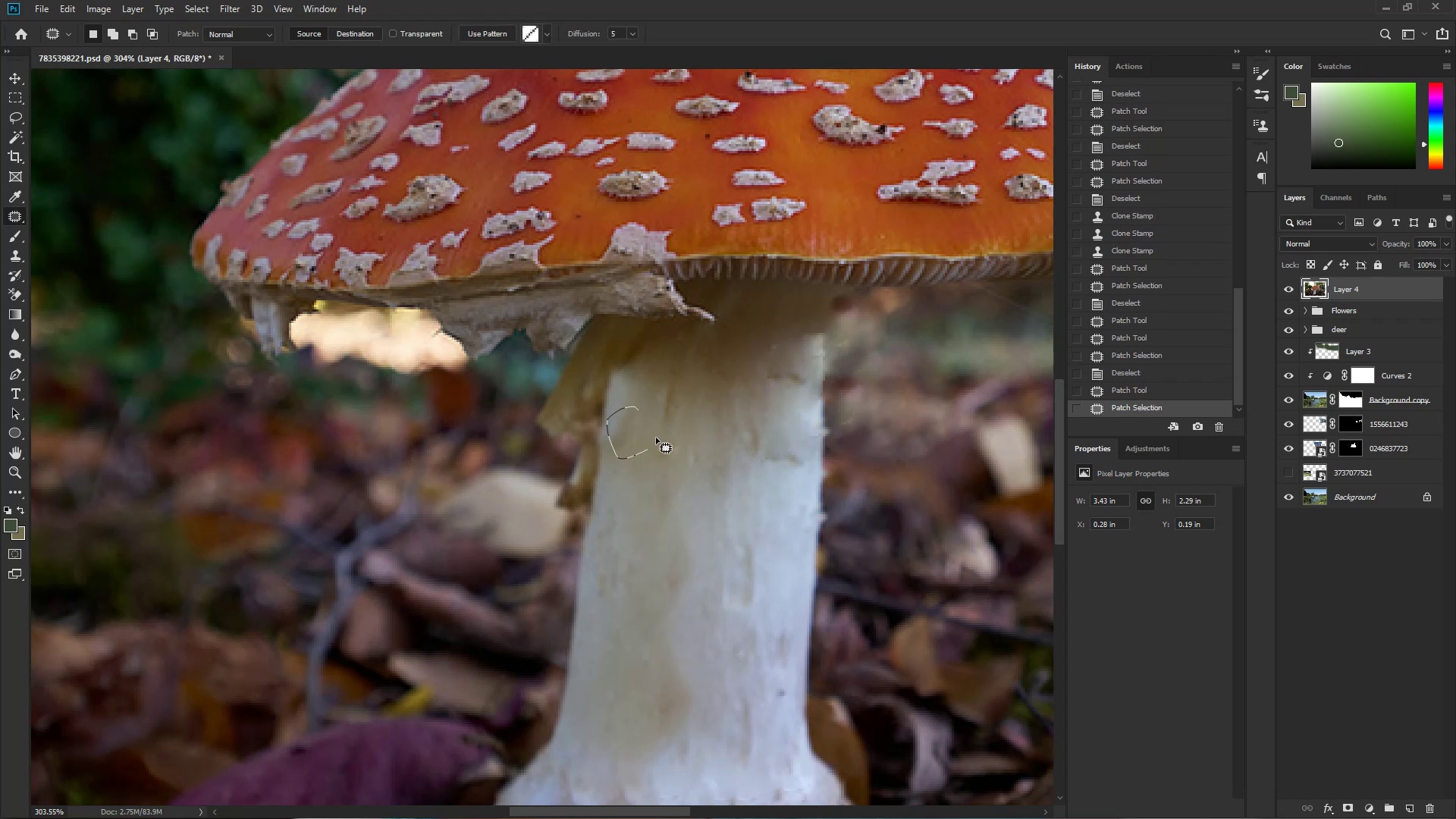 
left_click_drag(start_coordinate=[643, 435], to_coordinate=[643, 529])
 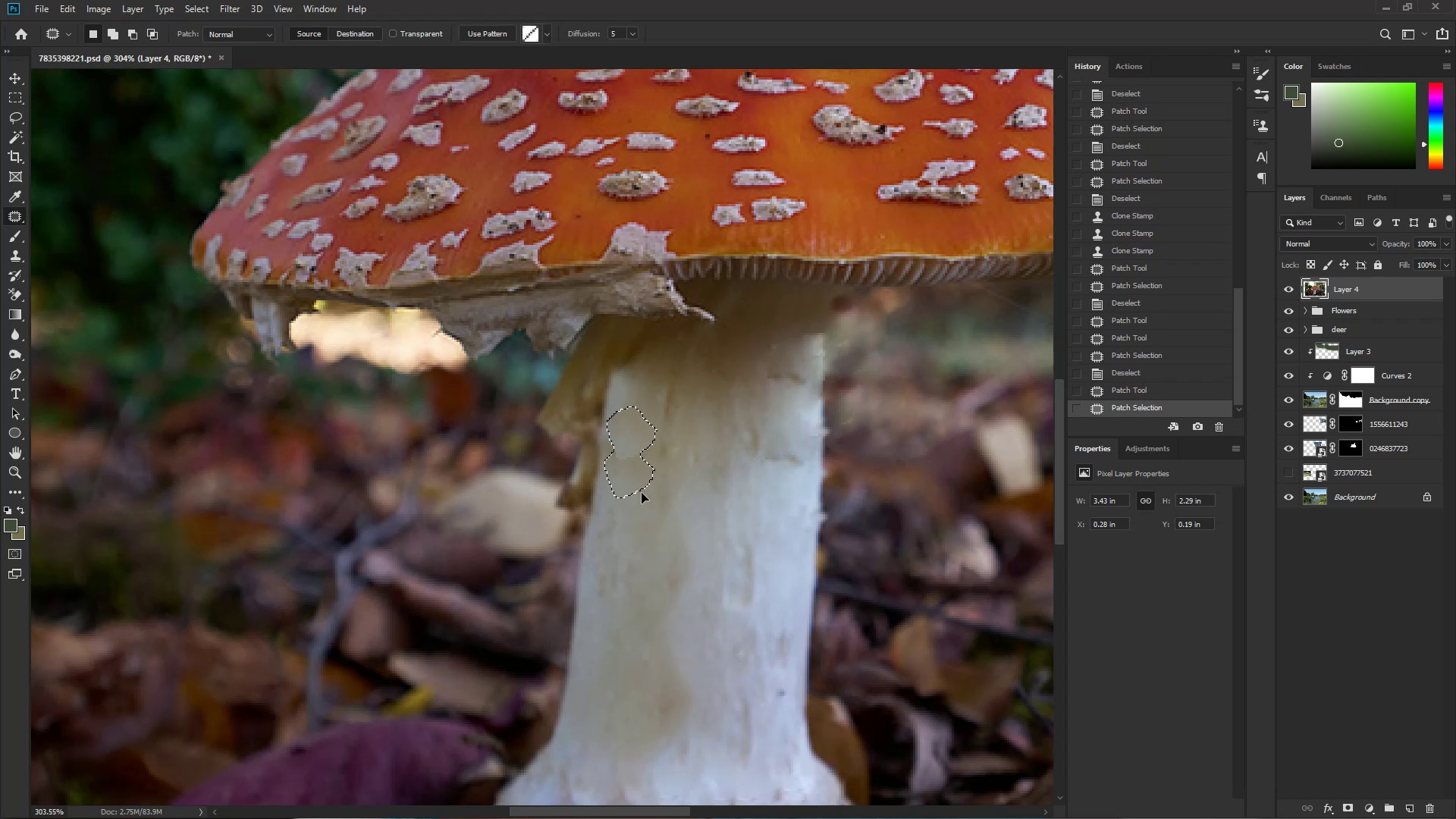 
key(Control+D)
 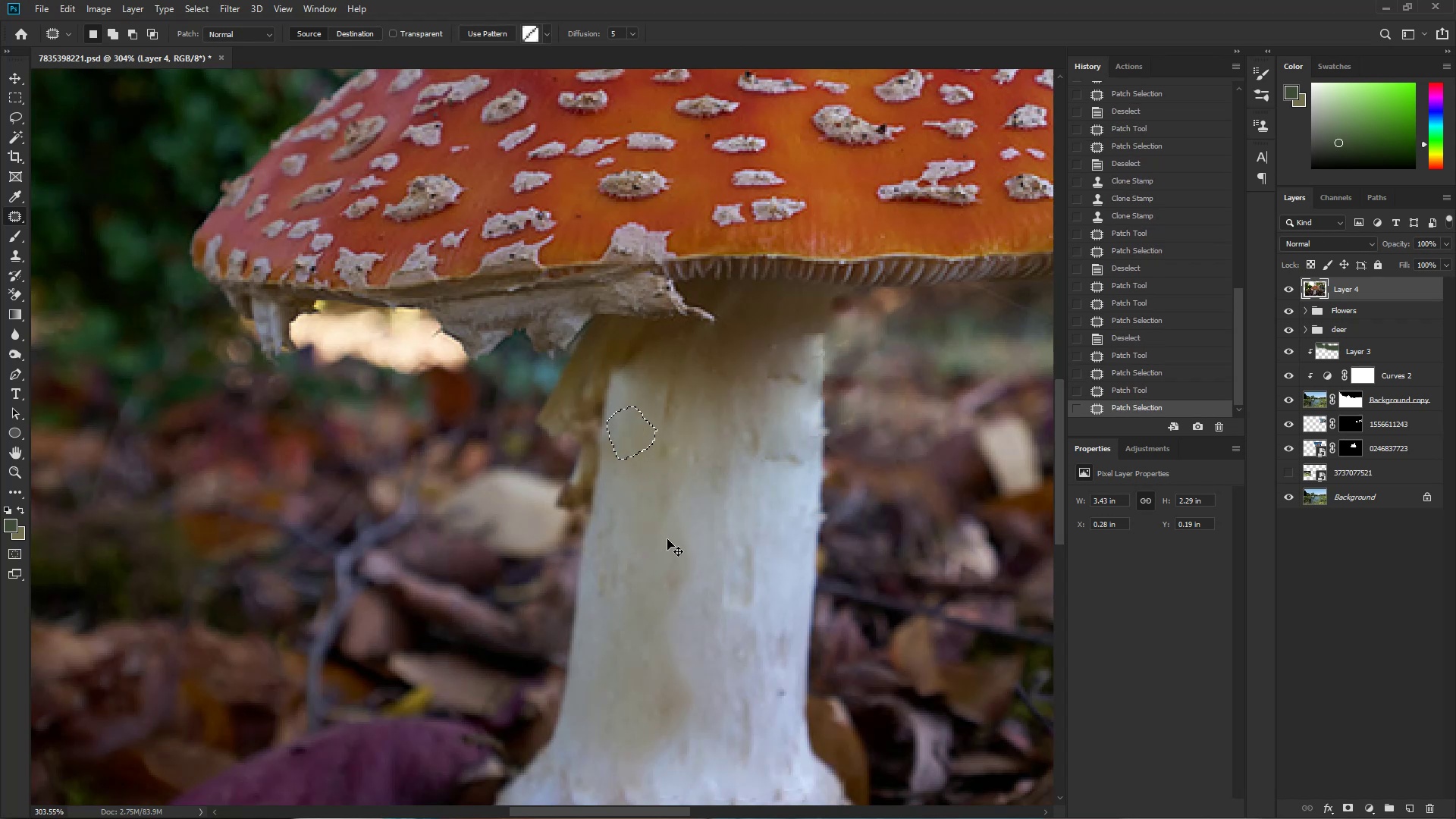 
hold_key(key=Space, duration=2.01)
 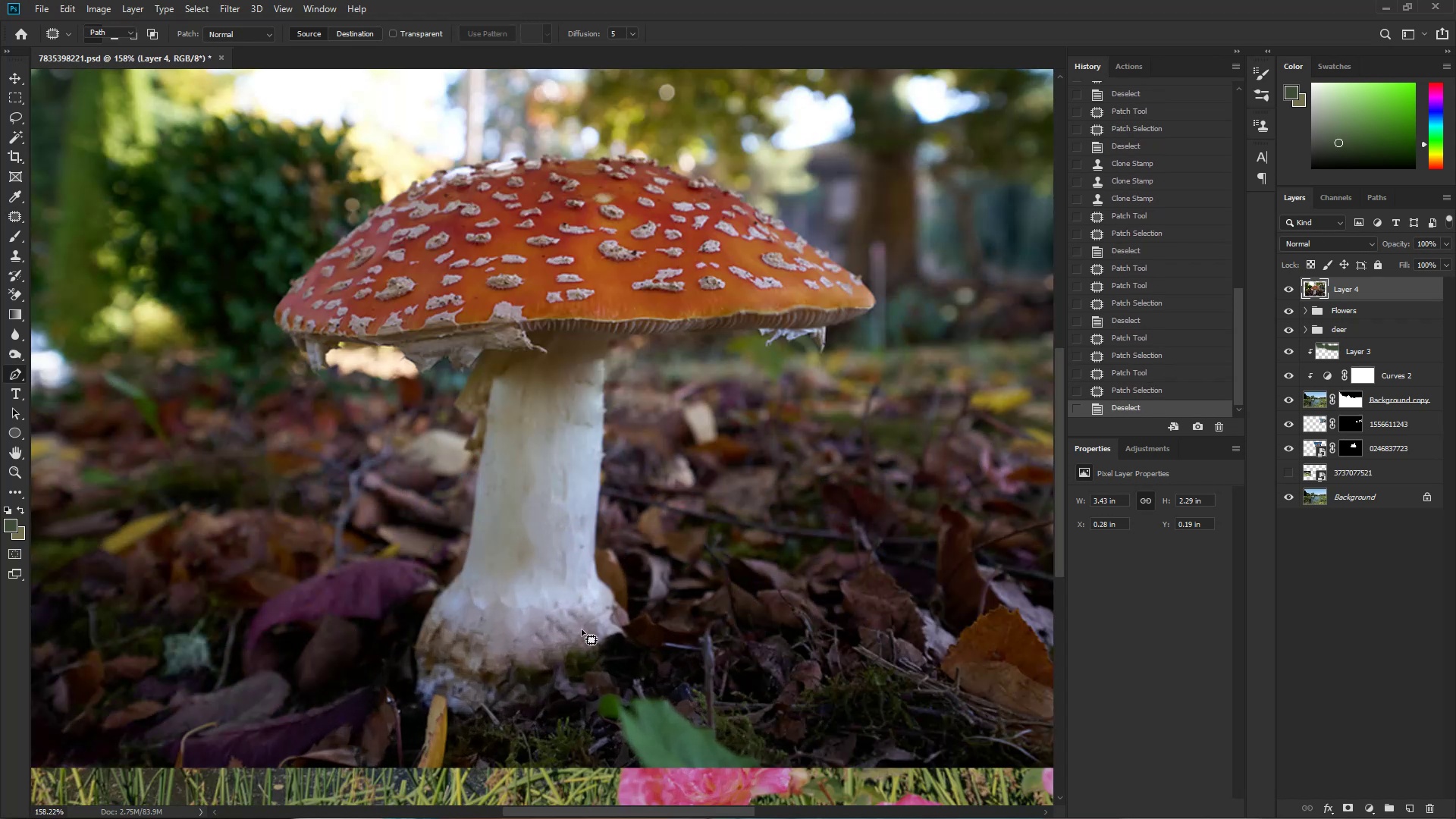 
left_click_drag(start_coordinate=[707, 523], to_coordinate=[629, 544])
 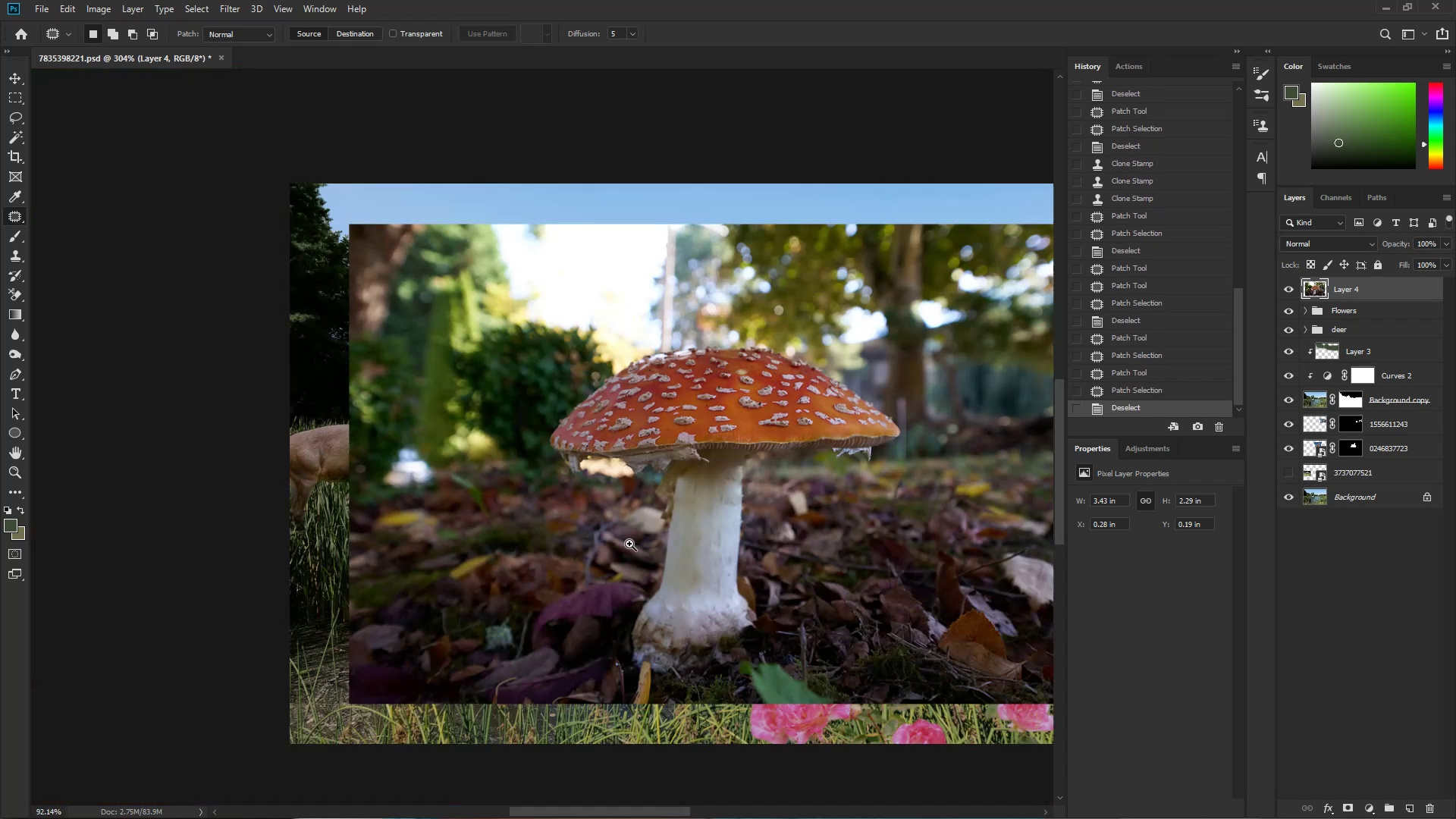 
left_click_drag(start_coordinate=[689, 558], to_coordinate=[563, 541])
 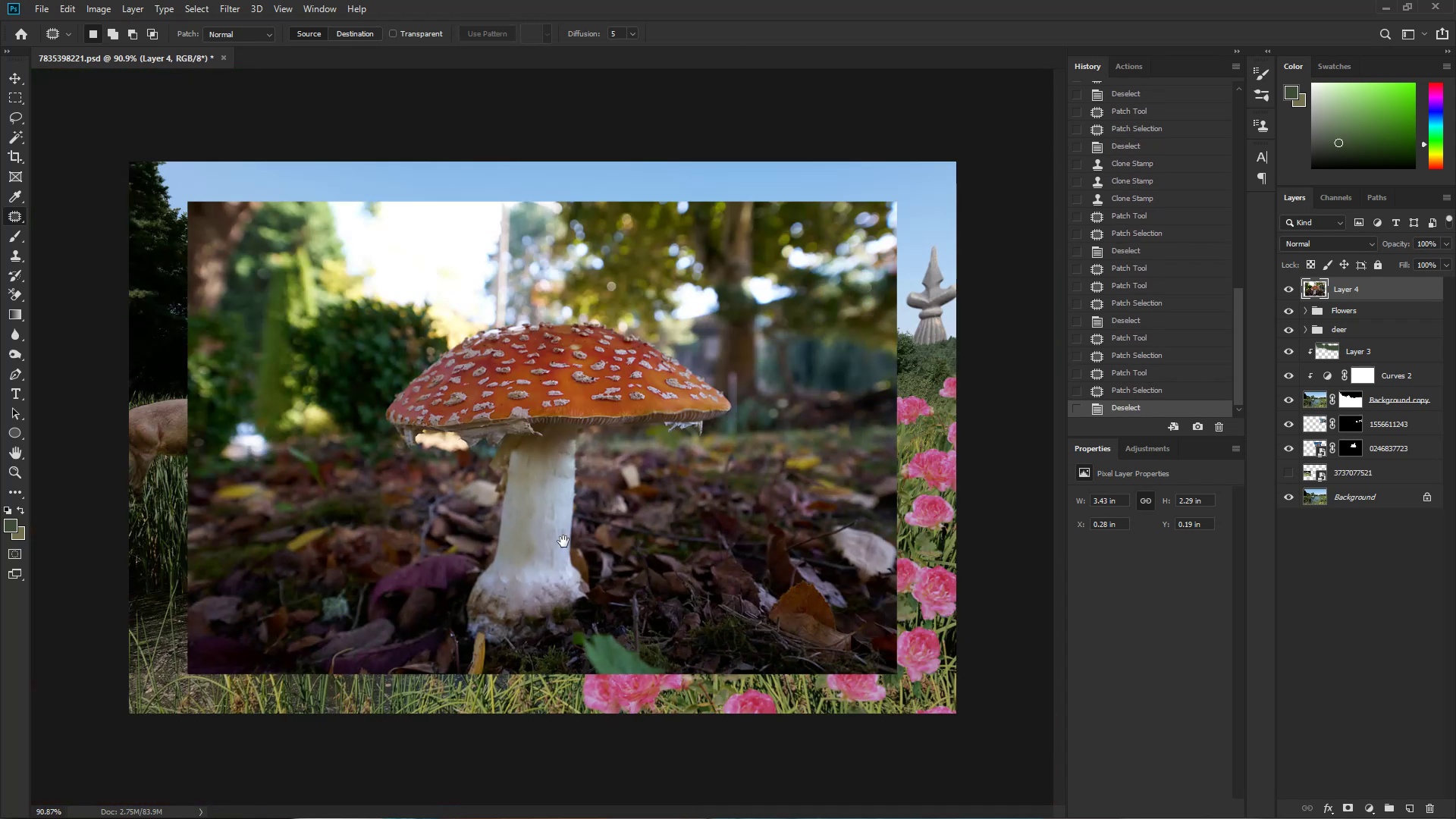 
hold_key(key=ControlLeft, duration=0.66)
left_click_drag(start_coordinate=[537, 548], to_coordinate=[578, 554])
 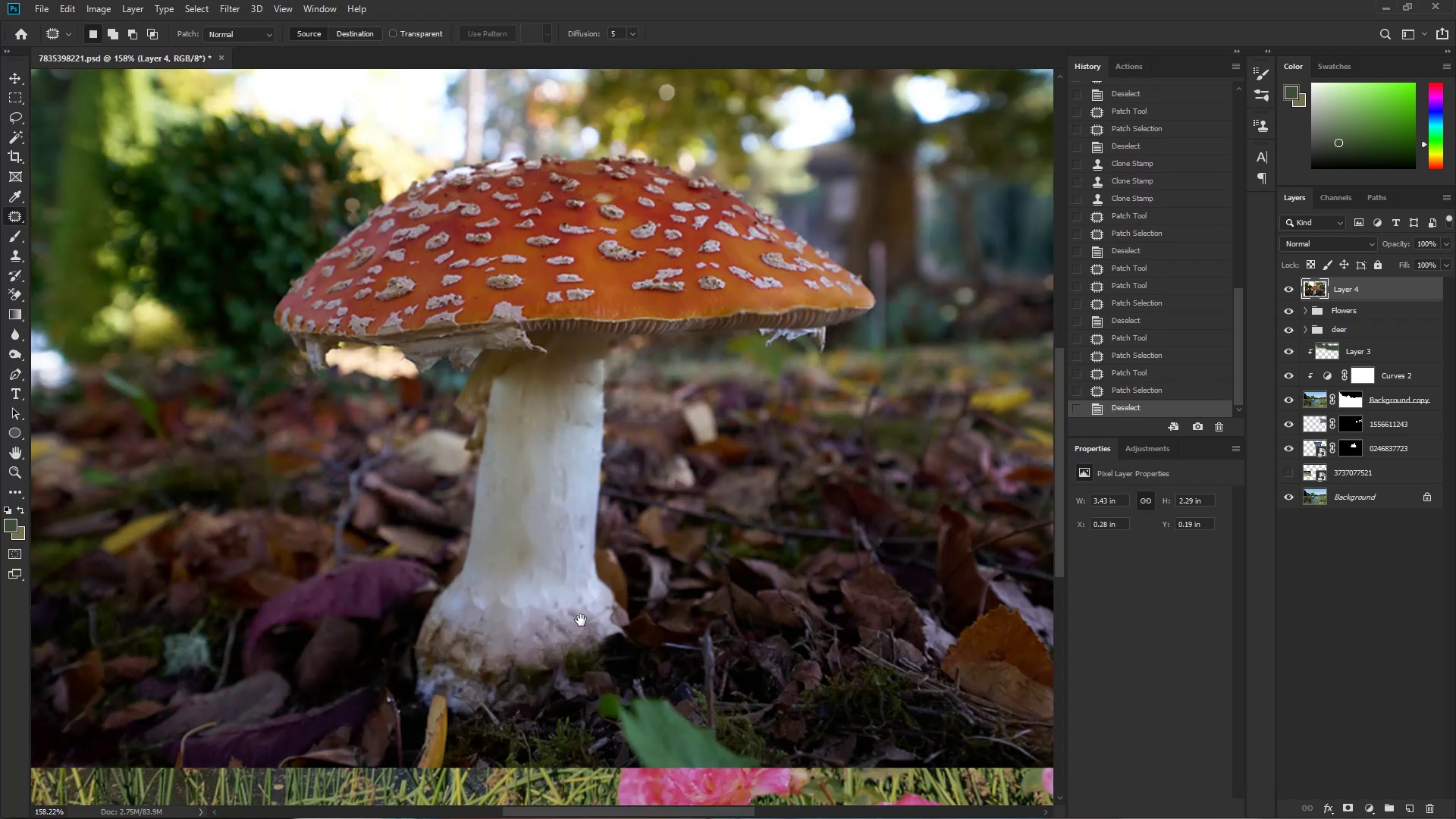 
key(P)
 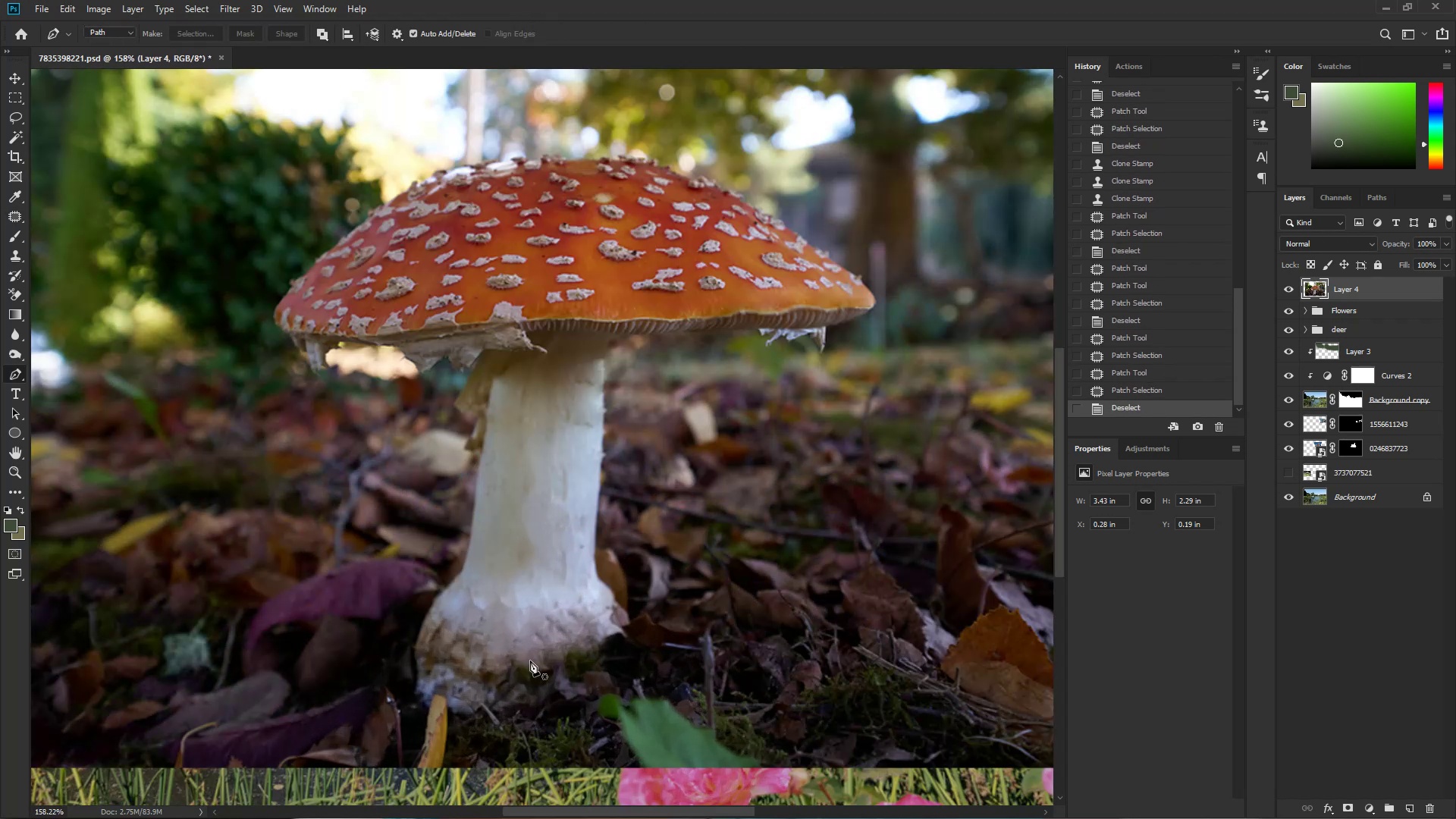 
hold_key(key=Space, duration=1.35)
 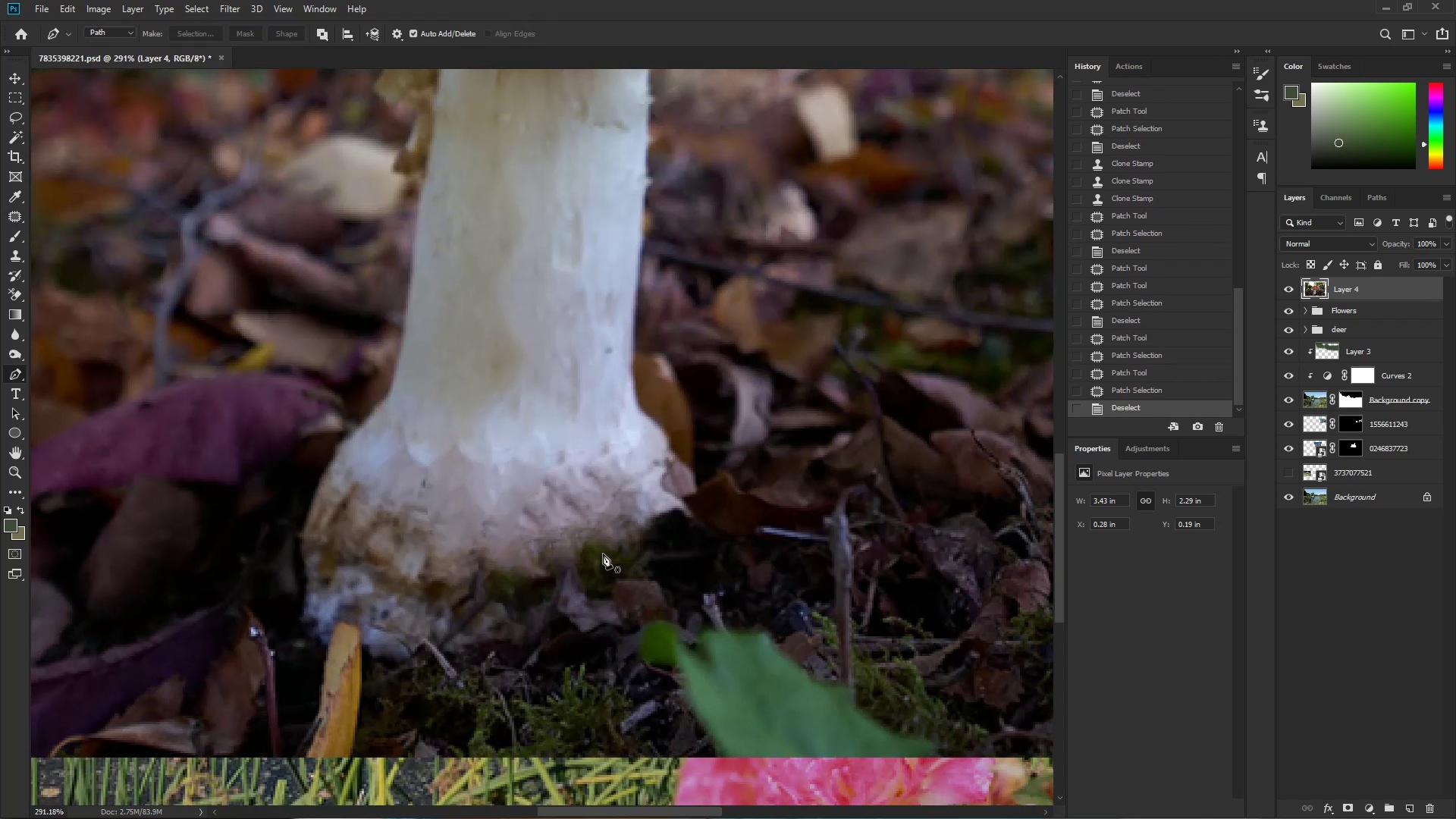 
hold_key(key=ControlLeft, duration=0.33)
left_click_drag(start_coordinate=[501, 676], to_coordinate=[545, 676])
 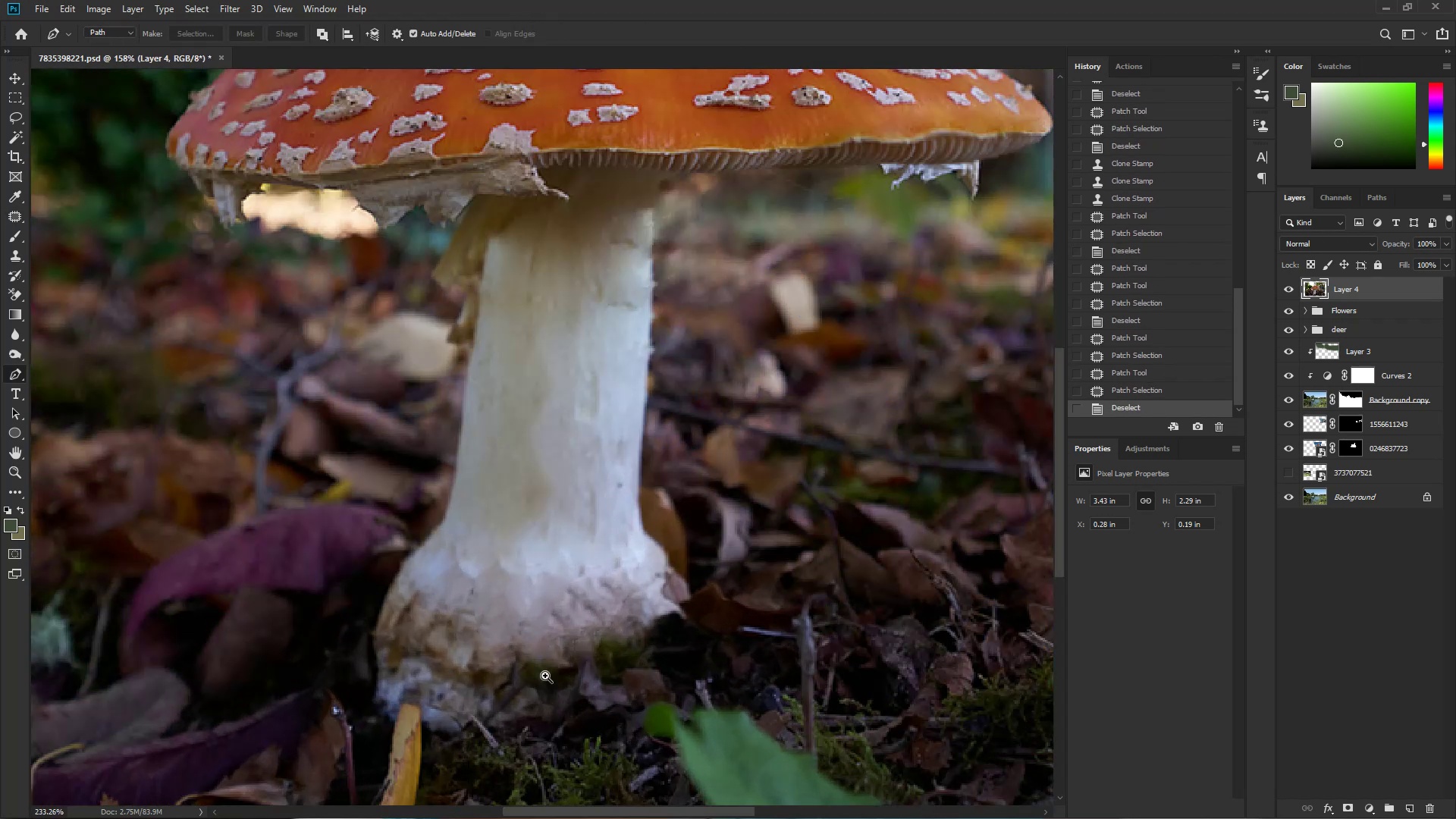 
left_click_drag(start_coordinate=[499, 669], to_coordinate=[459, 582])
 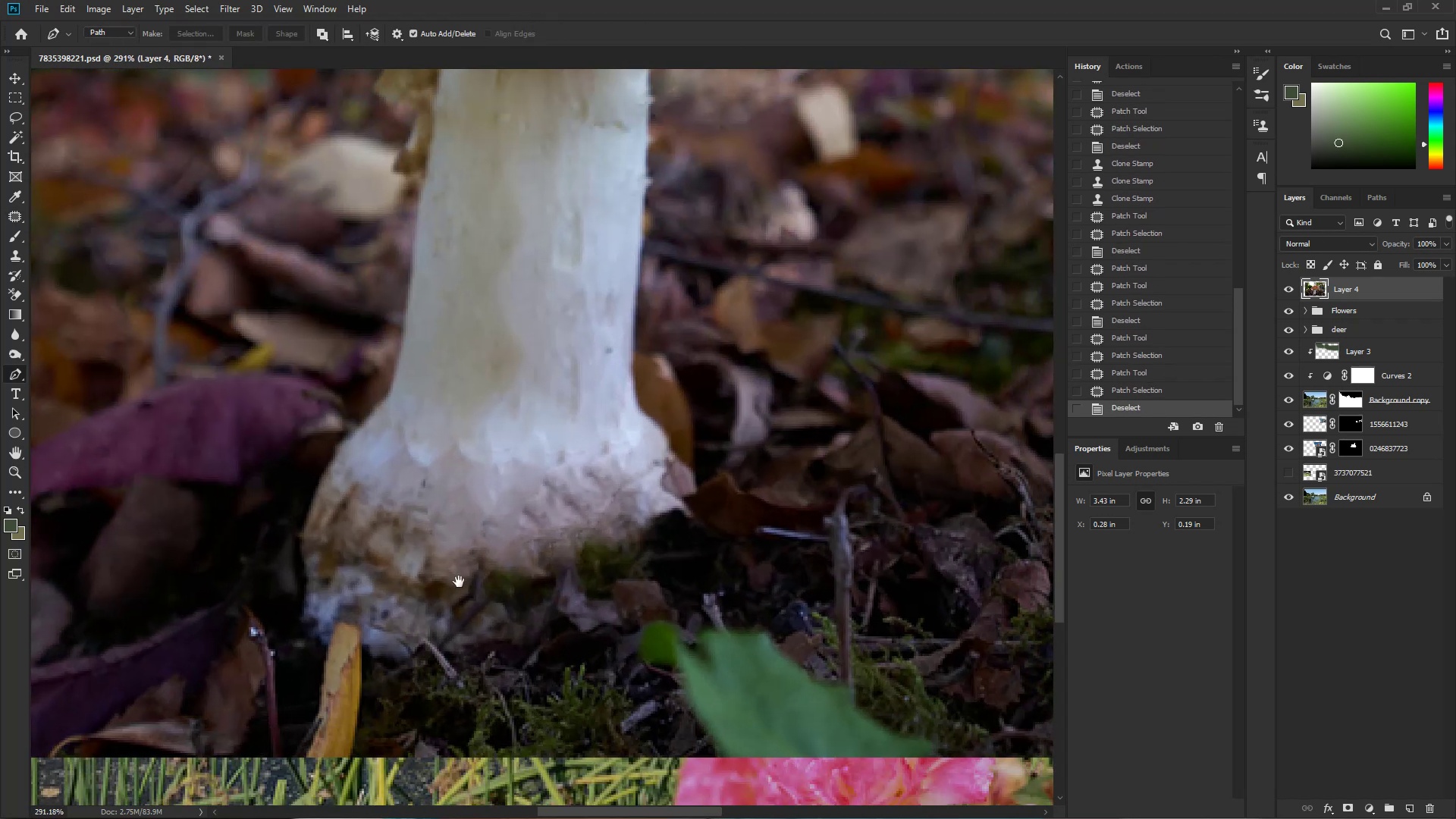 
key(Control+ControlLeft)
 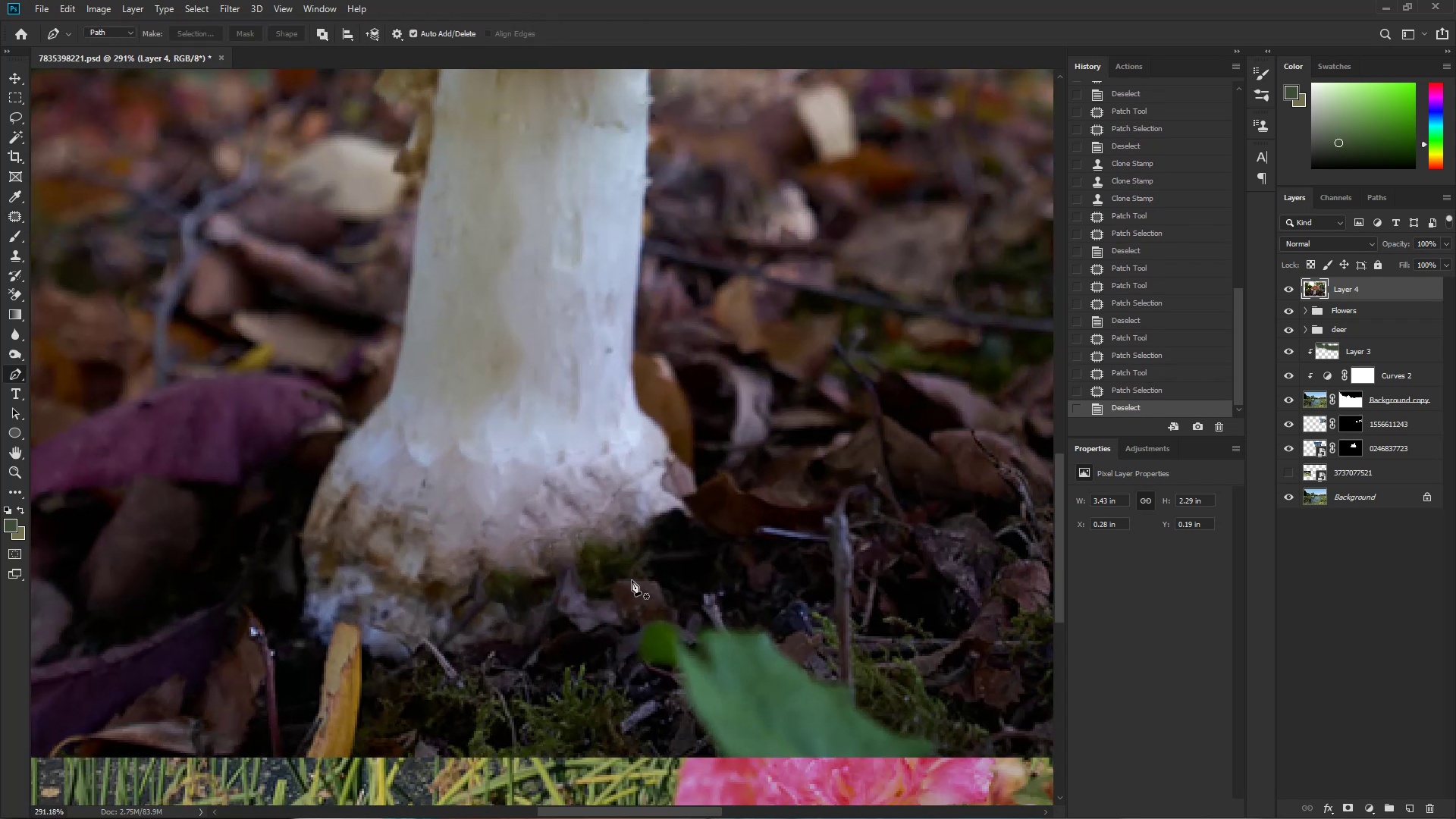 
key(L)
 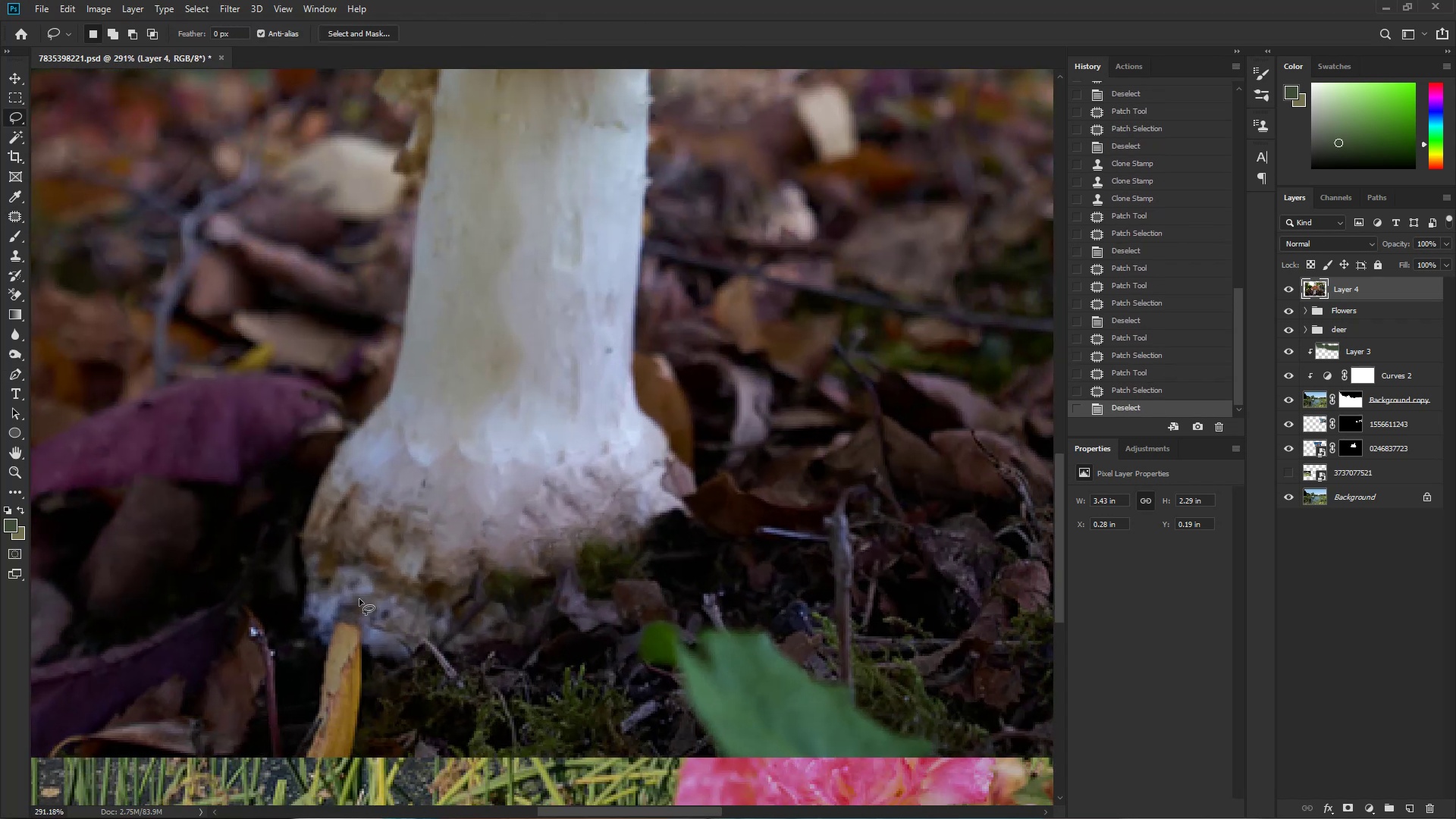 
key(Control+ControlLeft)
 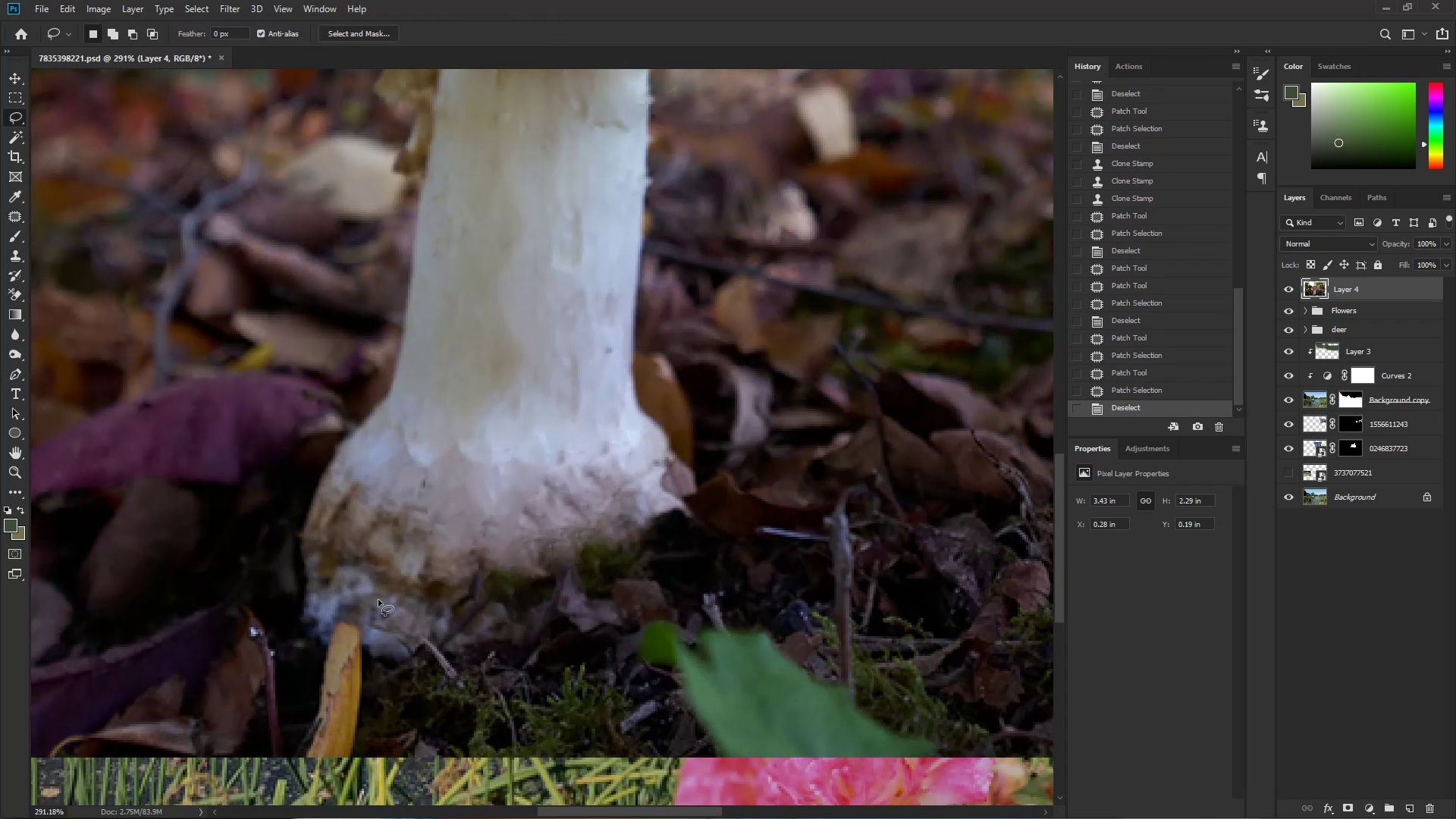 
key(Control+Space)
 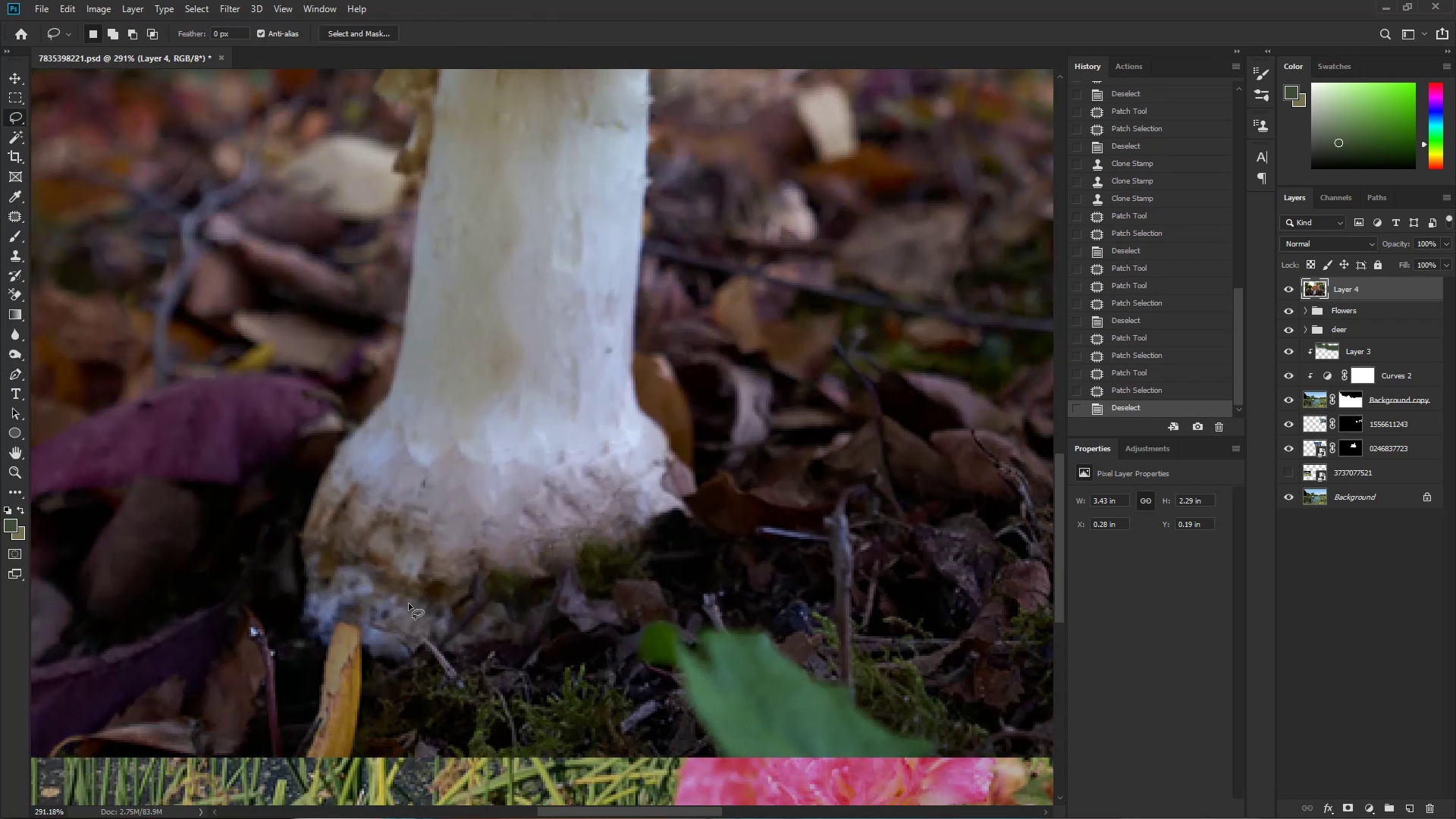 
left_click_drag(start_coordinate=[430, 601], to_coordinate=[392, 613])
 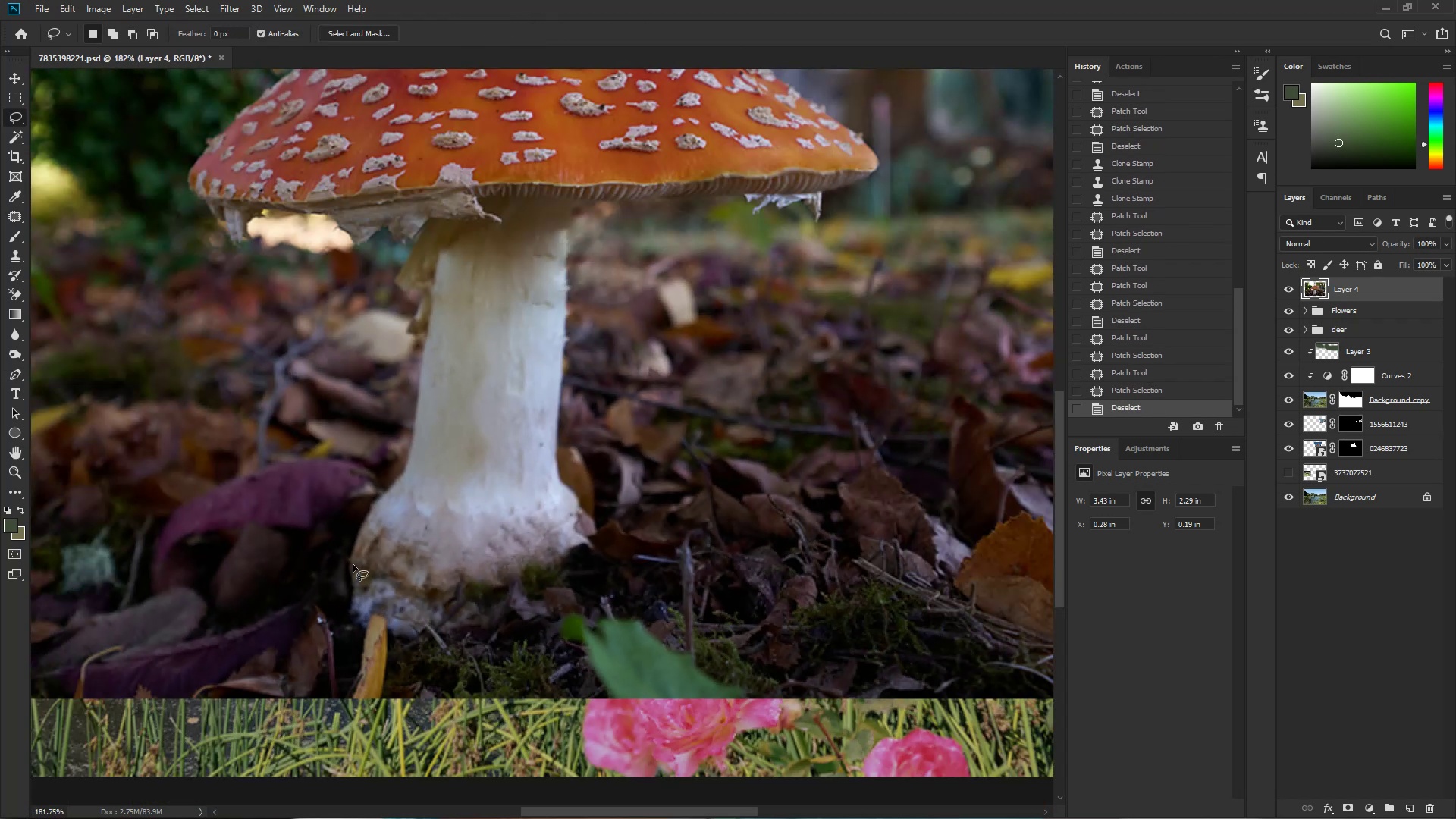 
left_click_drag(start_coordinate=[350, 566], to_coordinate=[246, 477])
 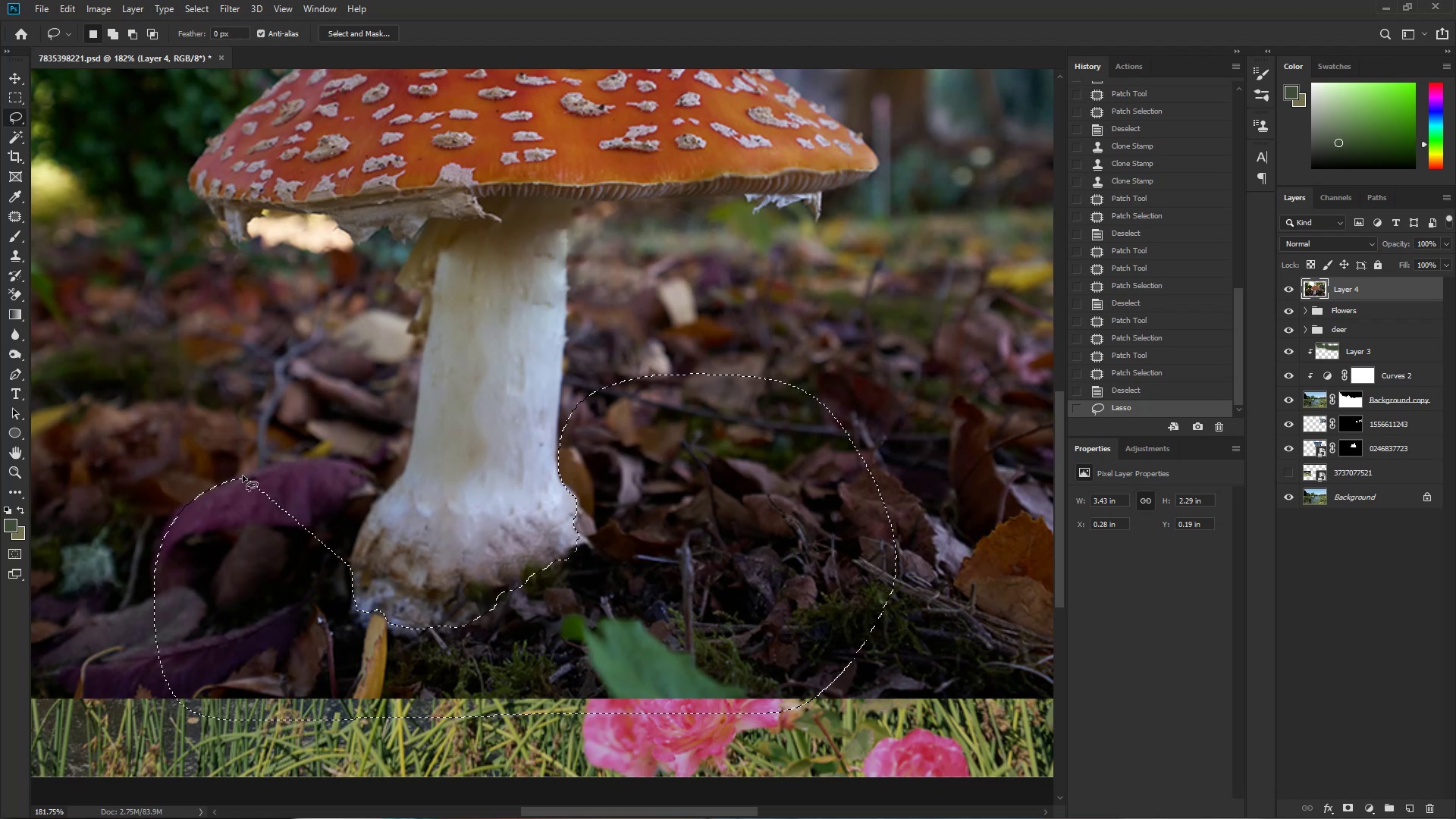 
key(Delete)
 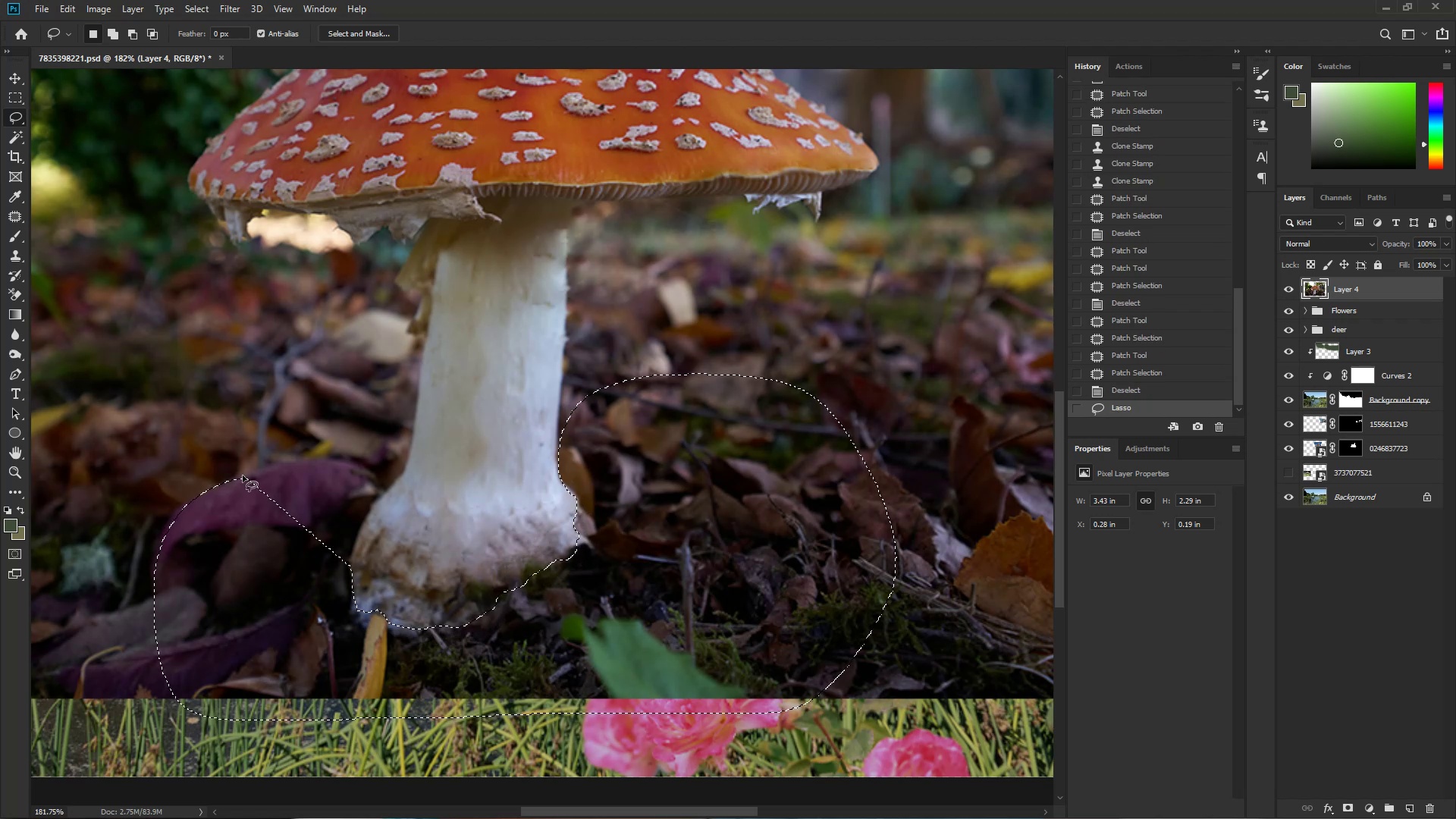 
key(Control+D)
 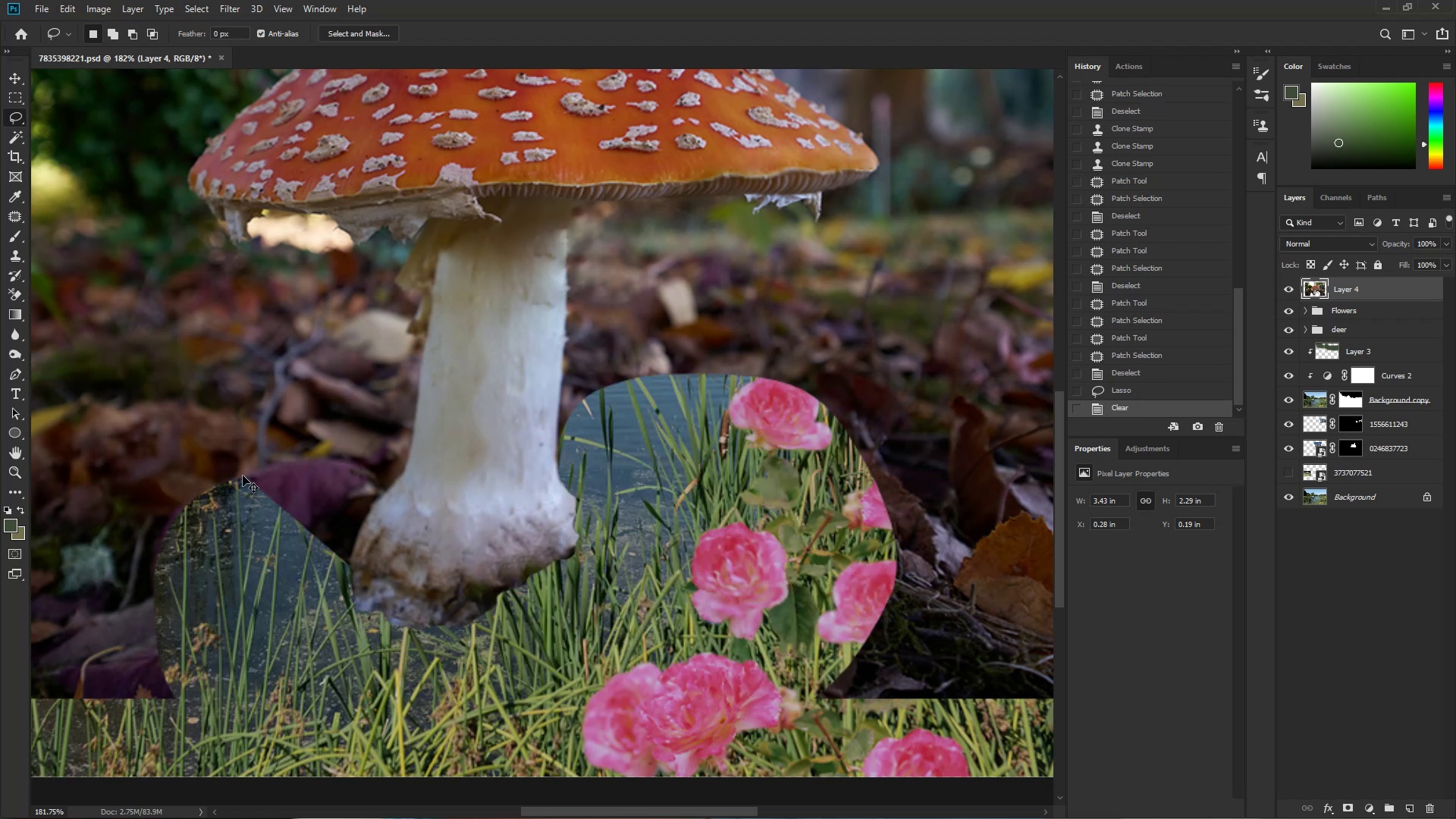 
hold_key(key=Space, duration=1.98)
 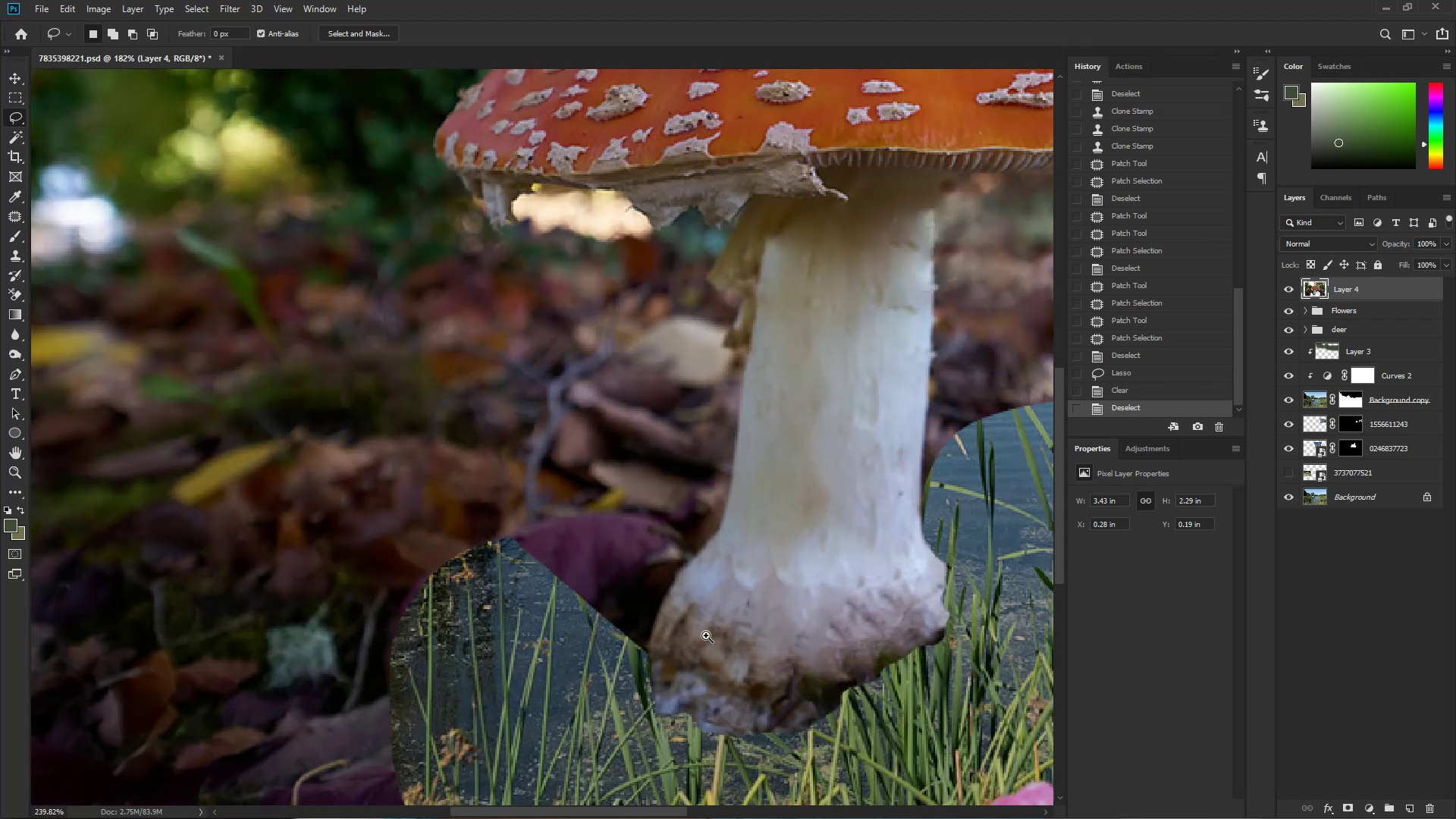 
left_click_drag(start_coordinate=[410, 479], to_coordinate=[647, 530])
 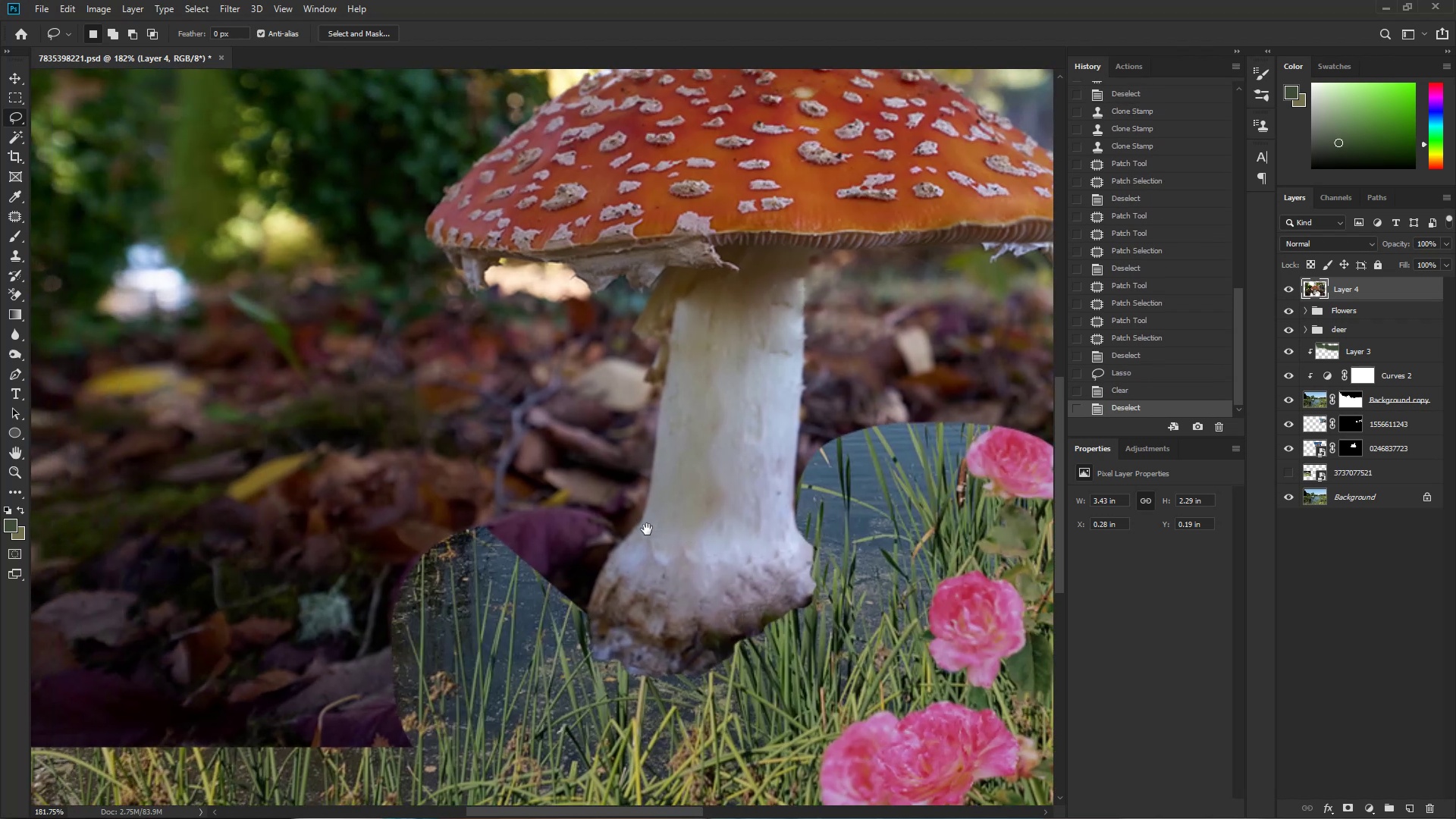 
hold_key(key=ControlLeft, duration=0.36)
left_click_drag(start_coordinate=[595, 581], to_coordinate=[639, 604])
 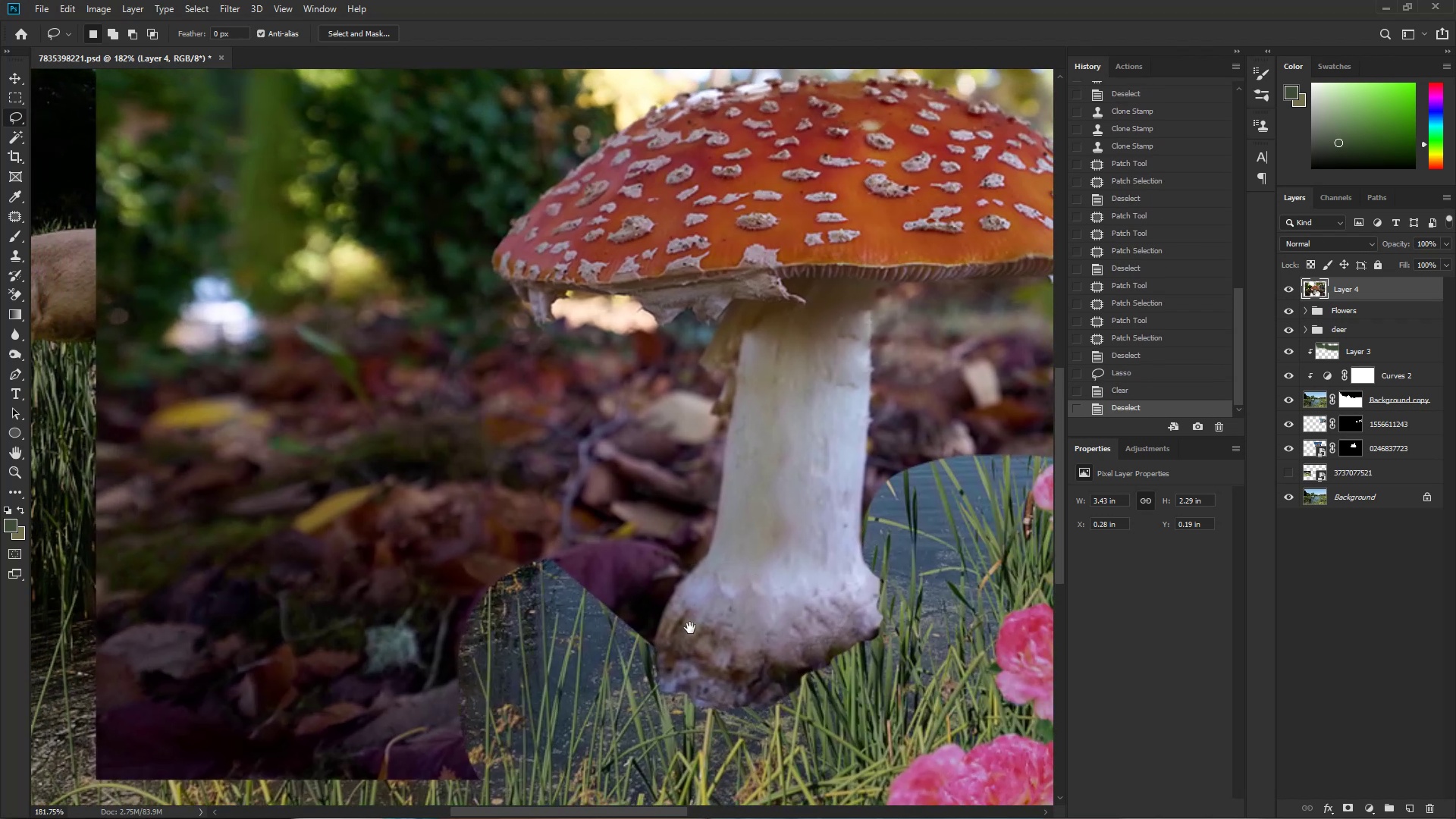 
hold_key(key=Space, duration=0.33)
 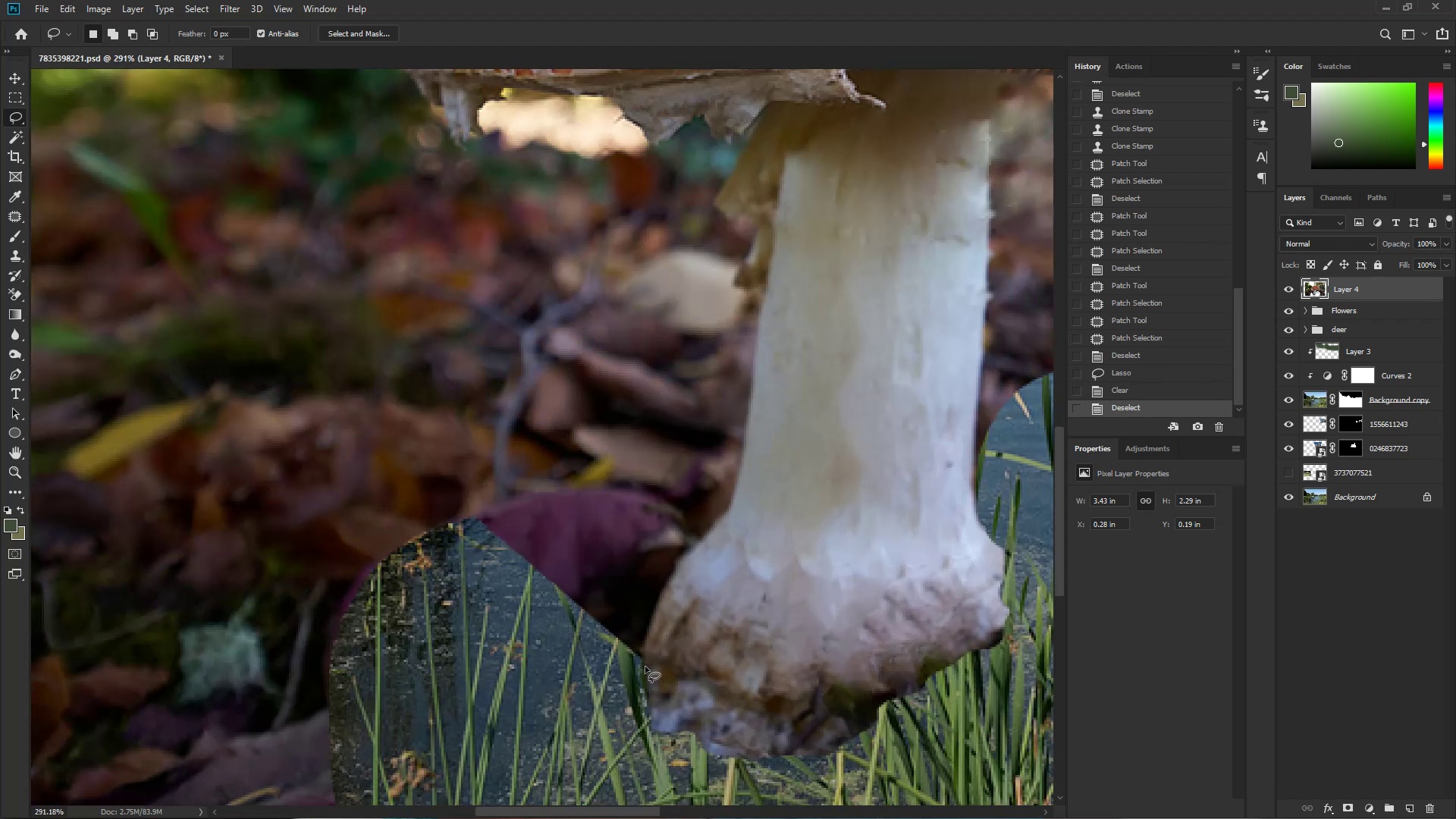 
key(Control+ControlLeft)
 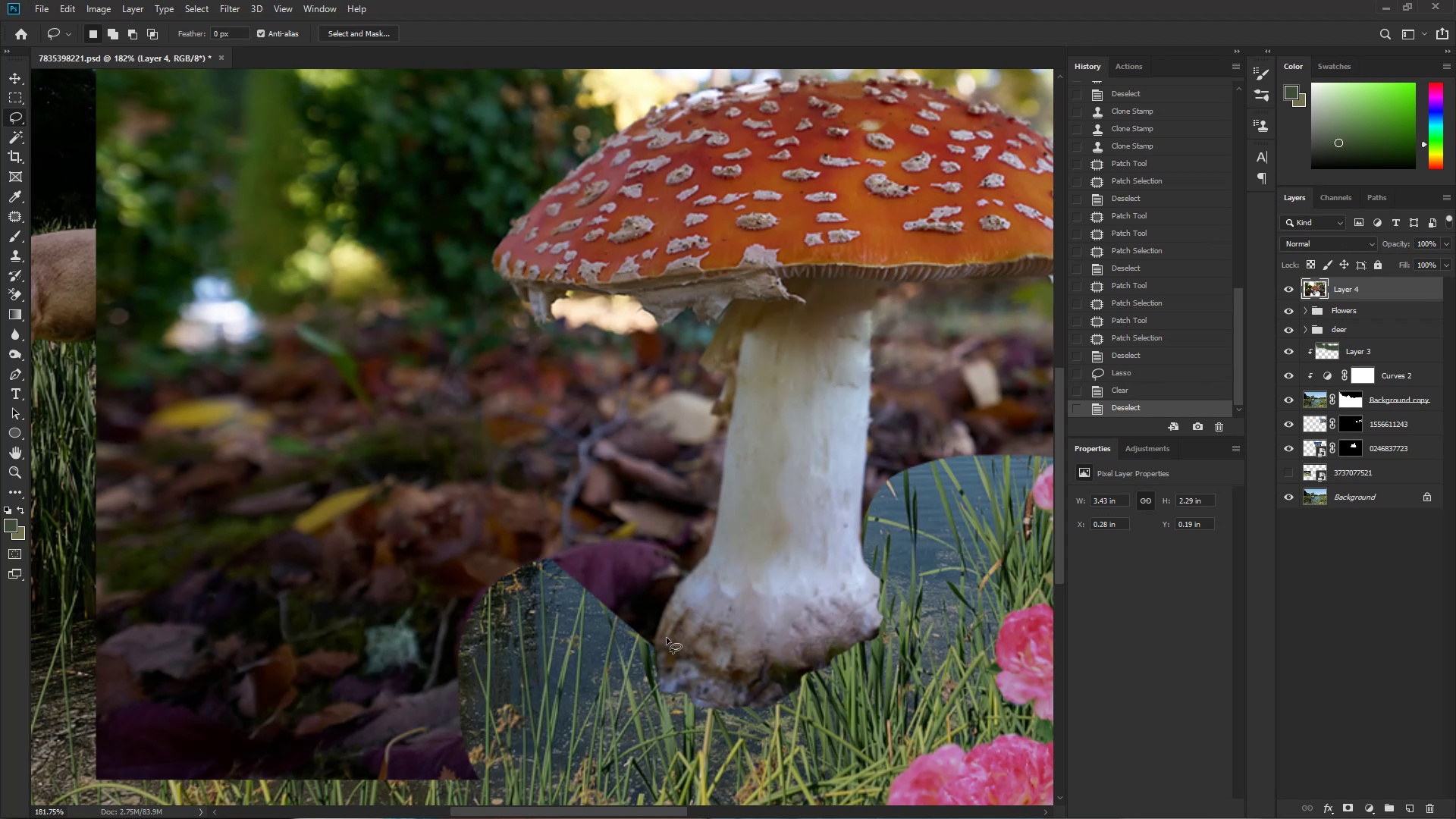 
left_click_drag(start_coordinate=[673, 626], to_coordinate=[708, 637])
 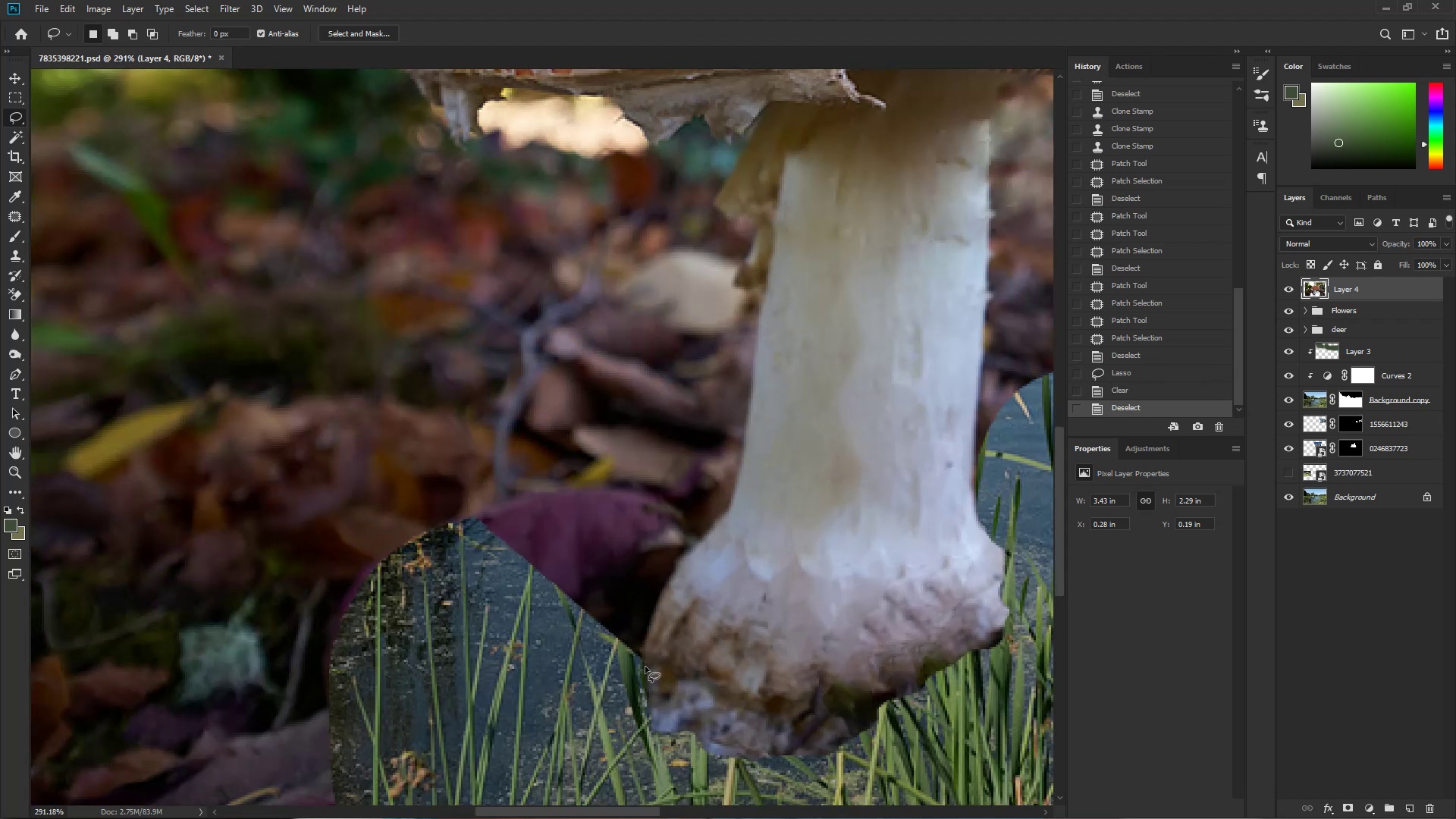 
left_click_drag(start_coordinate=[645, 666], to_coordinate=[461, 770])
 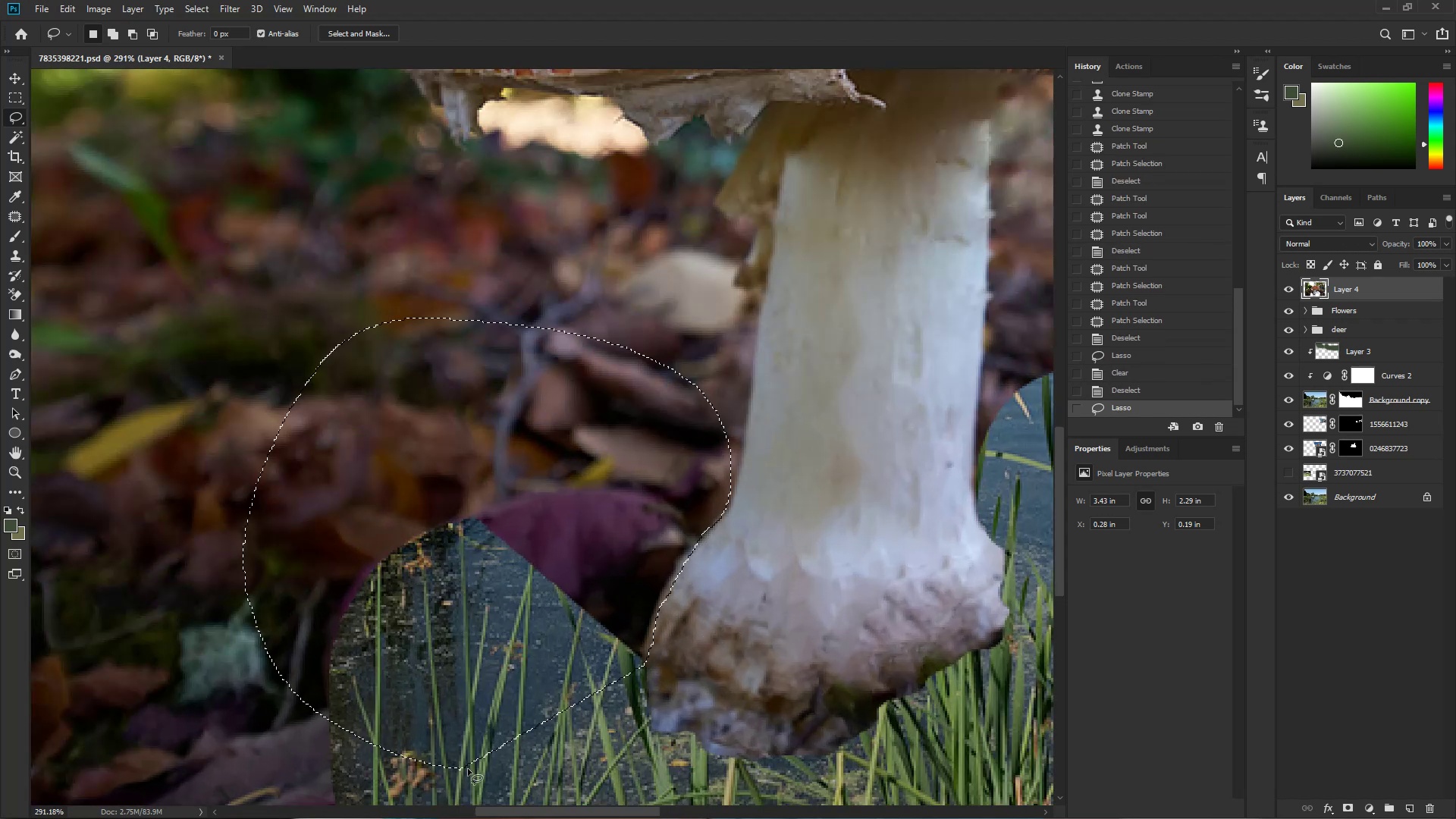 
key(Delete)
 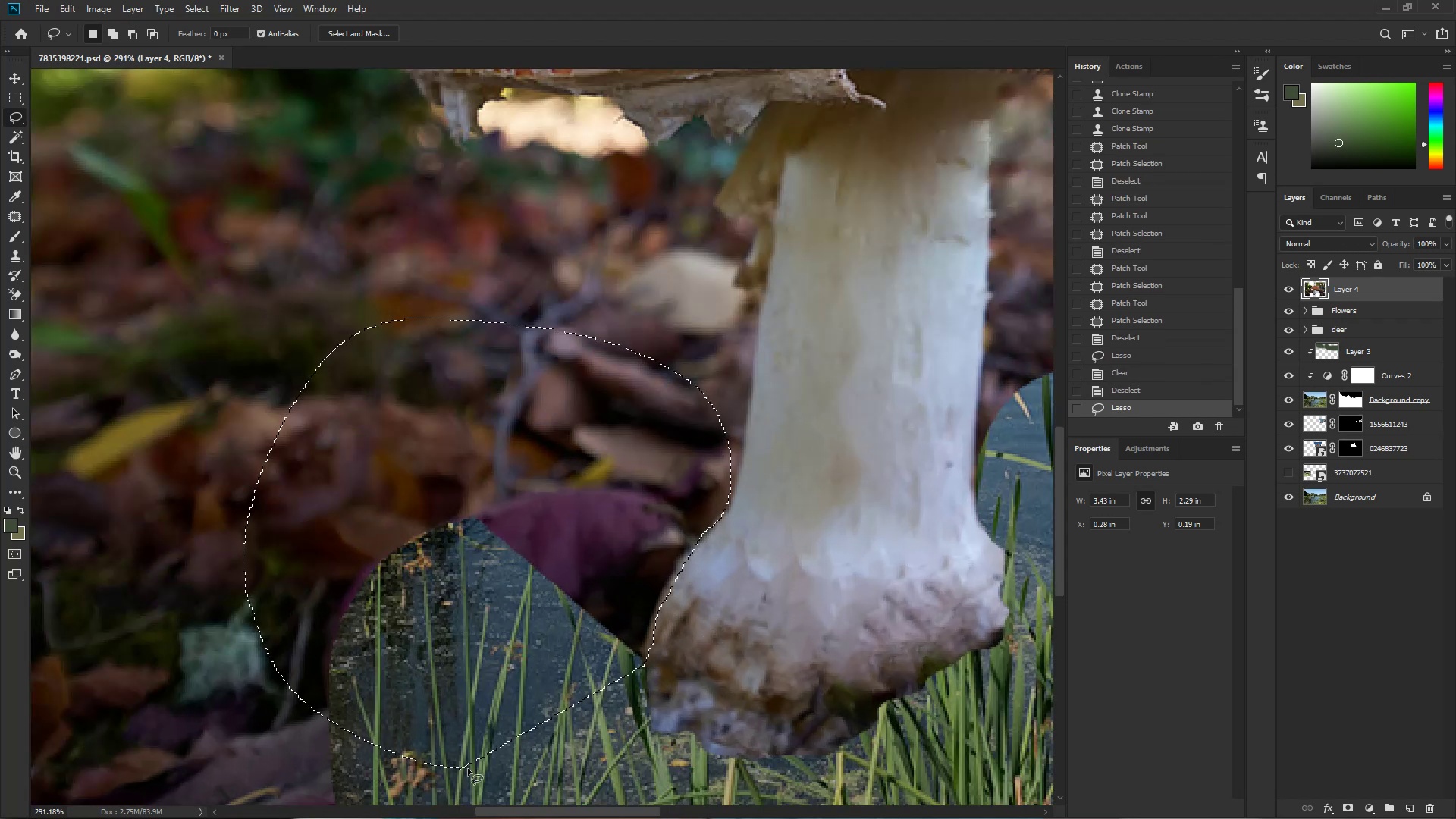 
key(Control+D)
 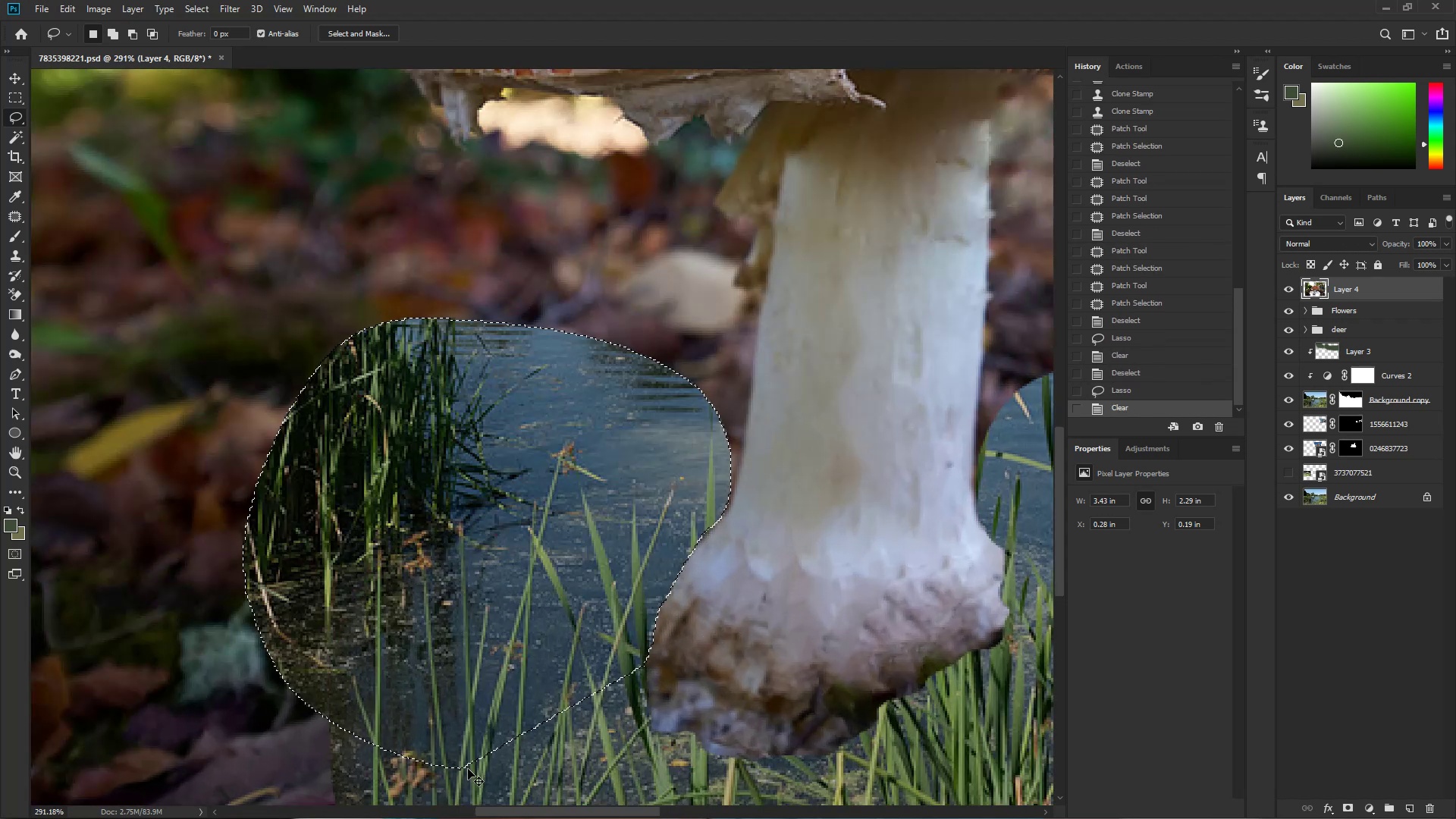 
hold_key(key=Space, duration=1.22)
 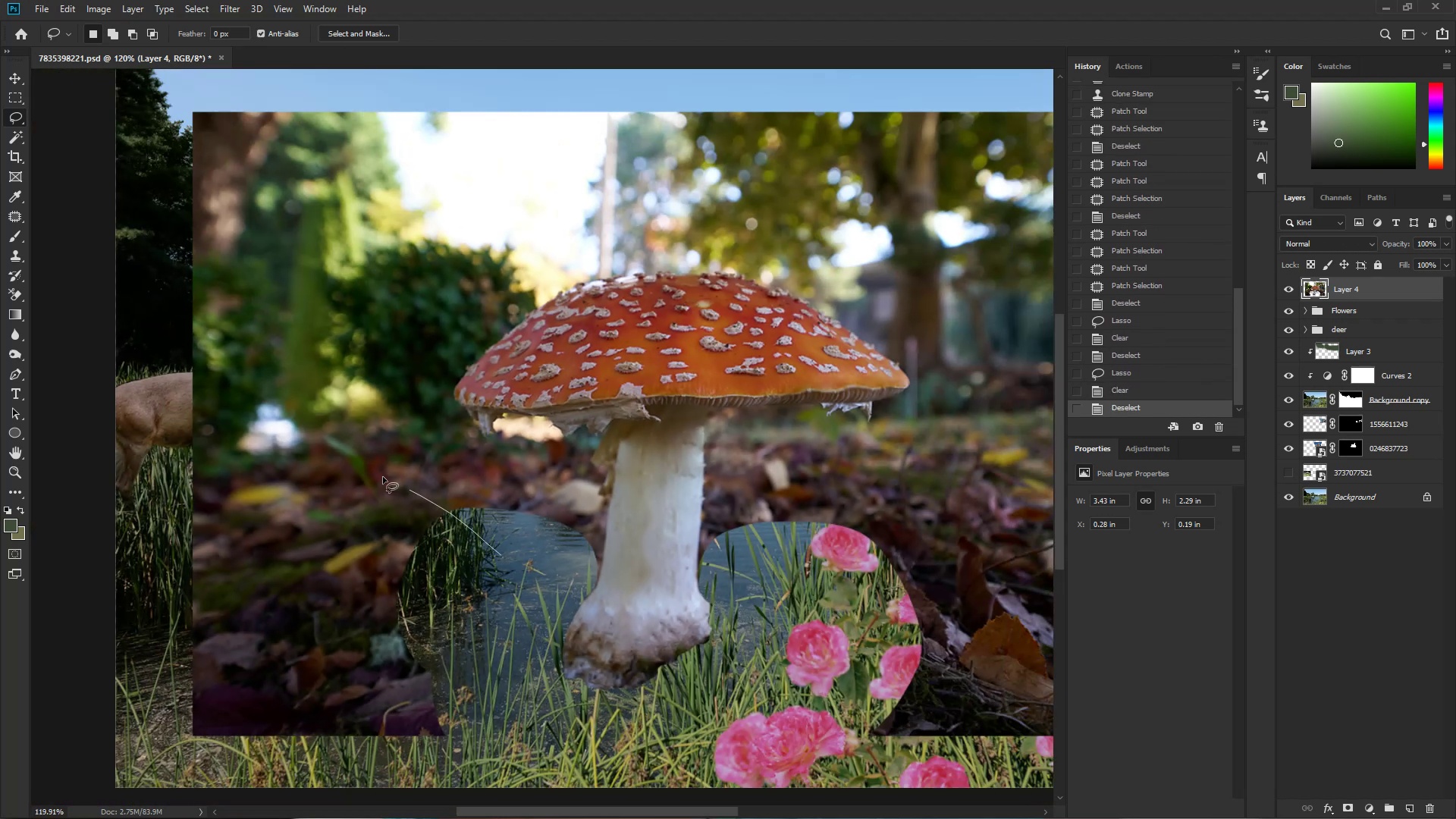 
left_click_drag(start_coordinate=[500, 745], to_coordinate=[458, 736])
 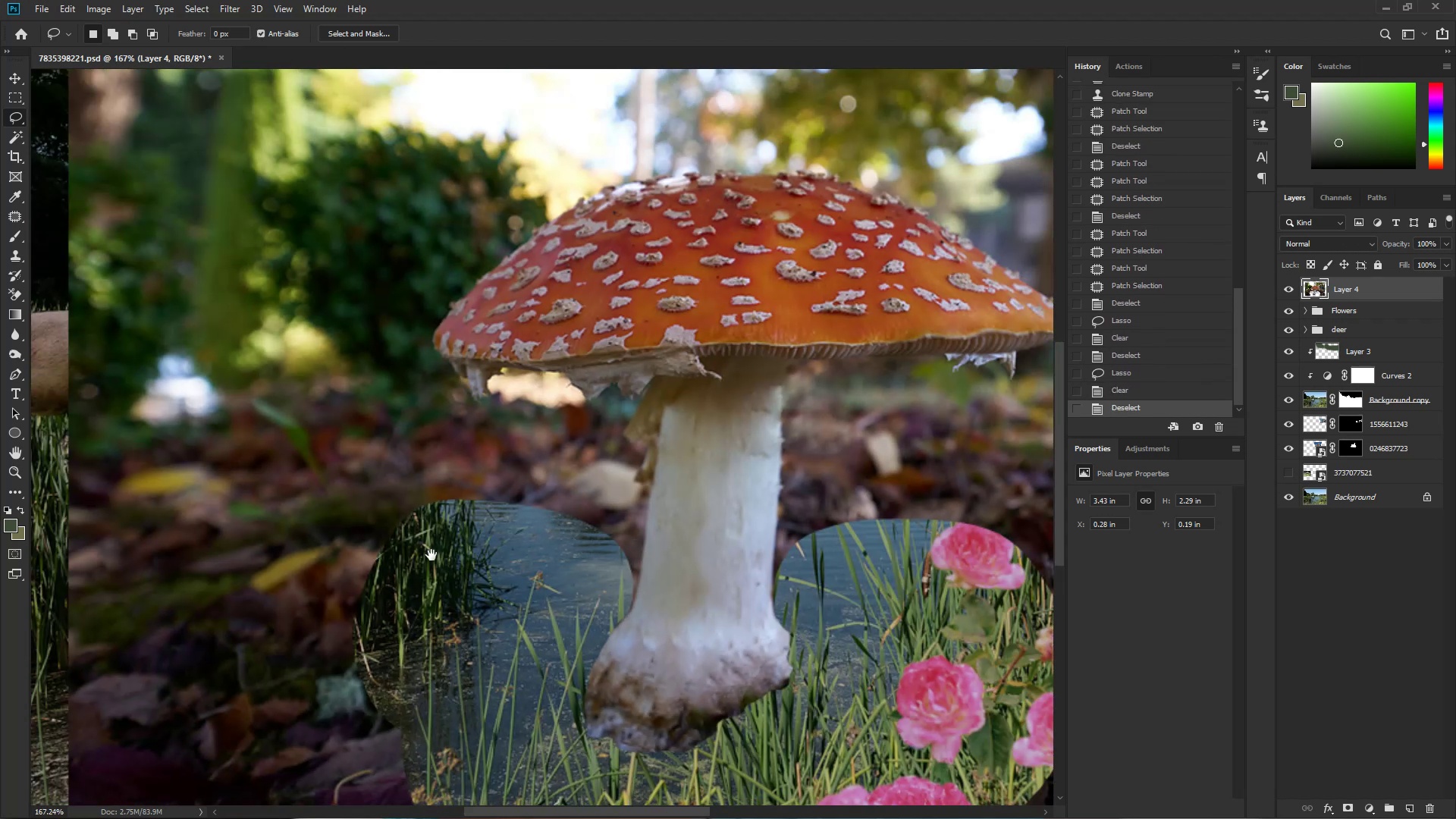 
key(Control+ControlLeft)
 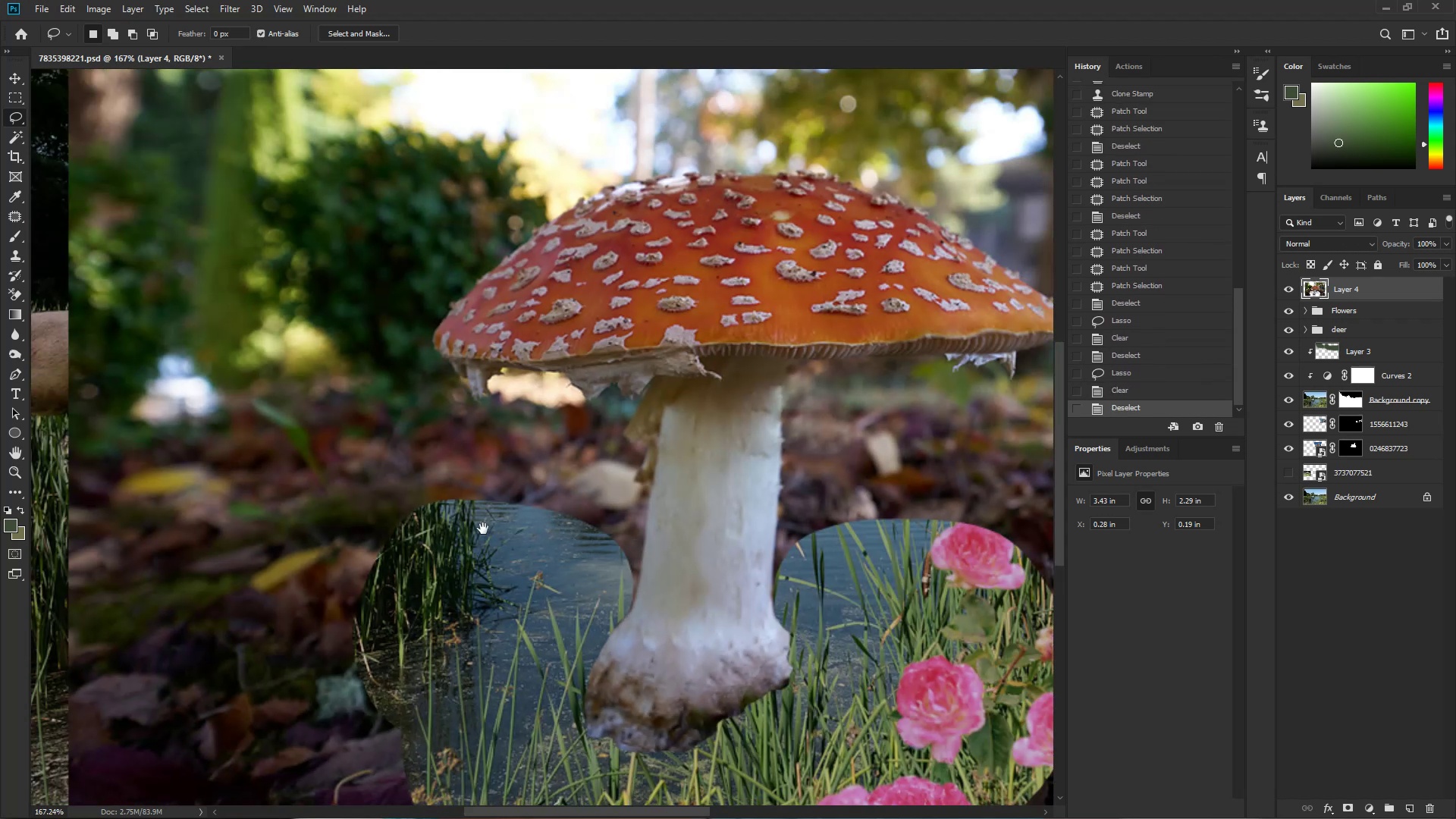 
left_click_drag(start_coordinate=[507, 529], to_coordinate=[480, 533])
 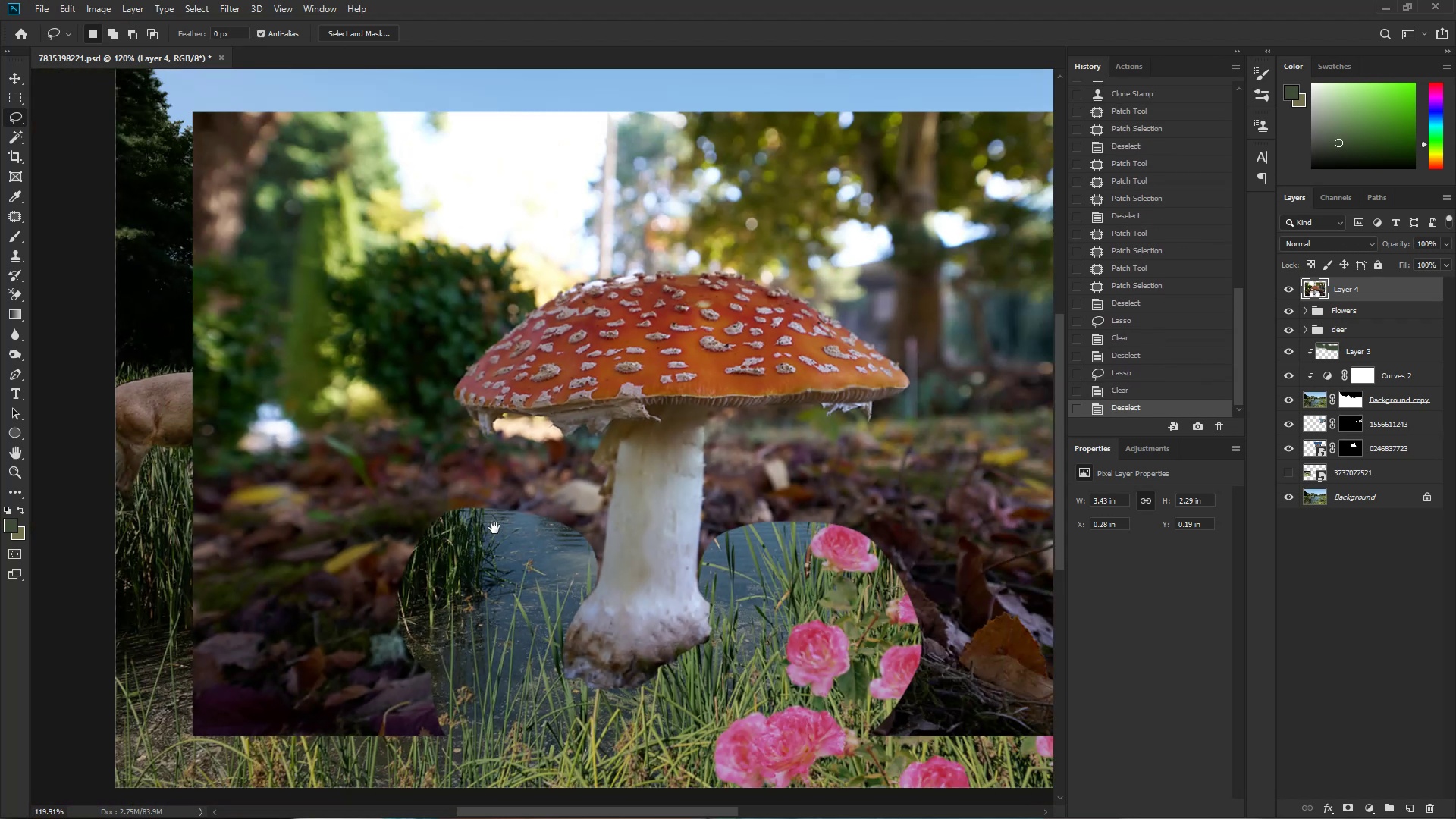 
left_click_drag(start_coordinate=[500, 555], to_coordinate=[488, 706])
 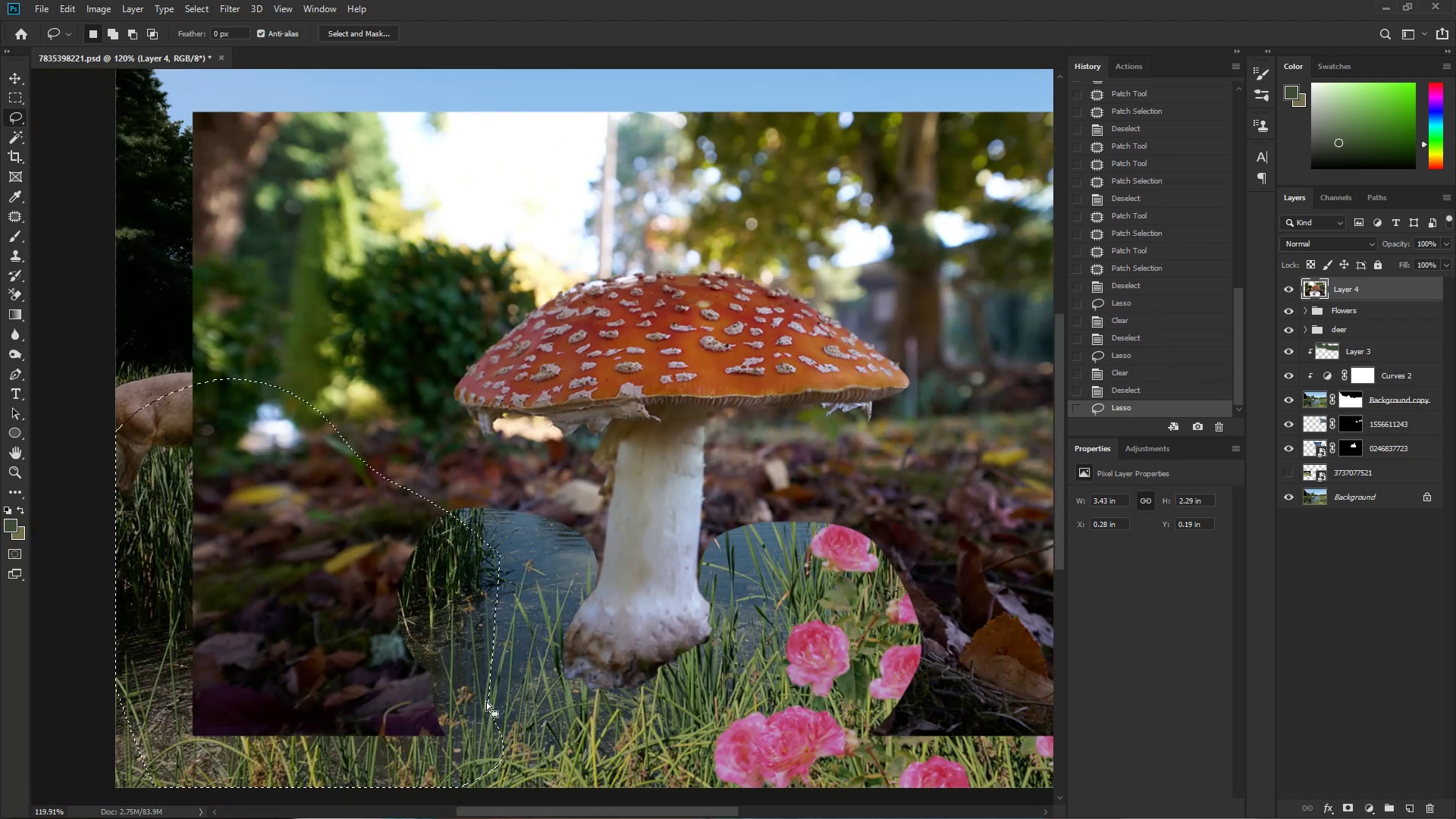 
key(Delete)
 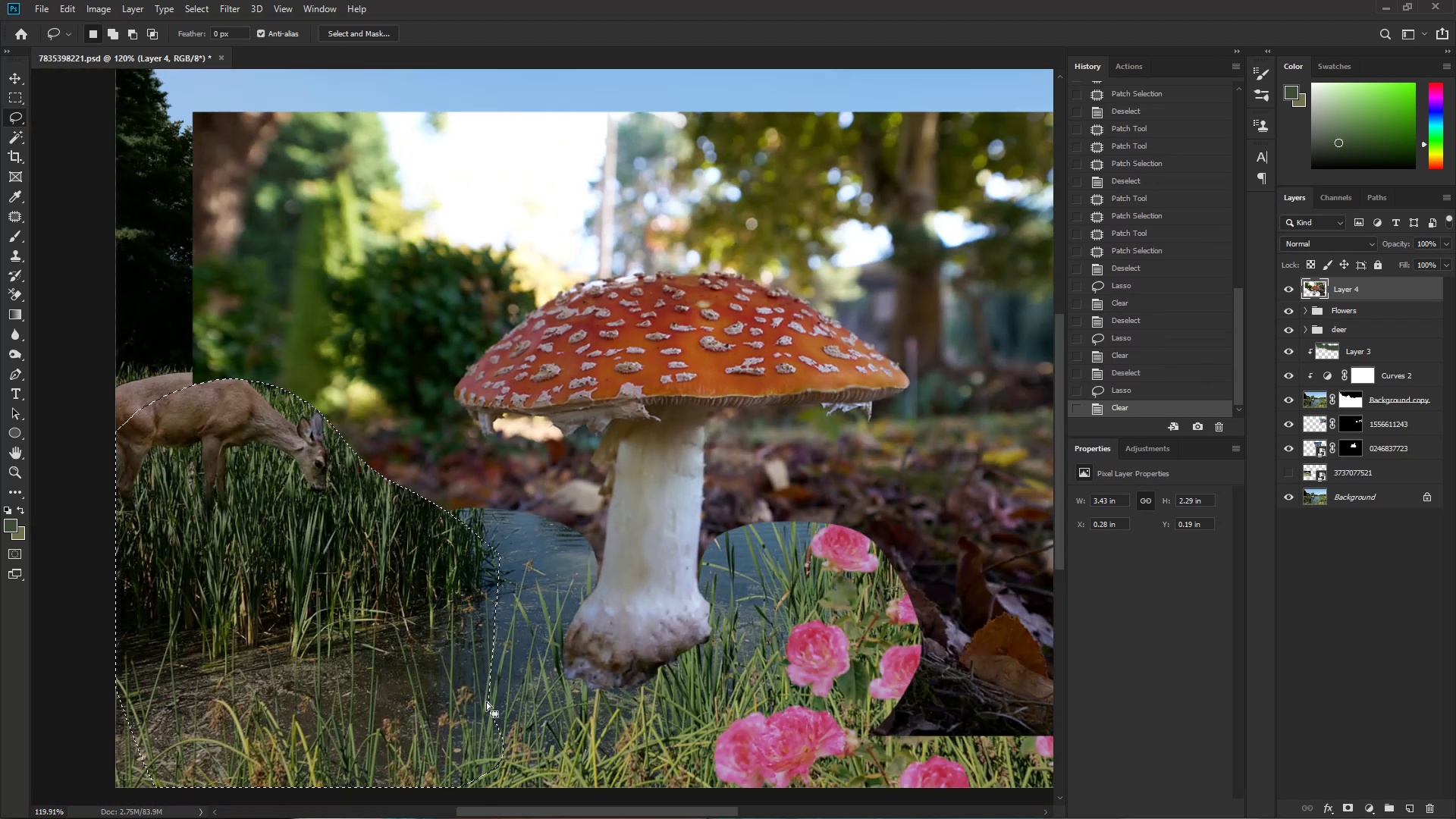 
key(Control+ControlLeft)
 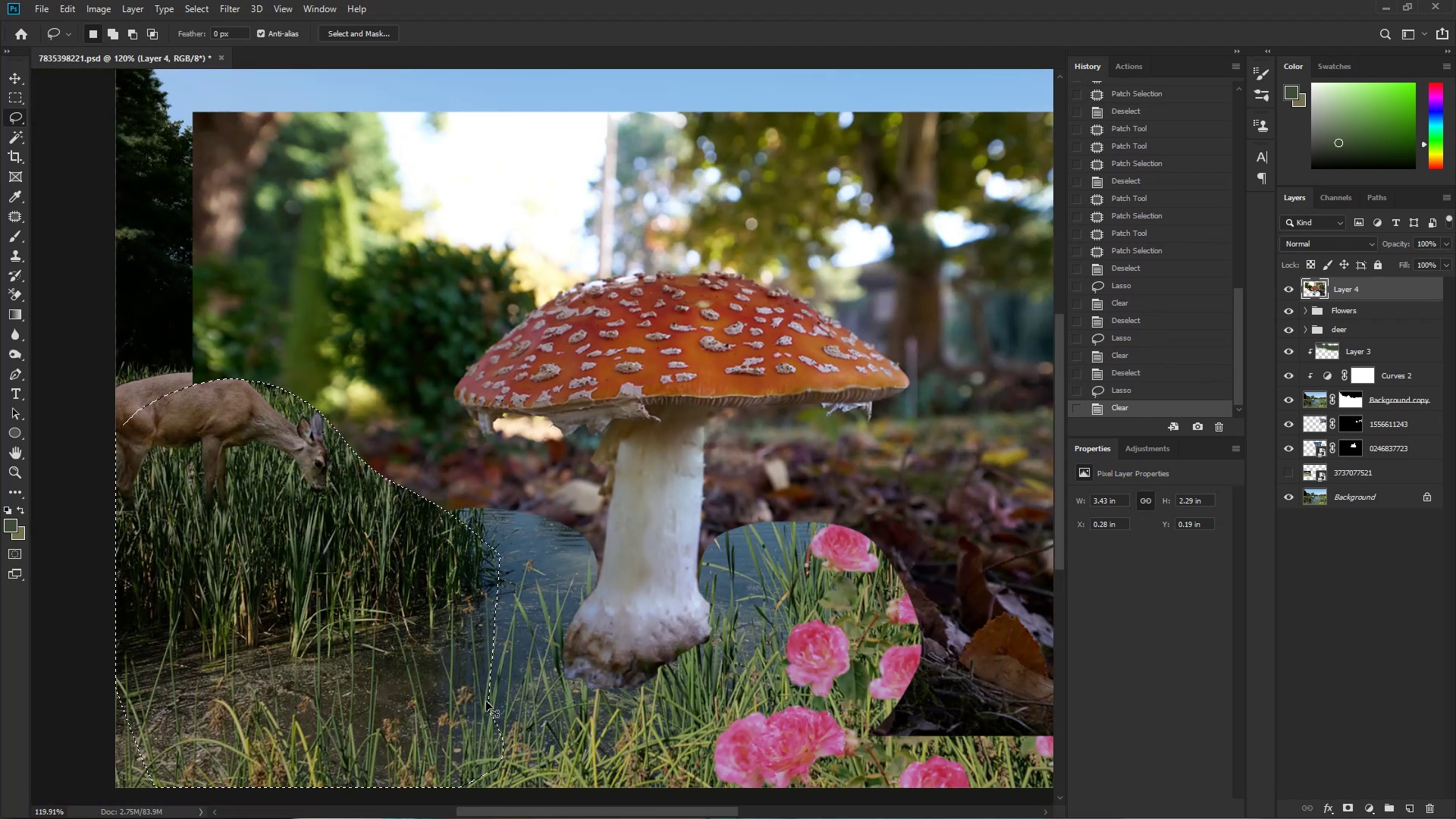 
key(Control+D)
 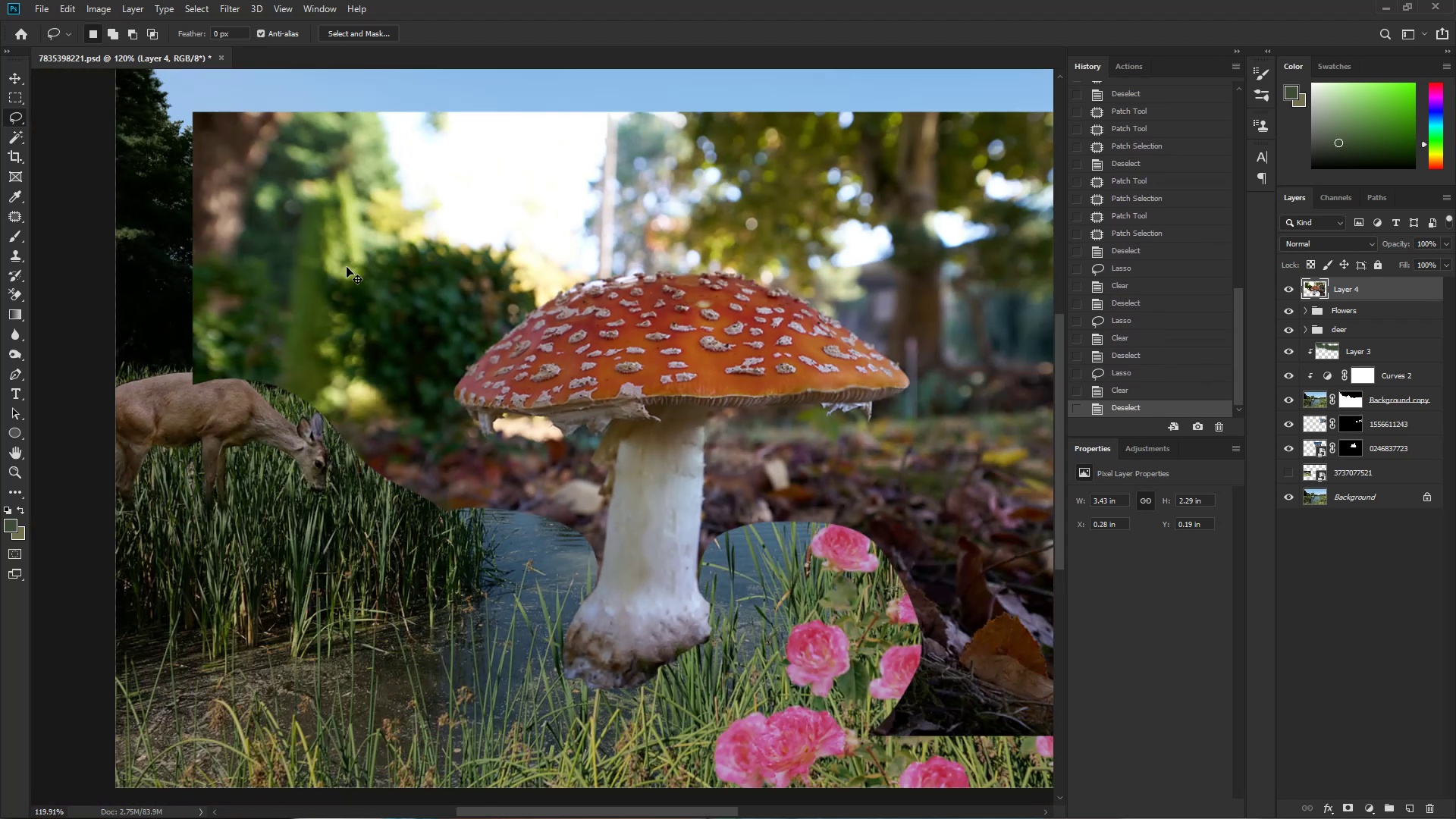 
left_click_drag(start_coordinate=[187, 431], to_coordinate=[394, 43])
 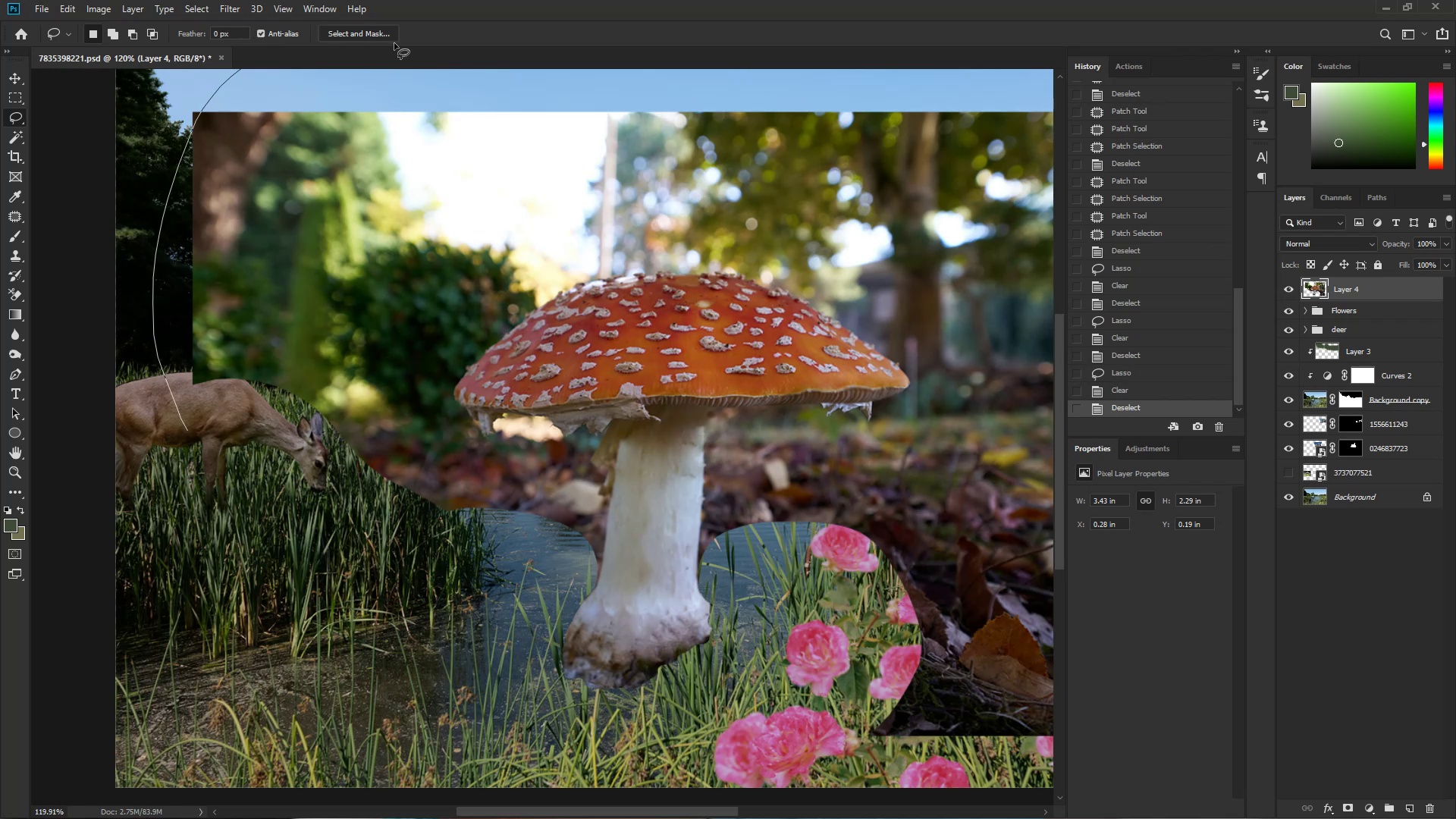 
hold_key(key=ControlLeft, duration=0.33)
 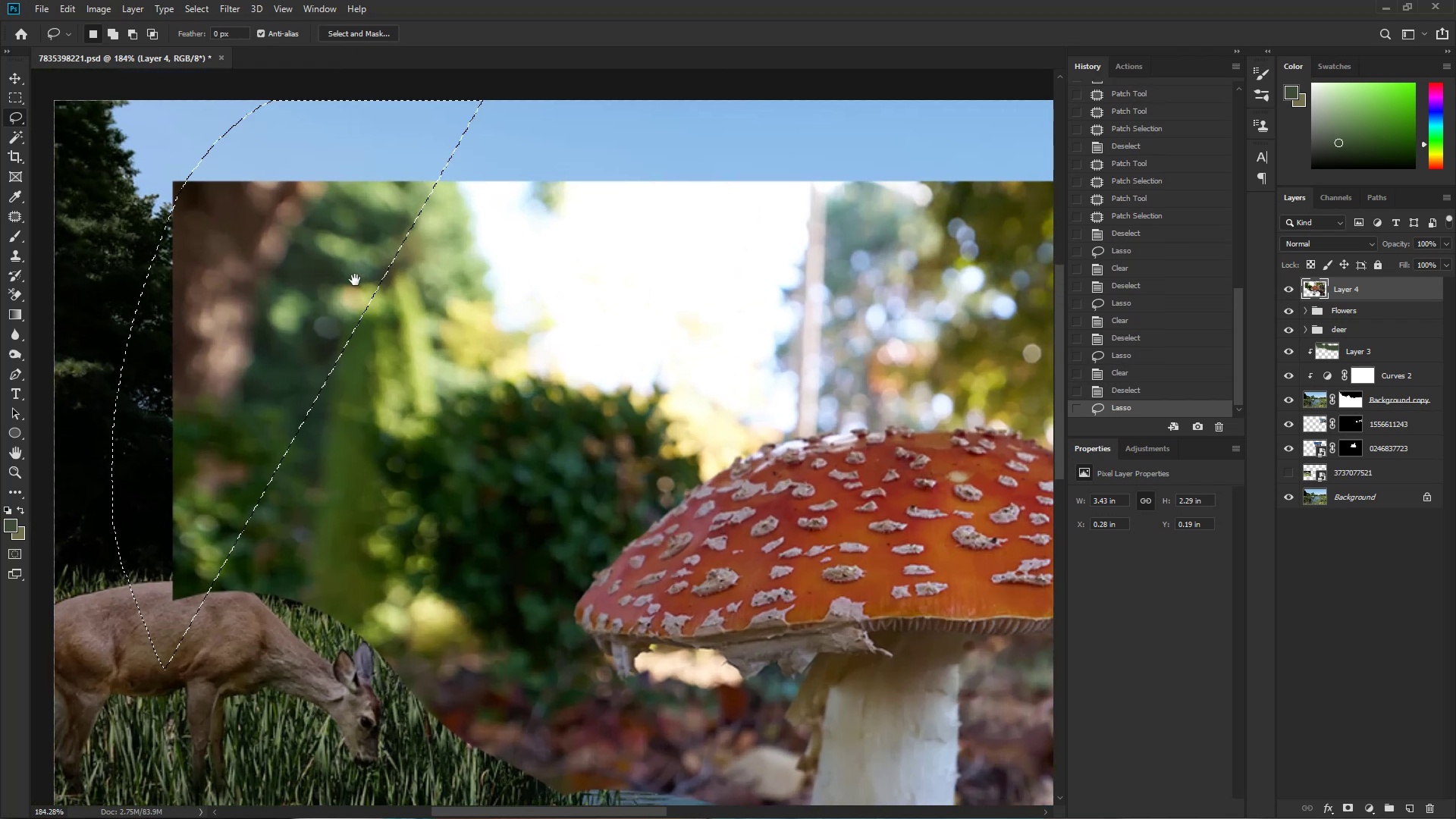 
hold_key(key=Space, duration=0.7)
 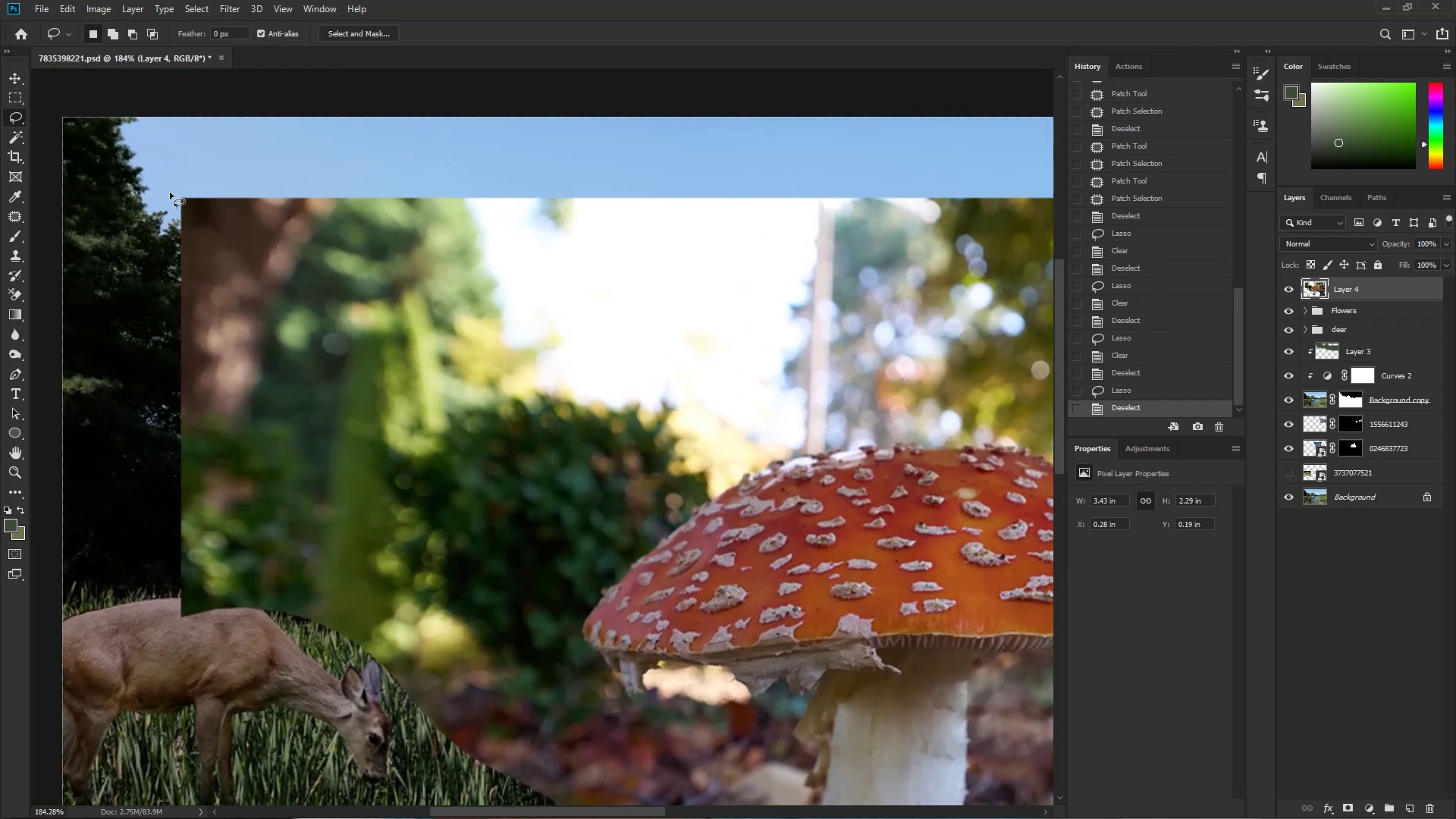 
left_click_drag(start_coordinate=[288, 155], to_coordinate=[325, 168])
 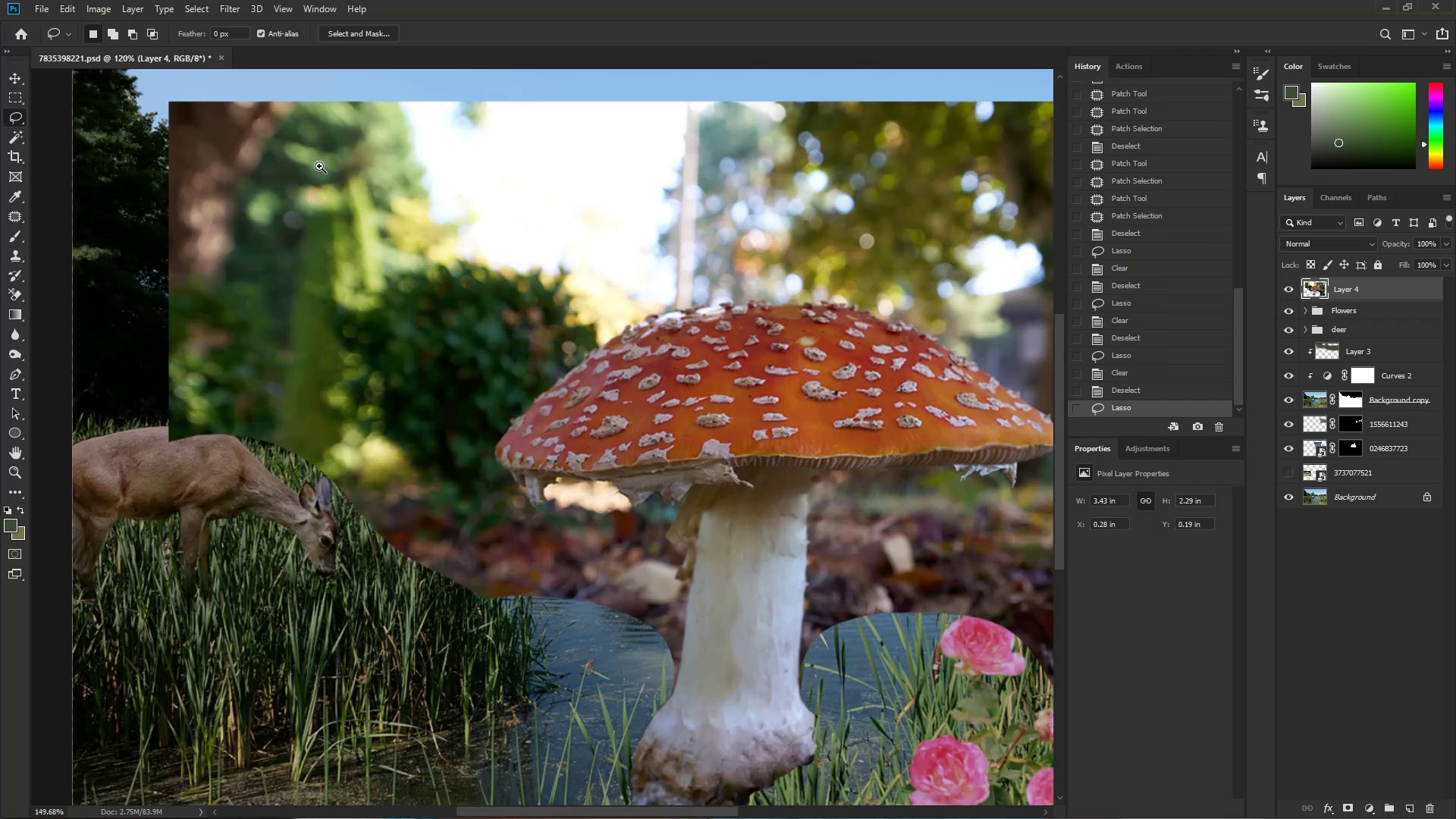 
left_click_drag(start_coordinate=[323, 188], to_coordinate=[355, 280])
 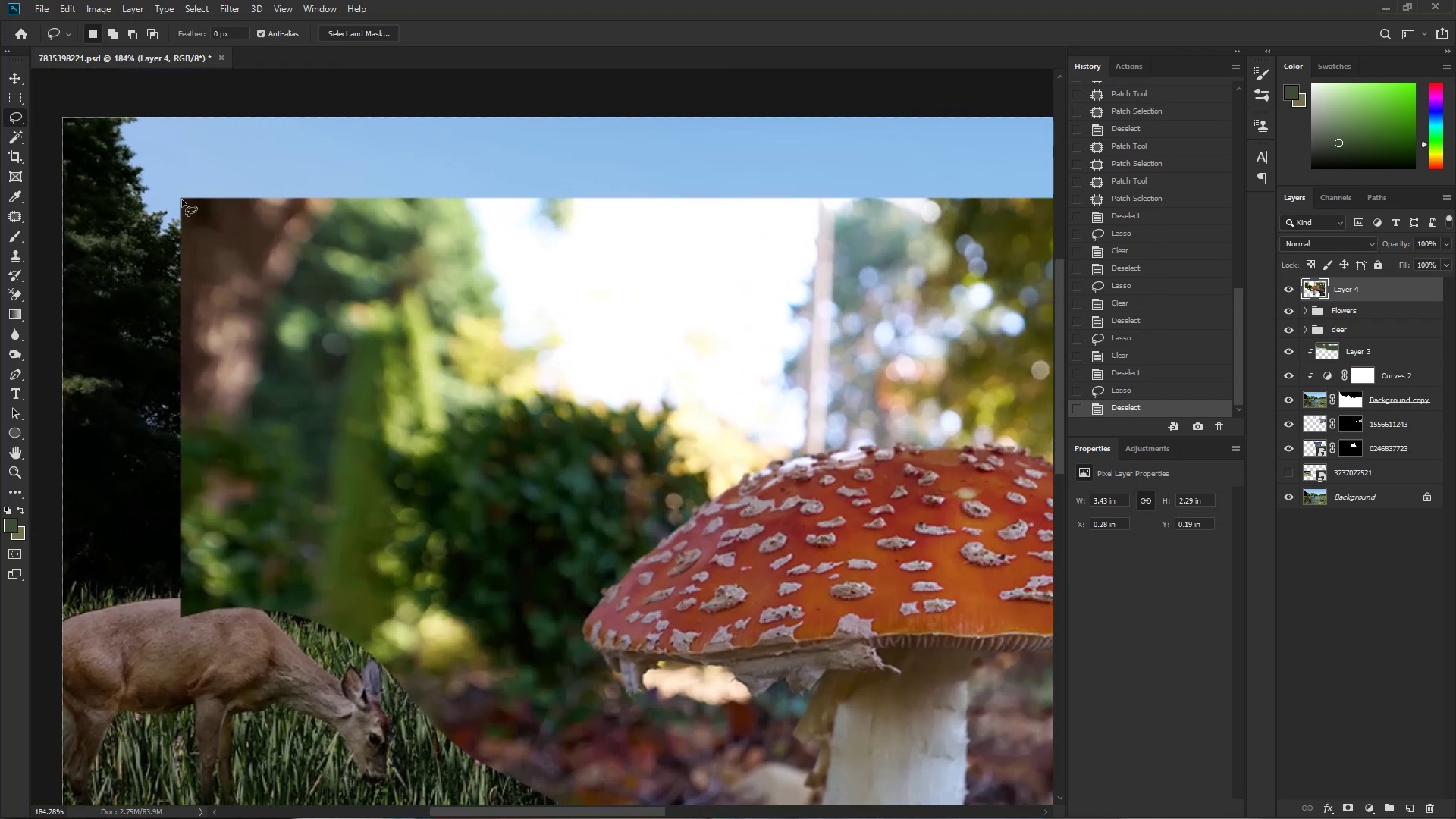 
key(Control+D)
 